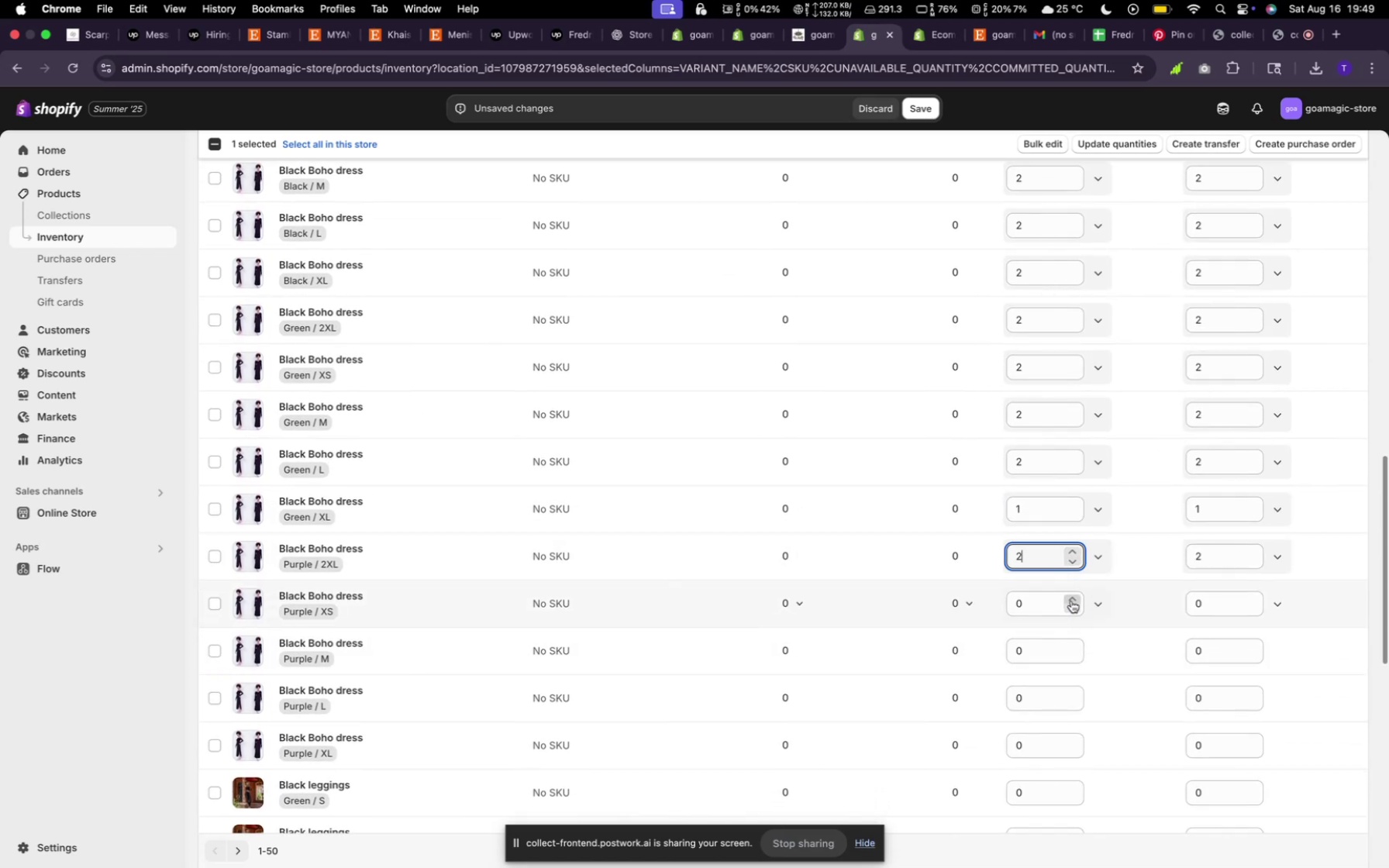 
double_click([1072, 599])
 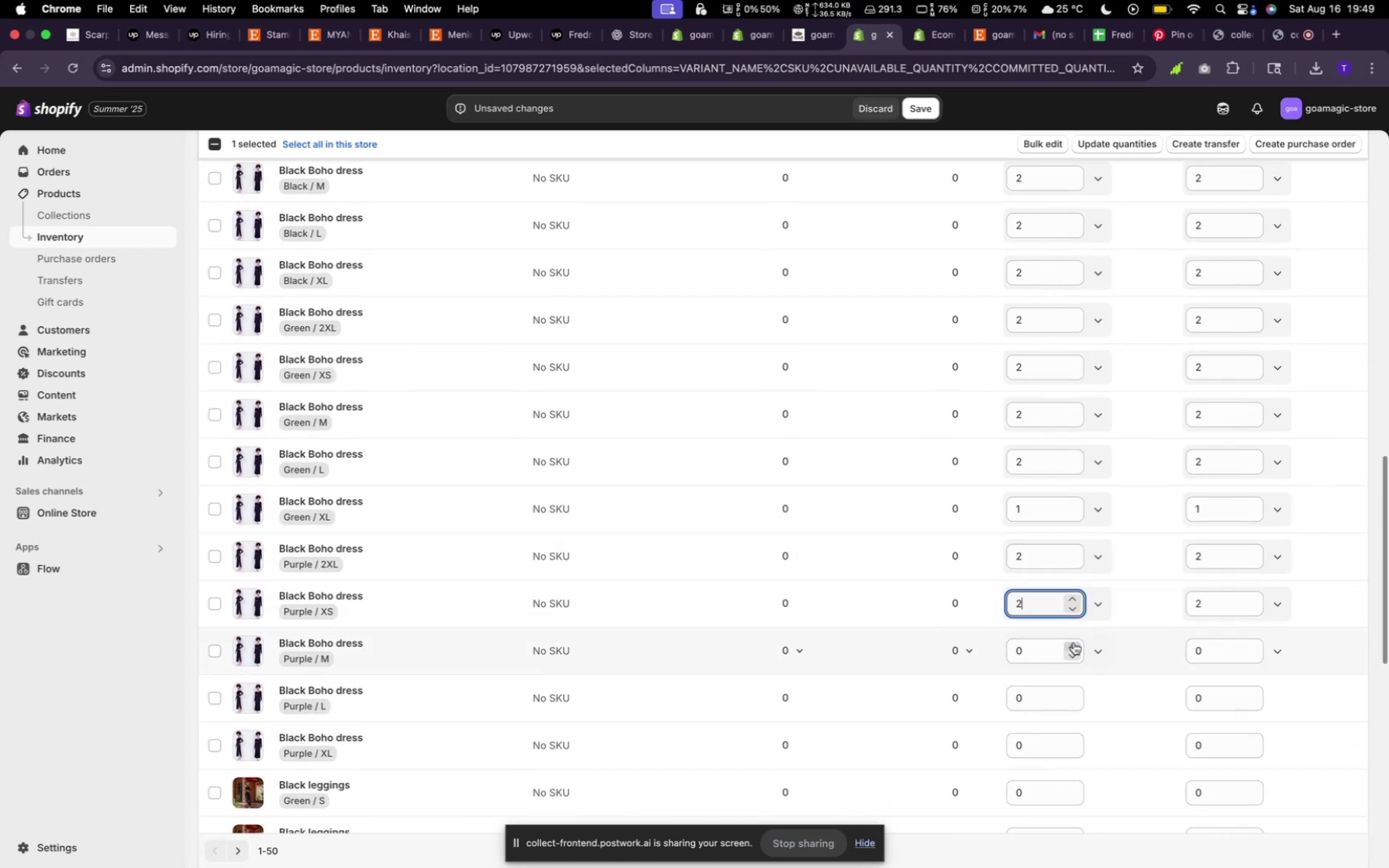 
double_click([1074, 642])
 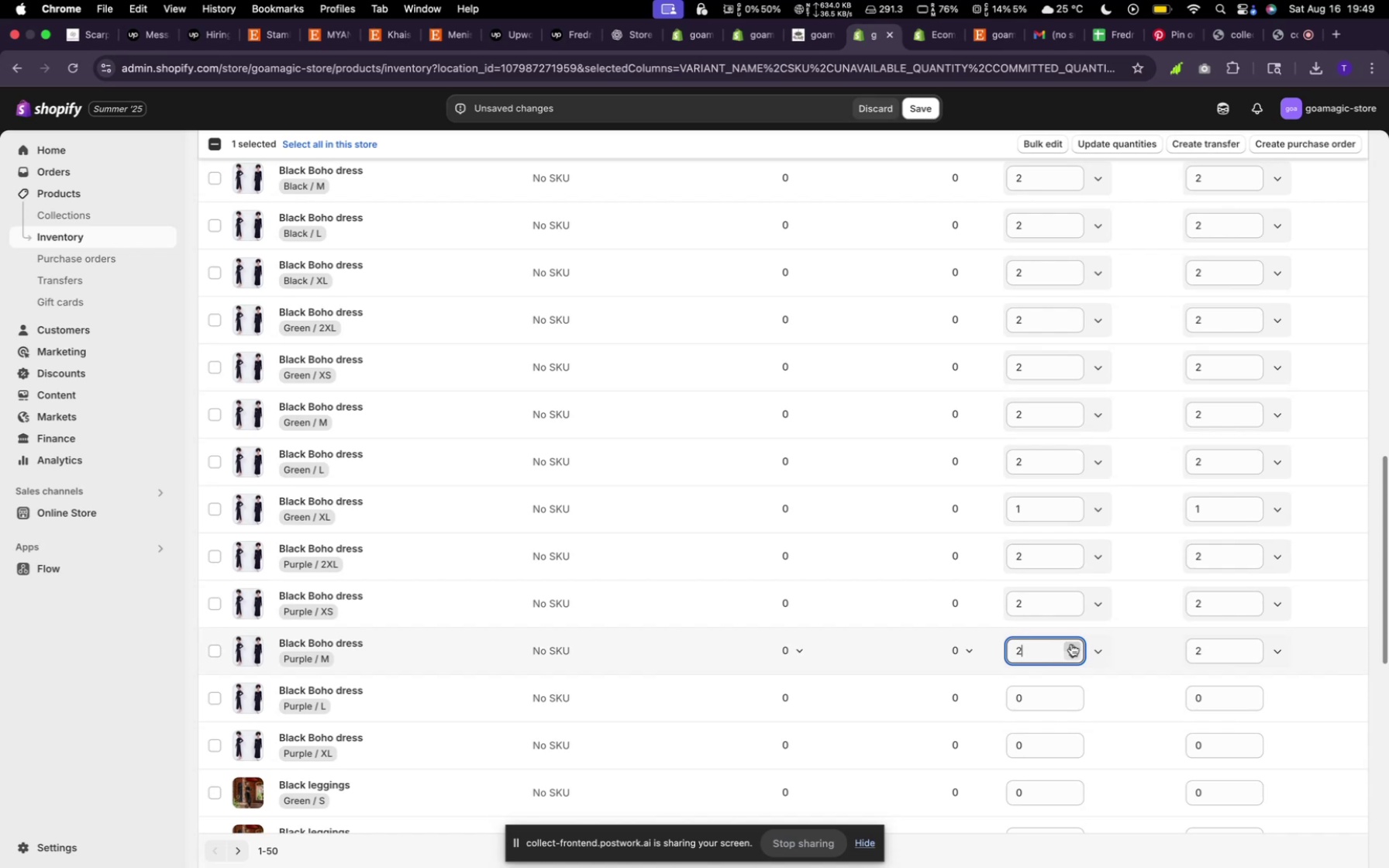 
scroll: coordinate [1070, 636], scroll_direction: down, amount: 11.0
 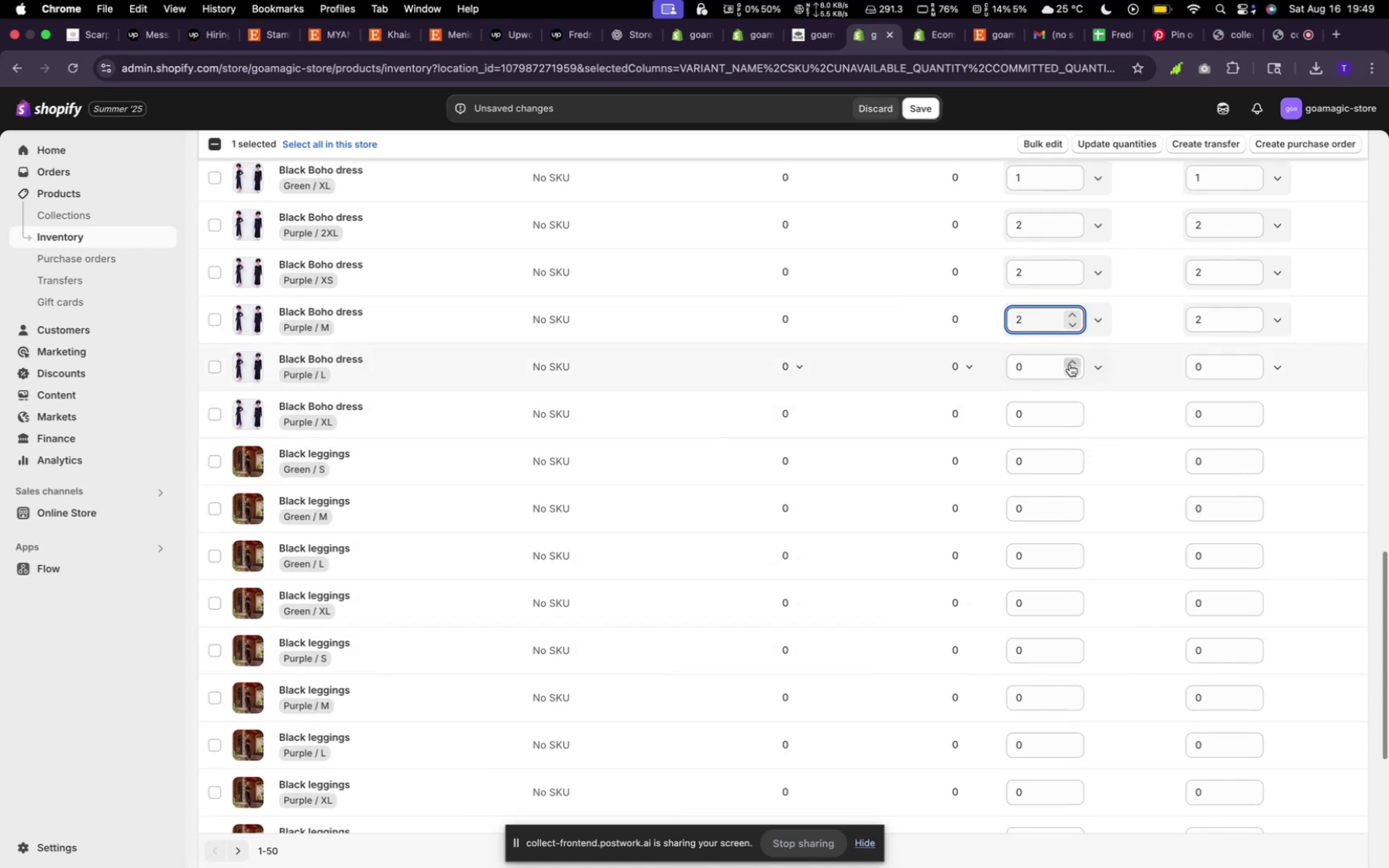 
double_click([1070, 364])
 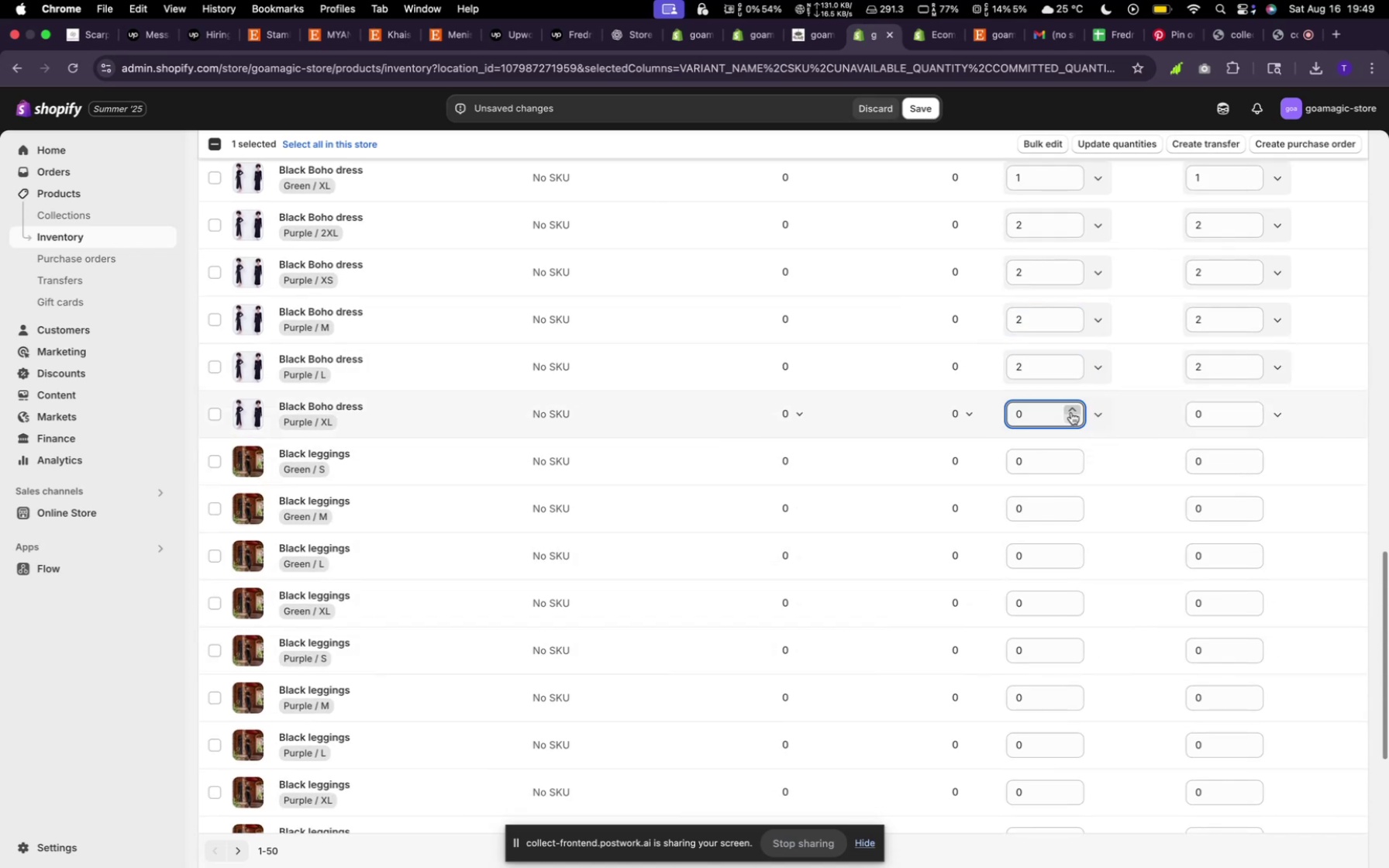 
left_click([1074, 410])
 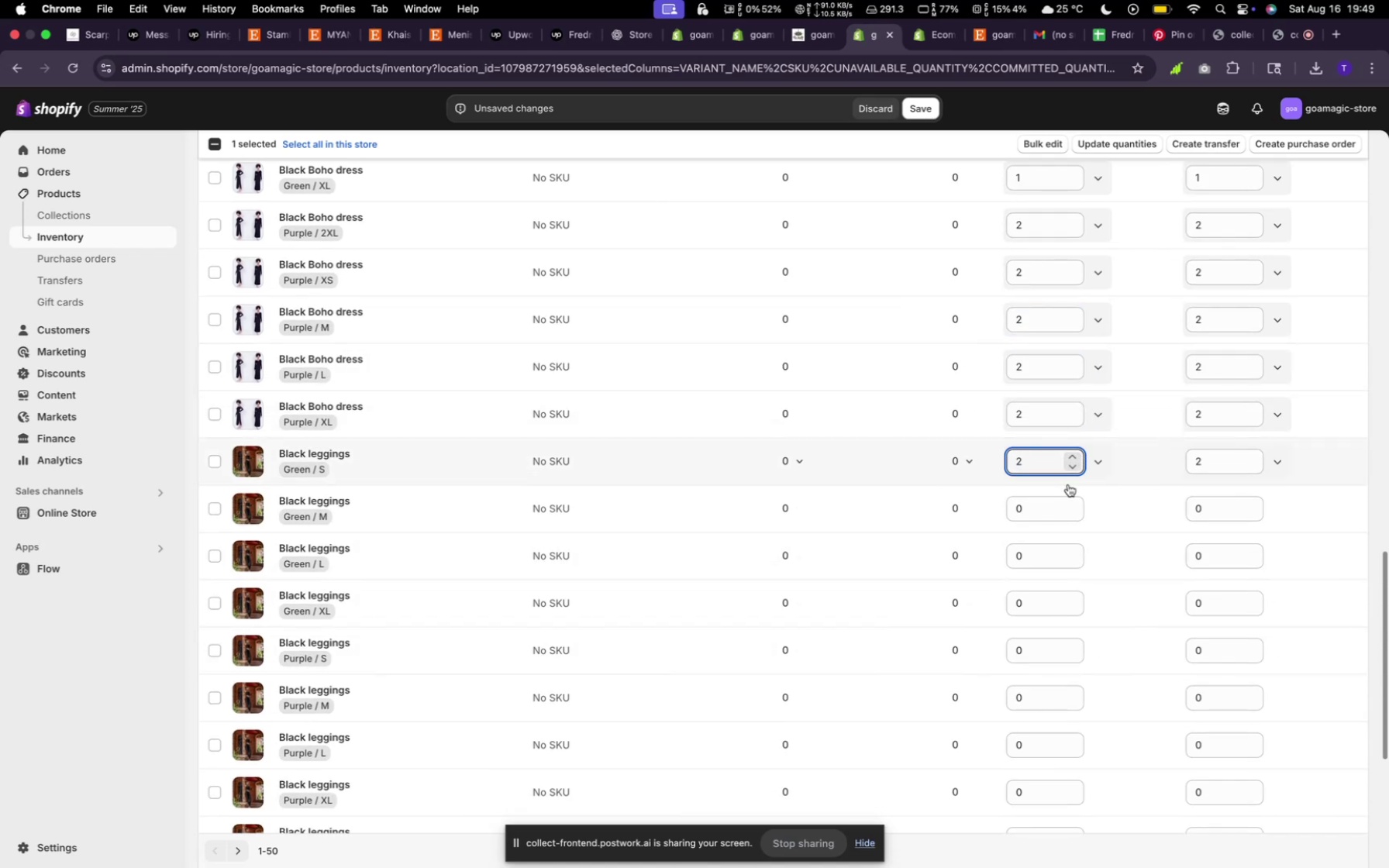 
double_click([1068, 503])
 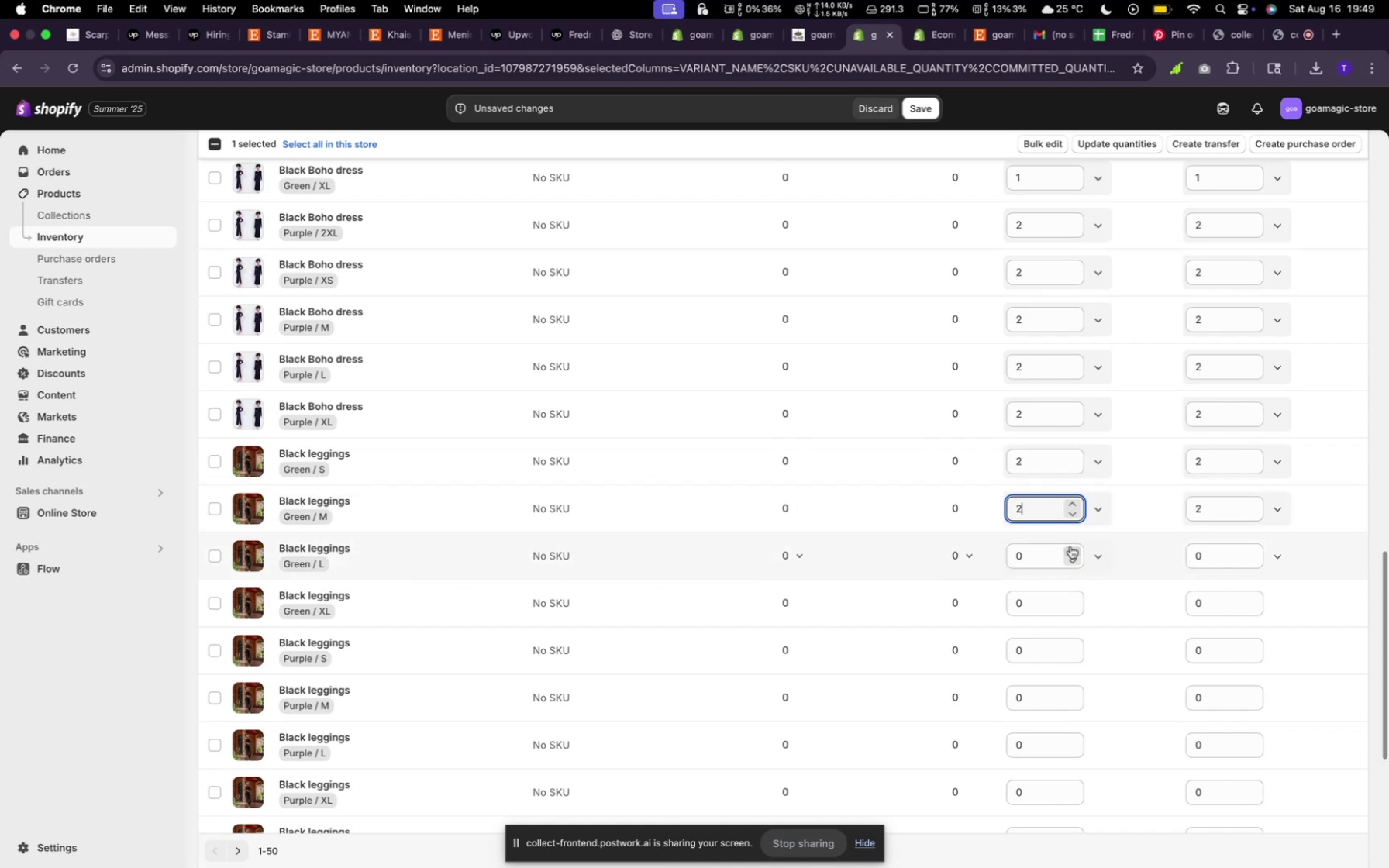 
left_click([1070, 545])
 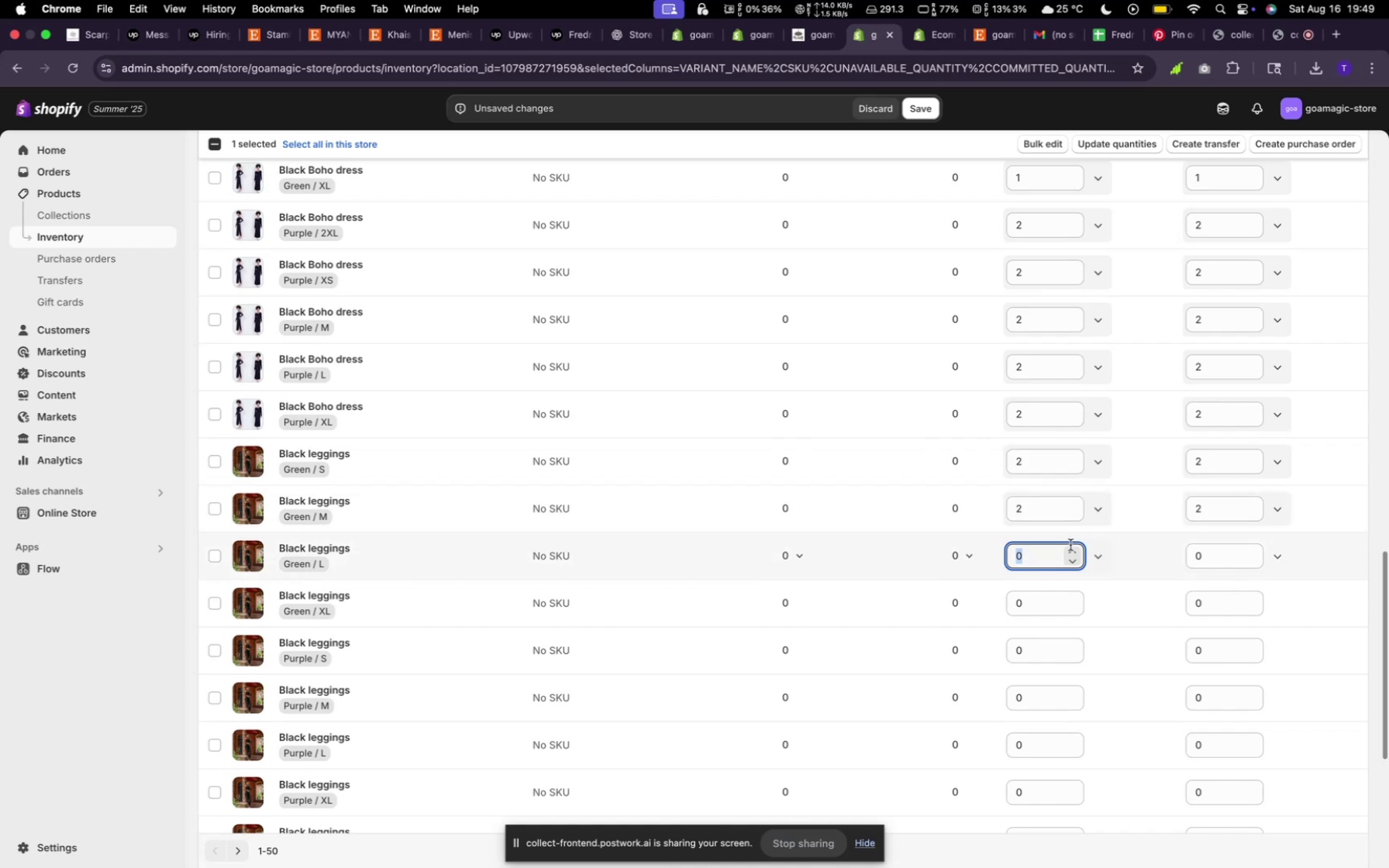 
double_click([1070, 545])
 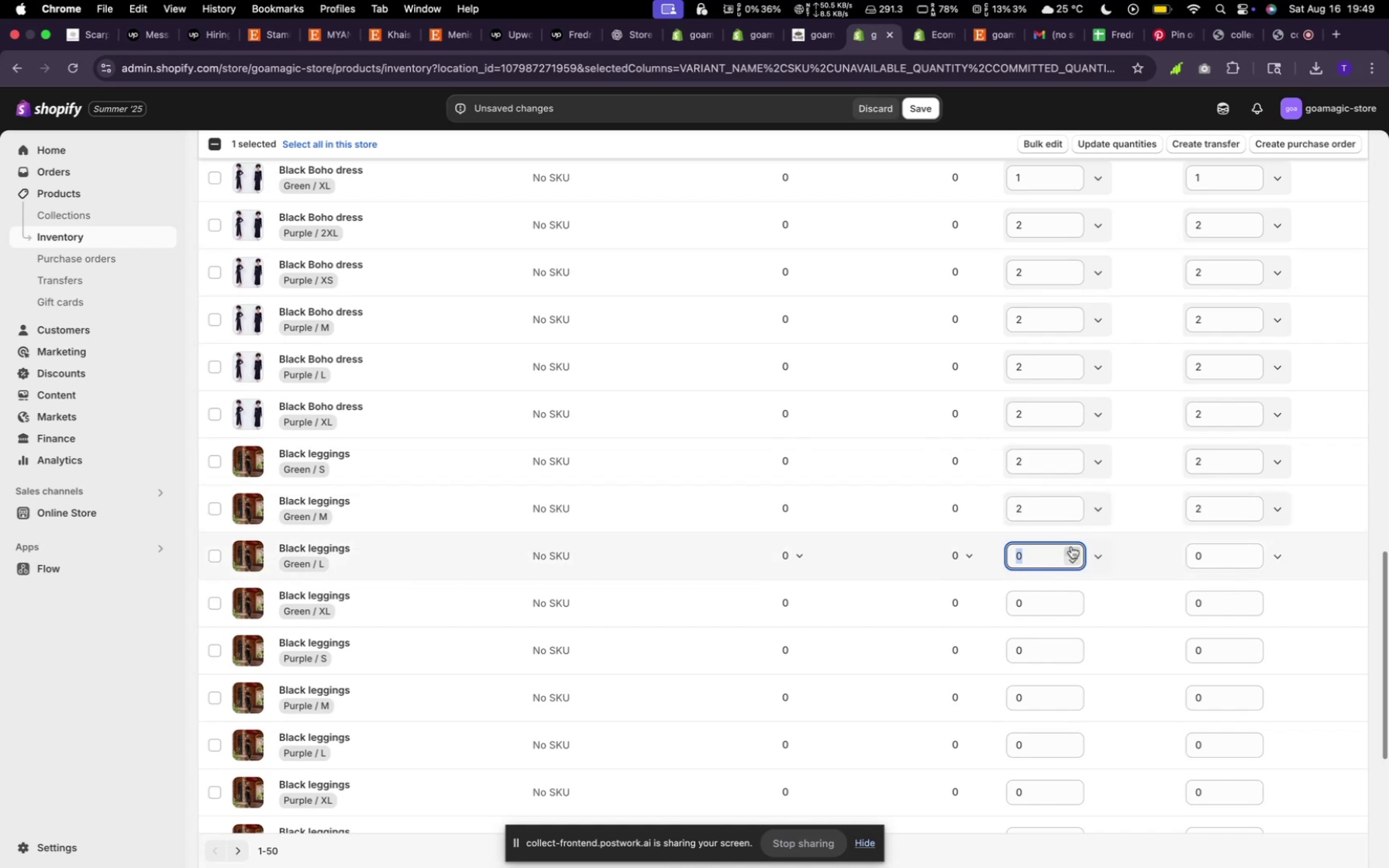 
left_click([1073, 548])
 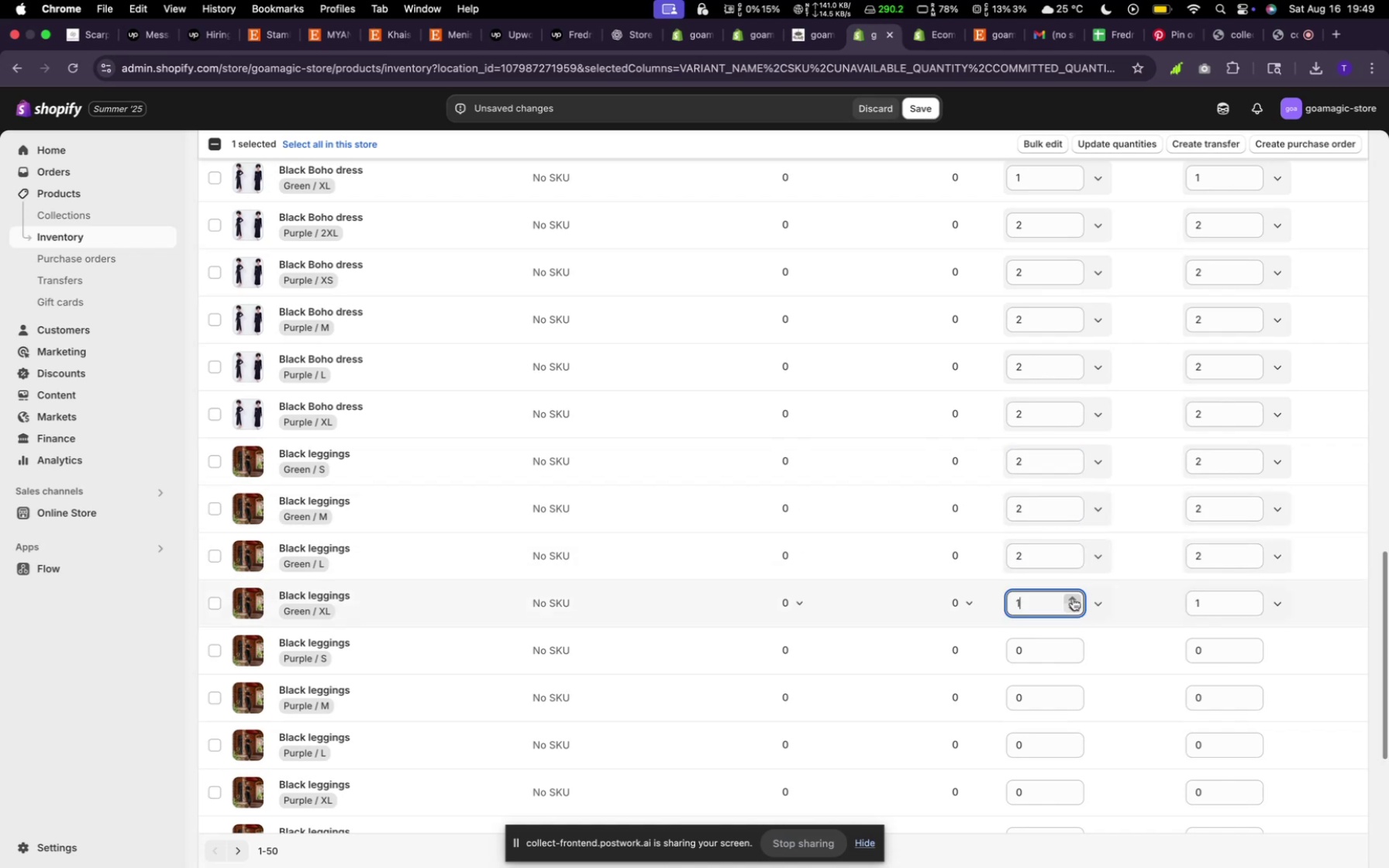 
left_click([1073, 598])
 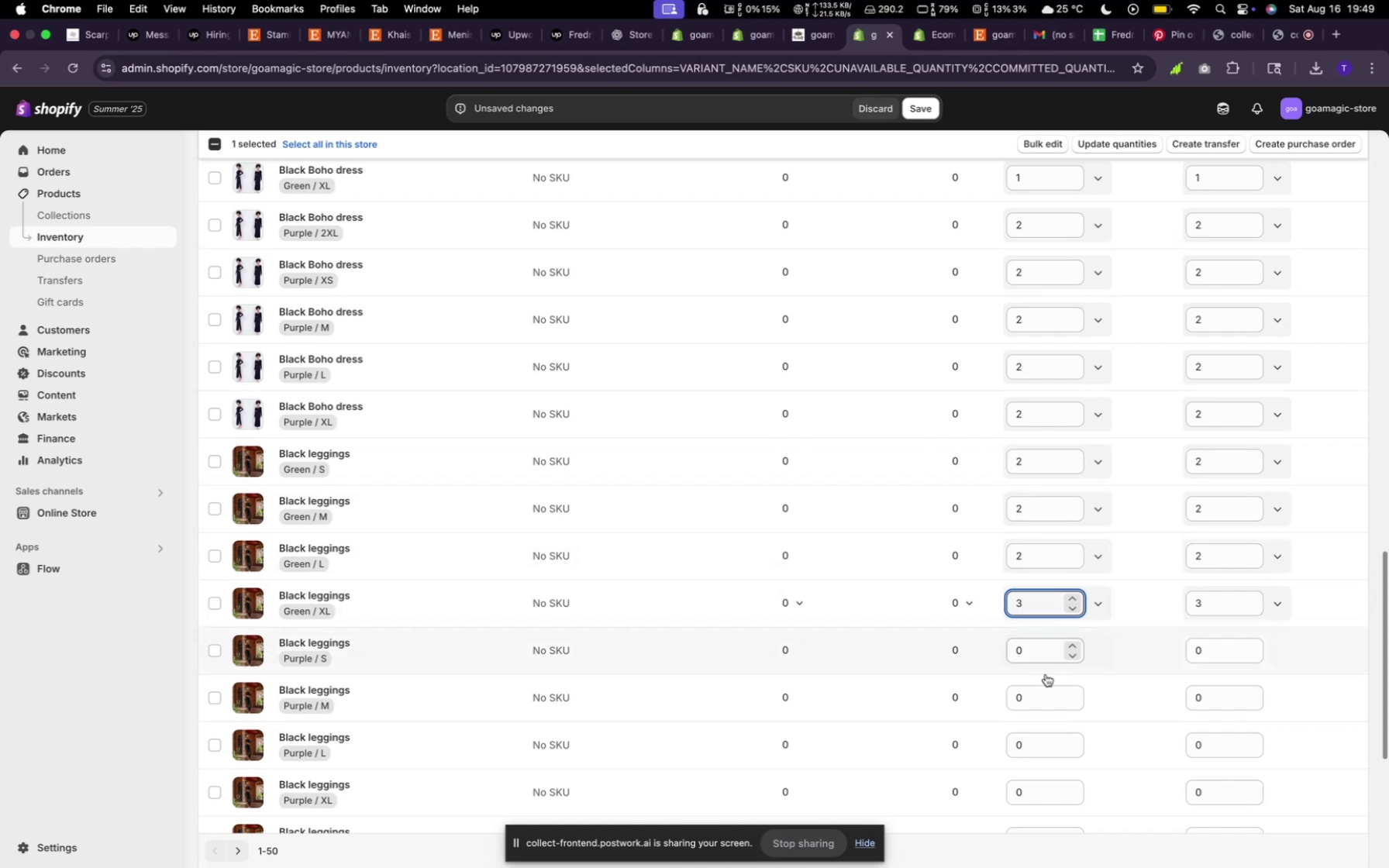 
scroll: coordinate [1026, 633], scroll_direction: down, amount: 11.0
 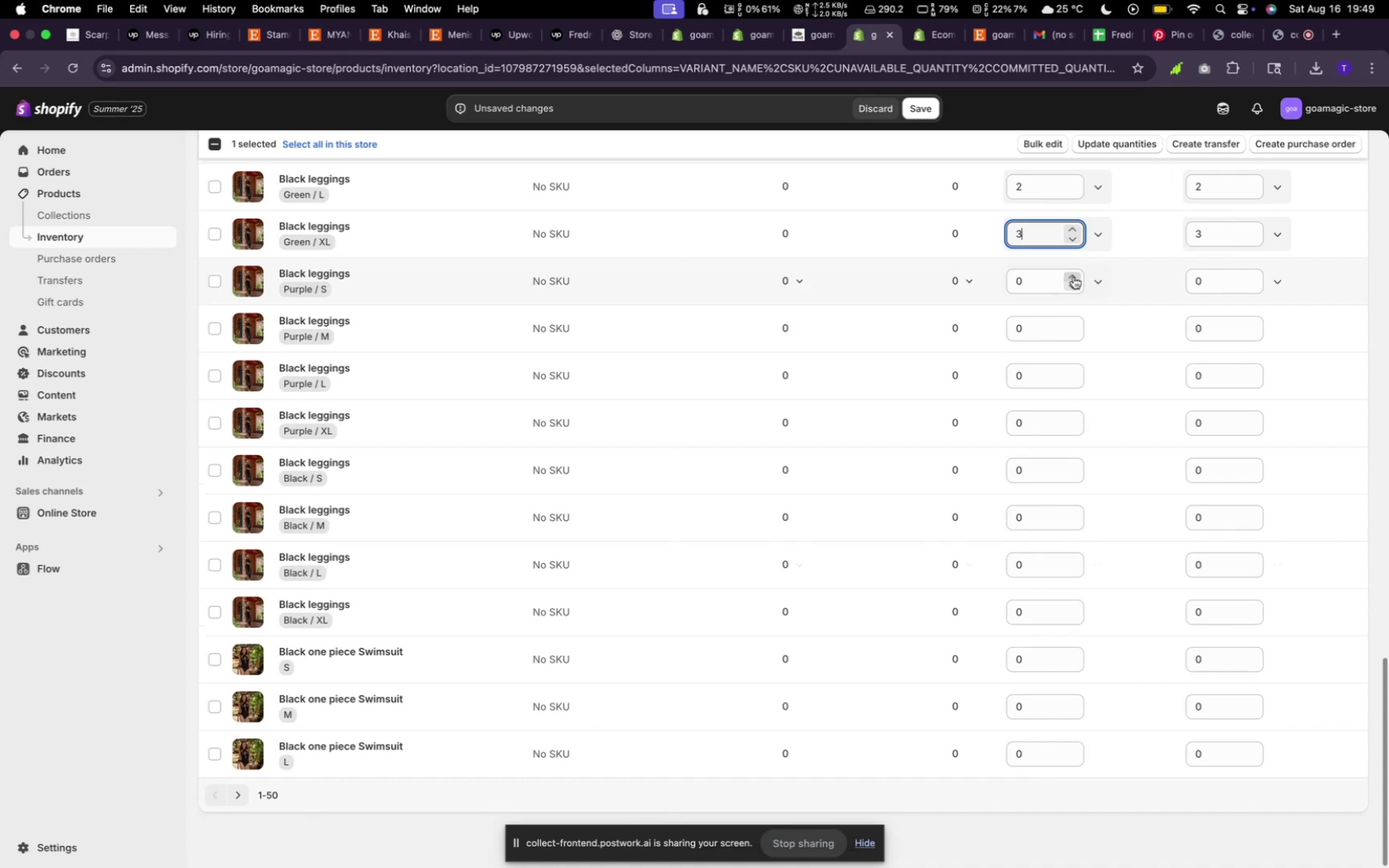 
double_click([1073, 277])
 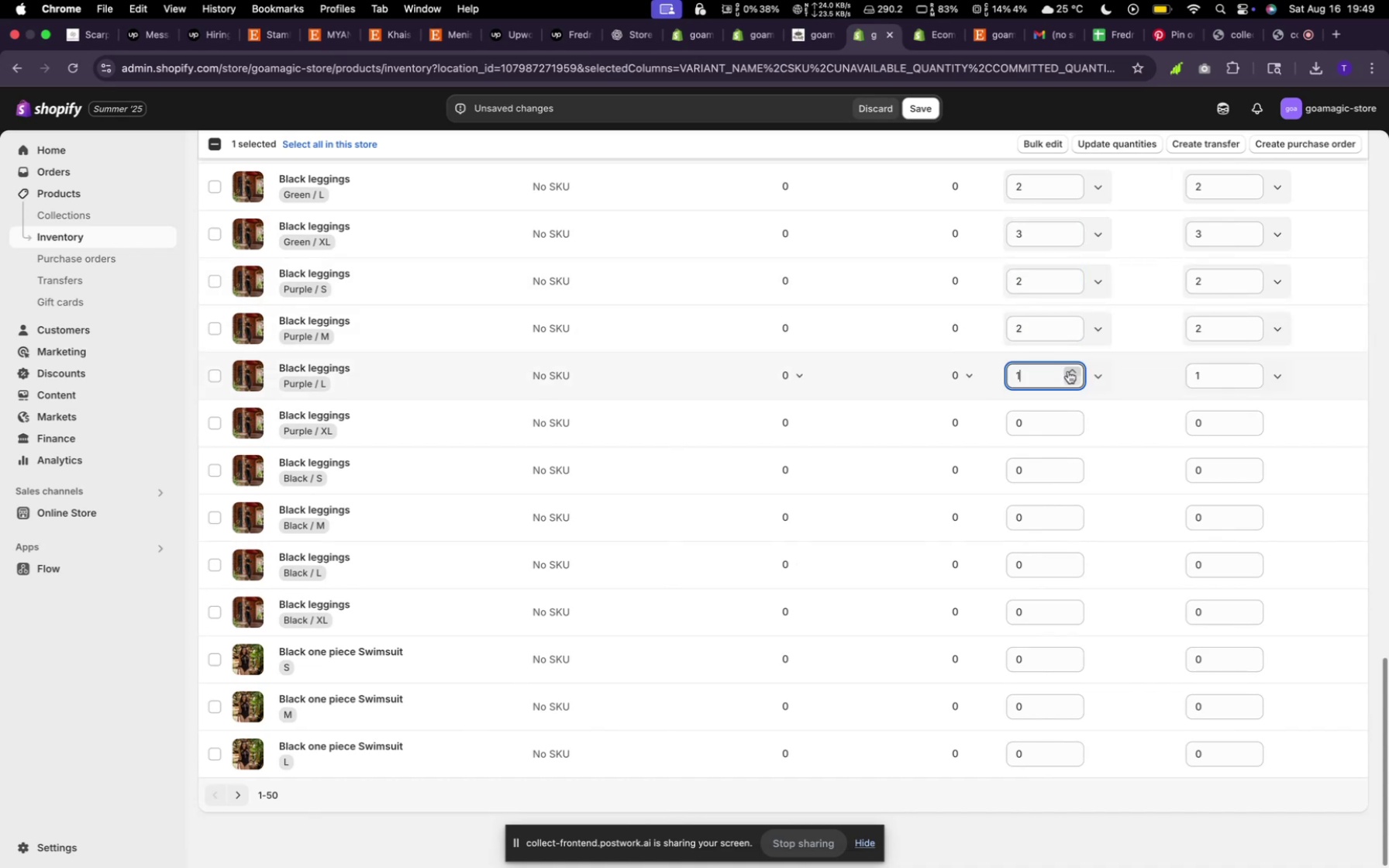 
wait(6.57)
 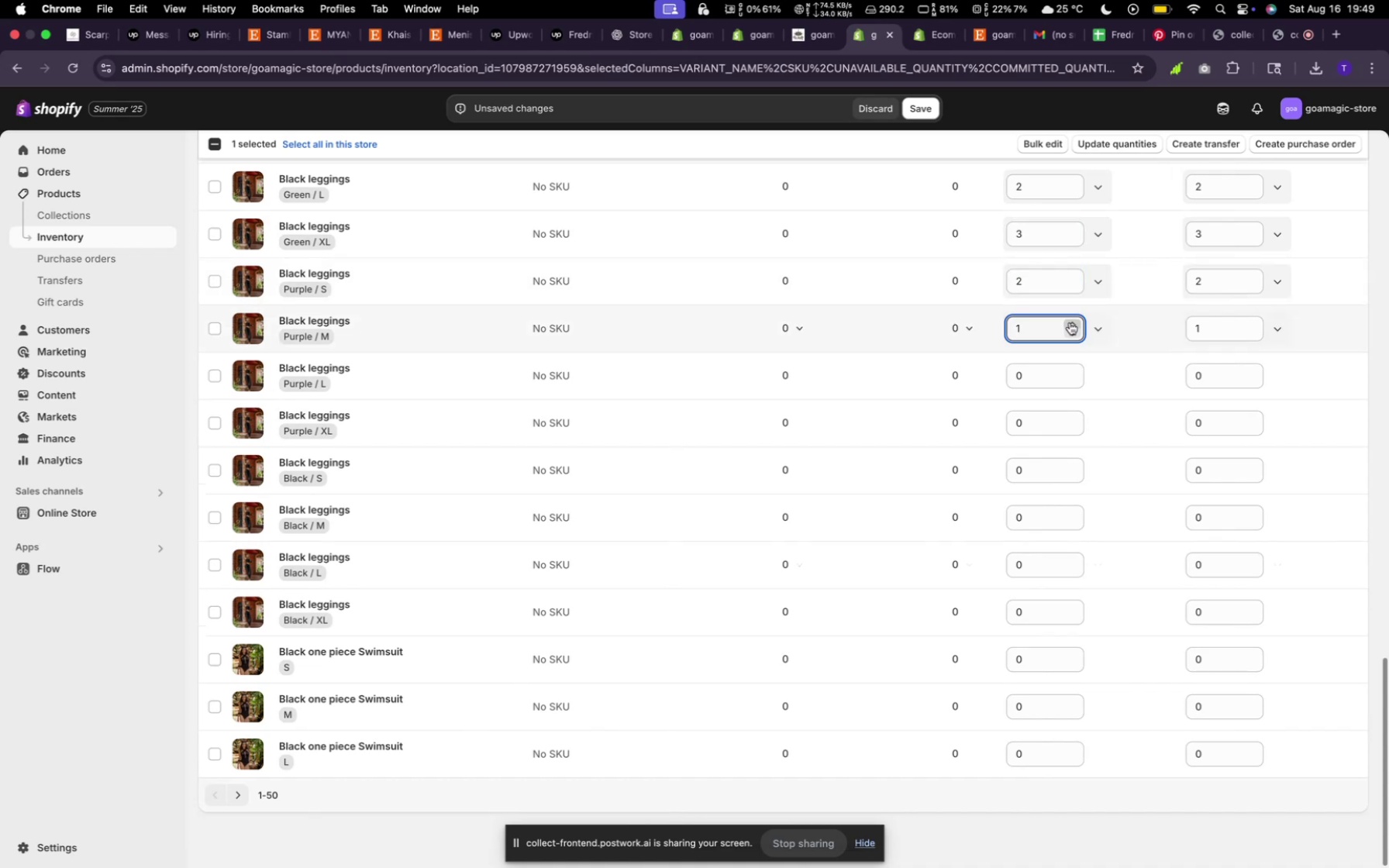 
left_click([1069, 367])
 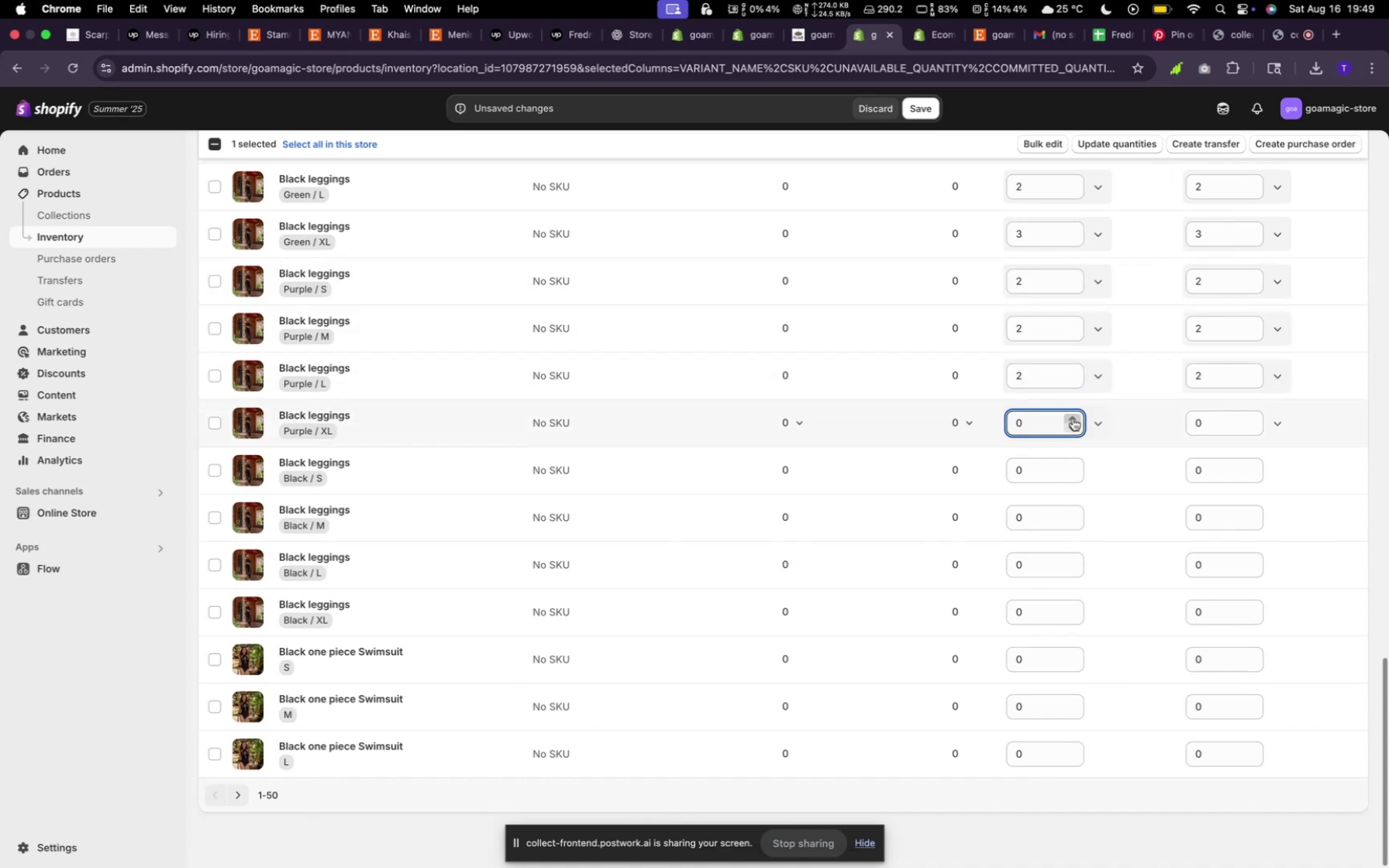 
left_click([1074, 418])
 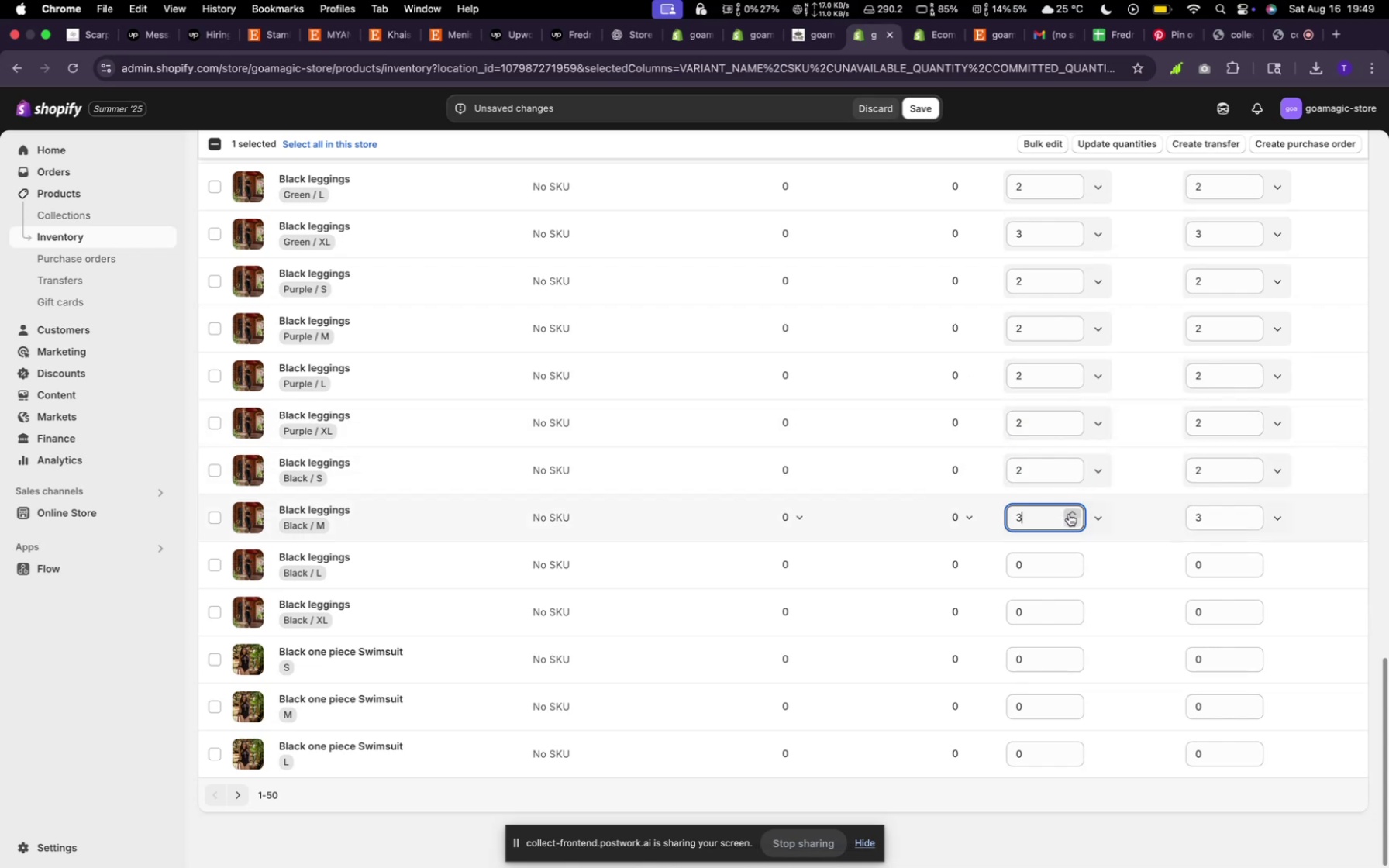 
wait(6.51)
 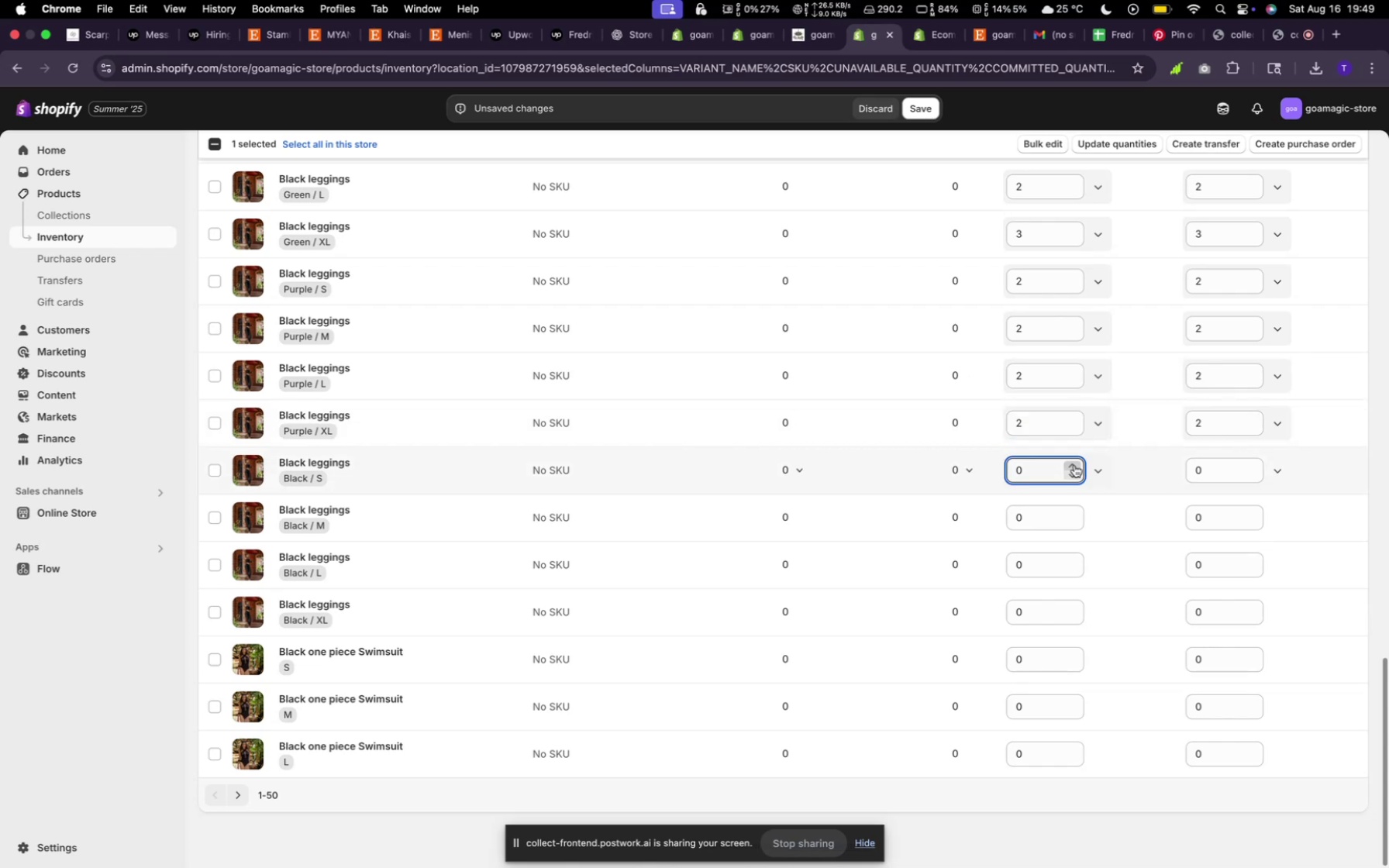 
double_click([1075, 558])
 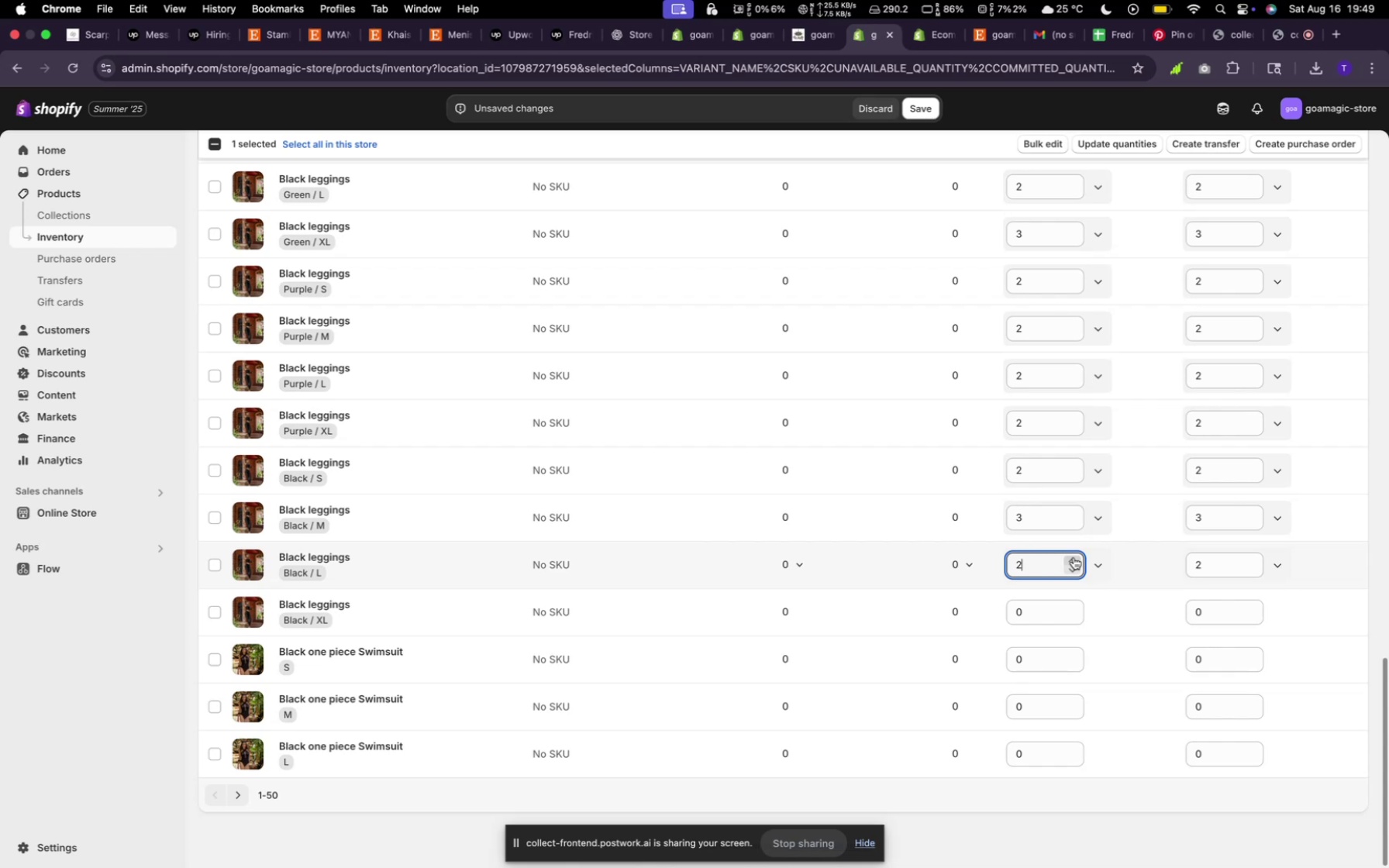 
wait(9.38)
 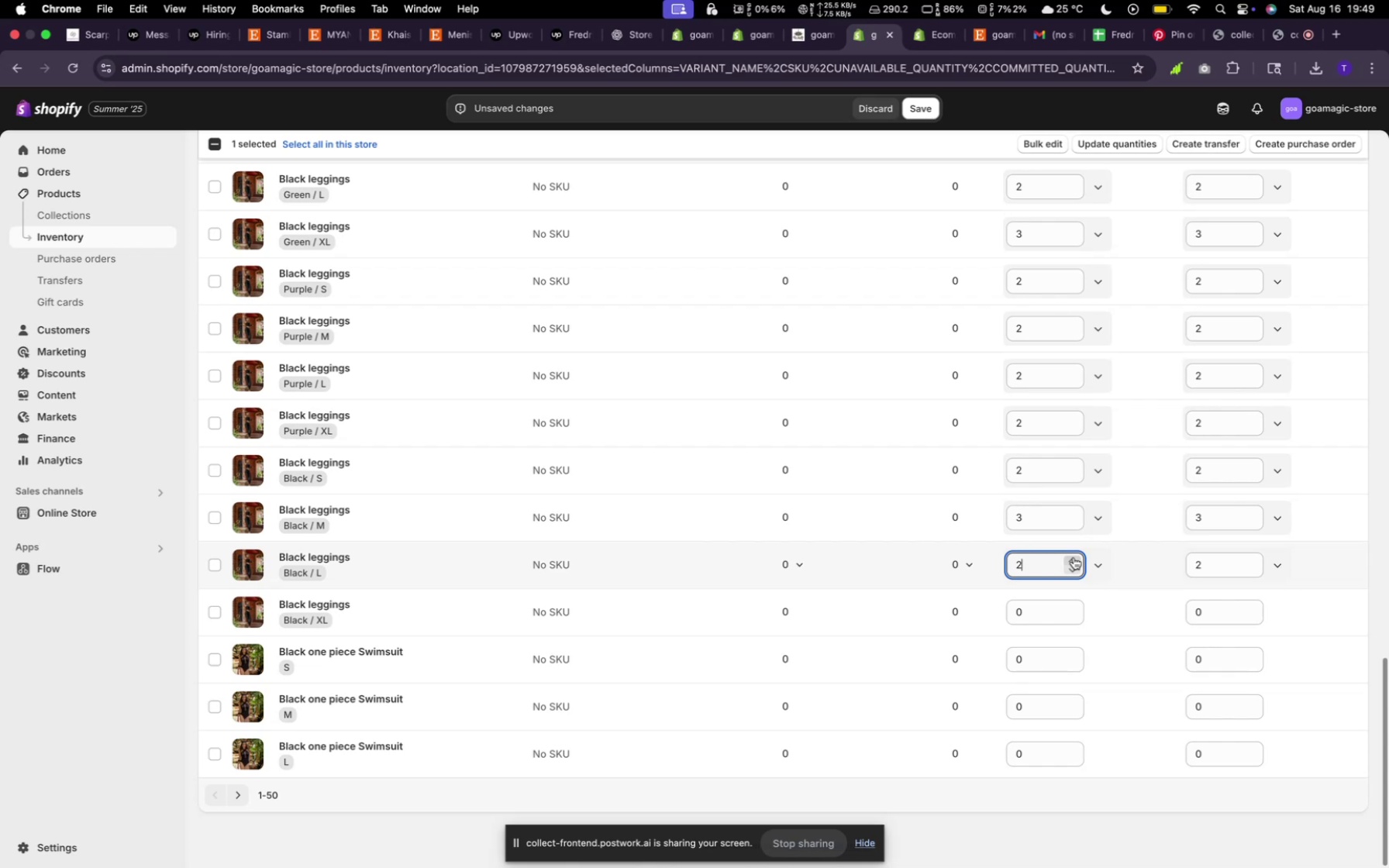 
double_click([1068, 604])
 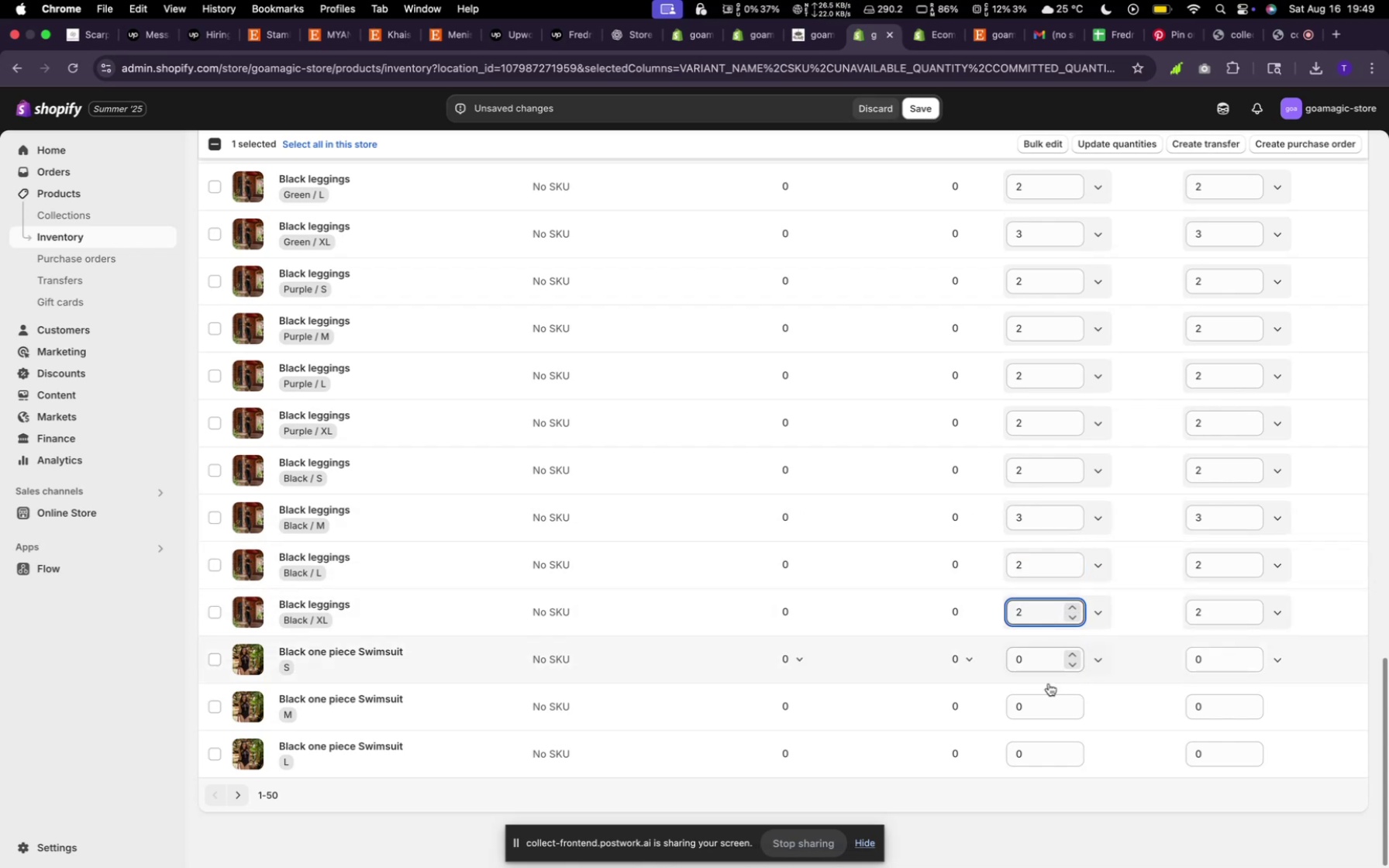 
scroll: coordinate [1037, 620], scroll_direction: down, amount: 5.0
 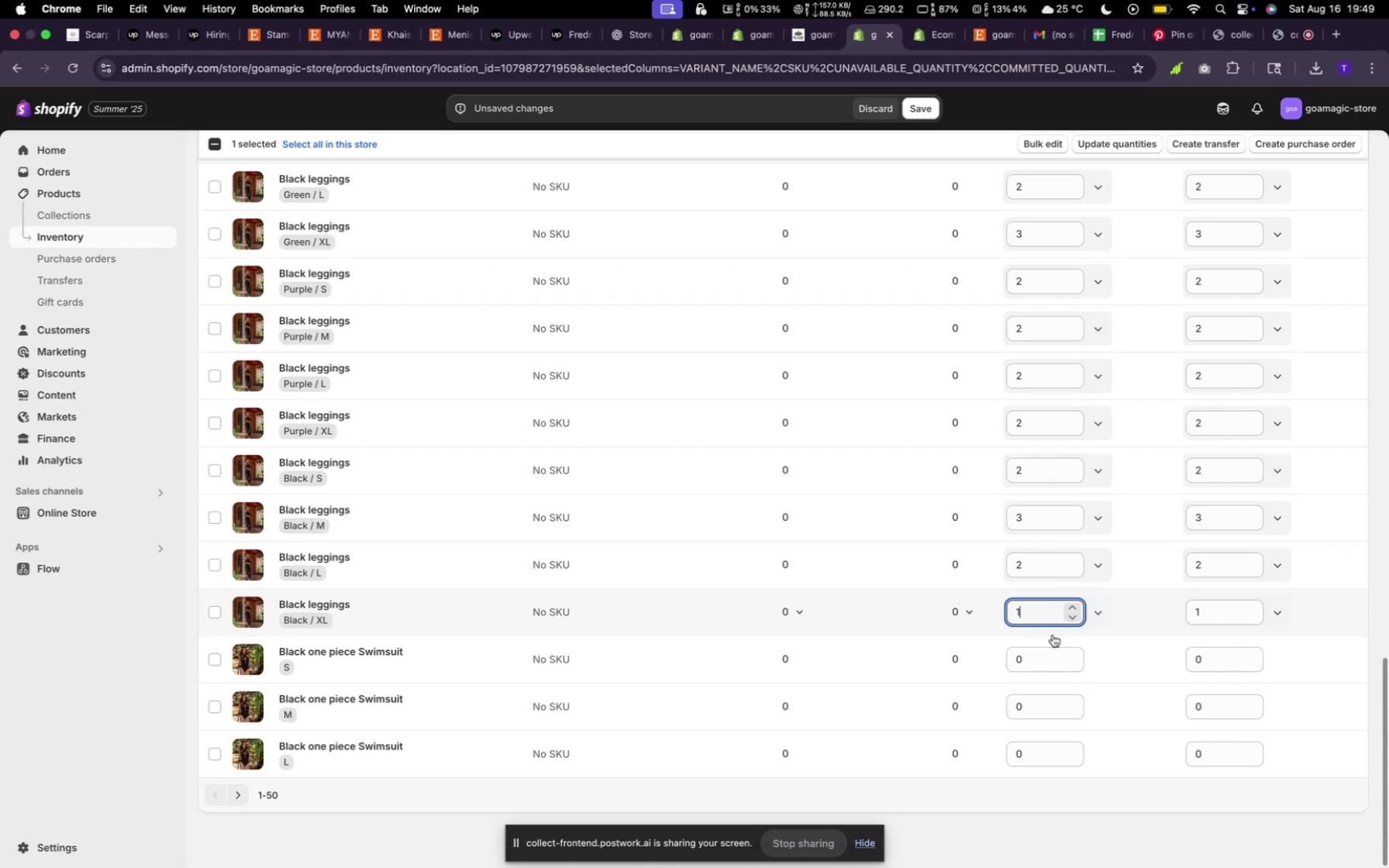 
left_click([1076, 606])
 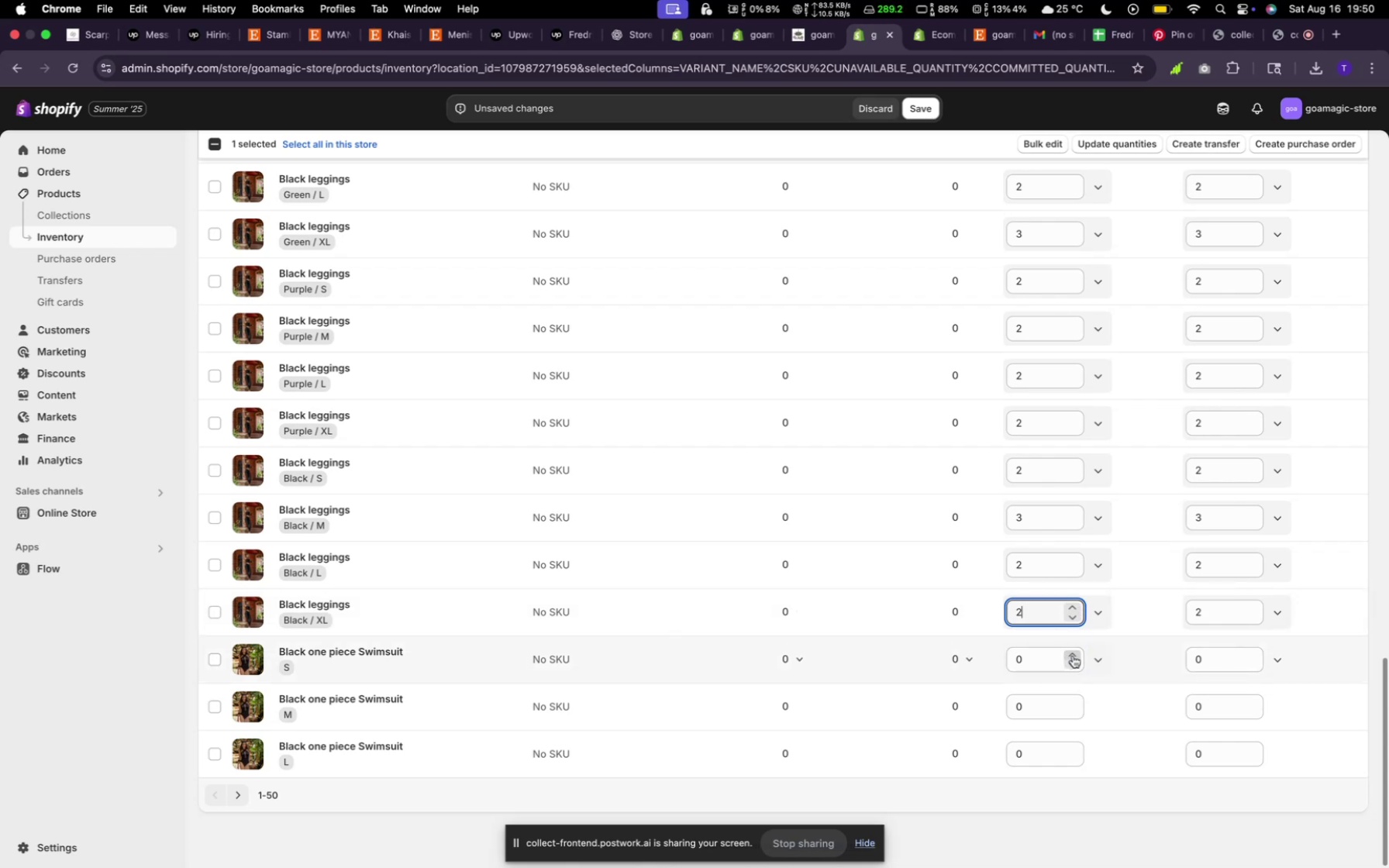 
double_click([1076, 653])
 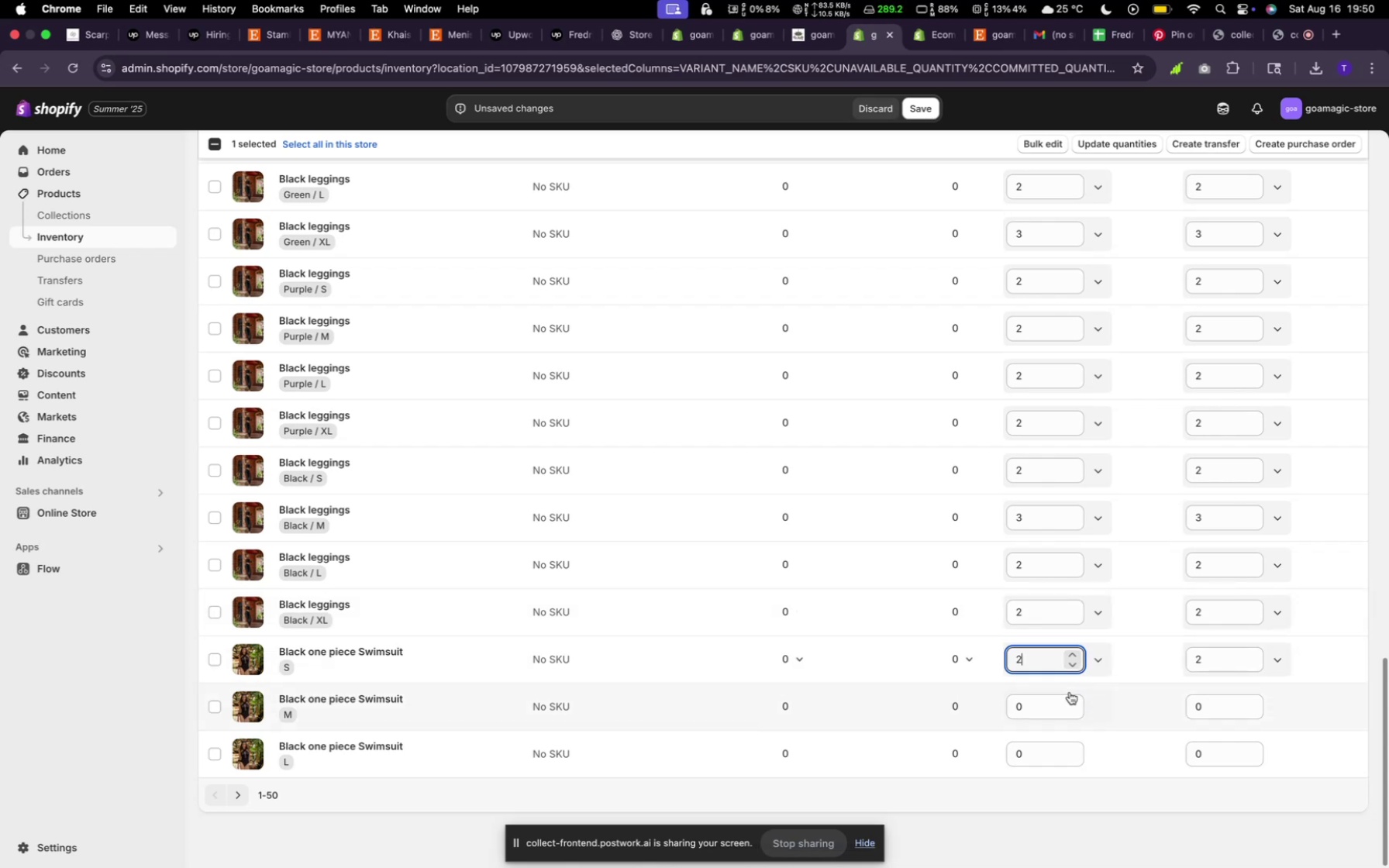 
scroll: coordinate [1069, 694], scroll_direction: down, amount: 4.0
 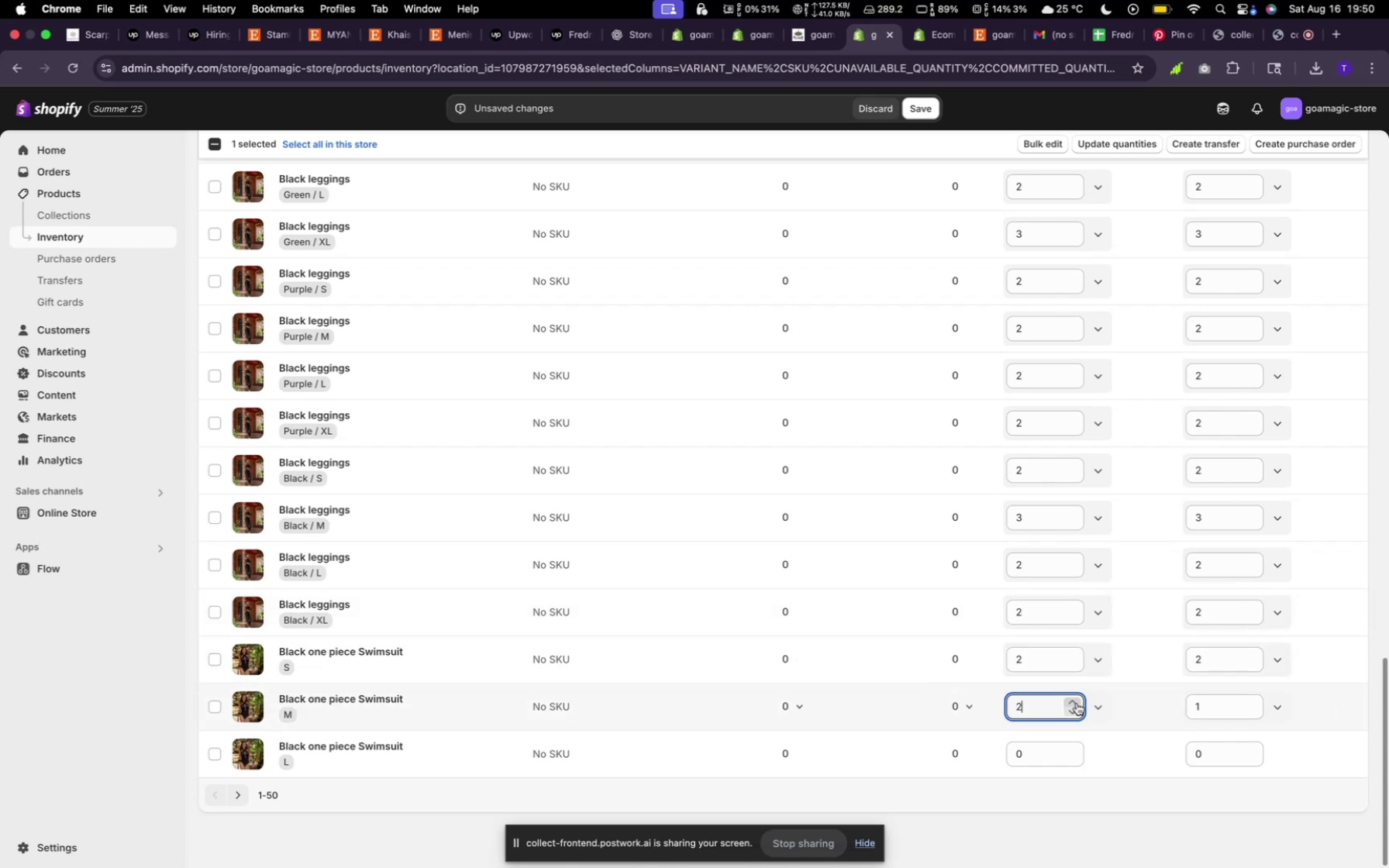 
left_click([1076, 702])
 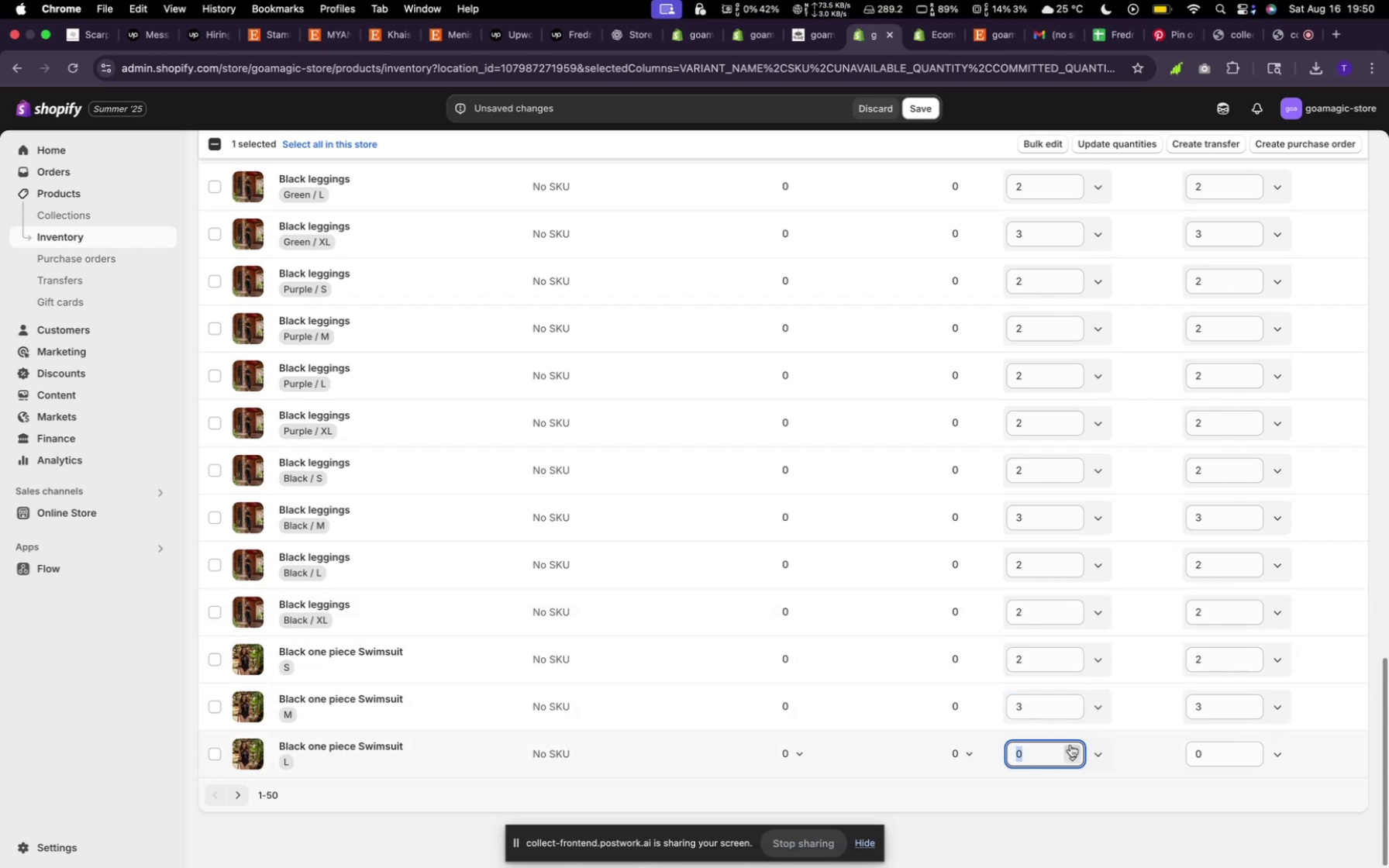 
double_click([1070, 746])
 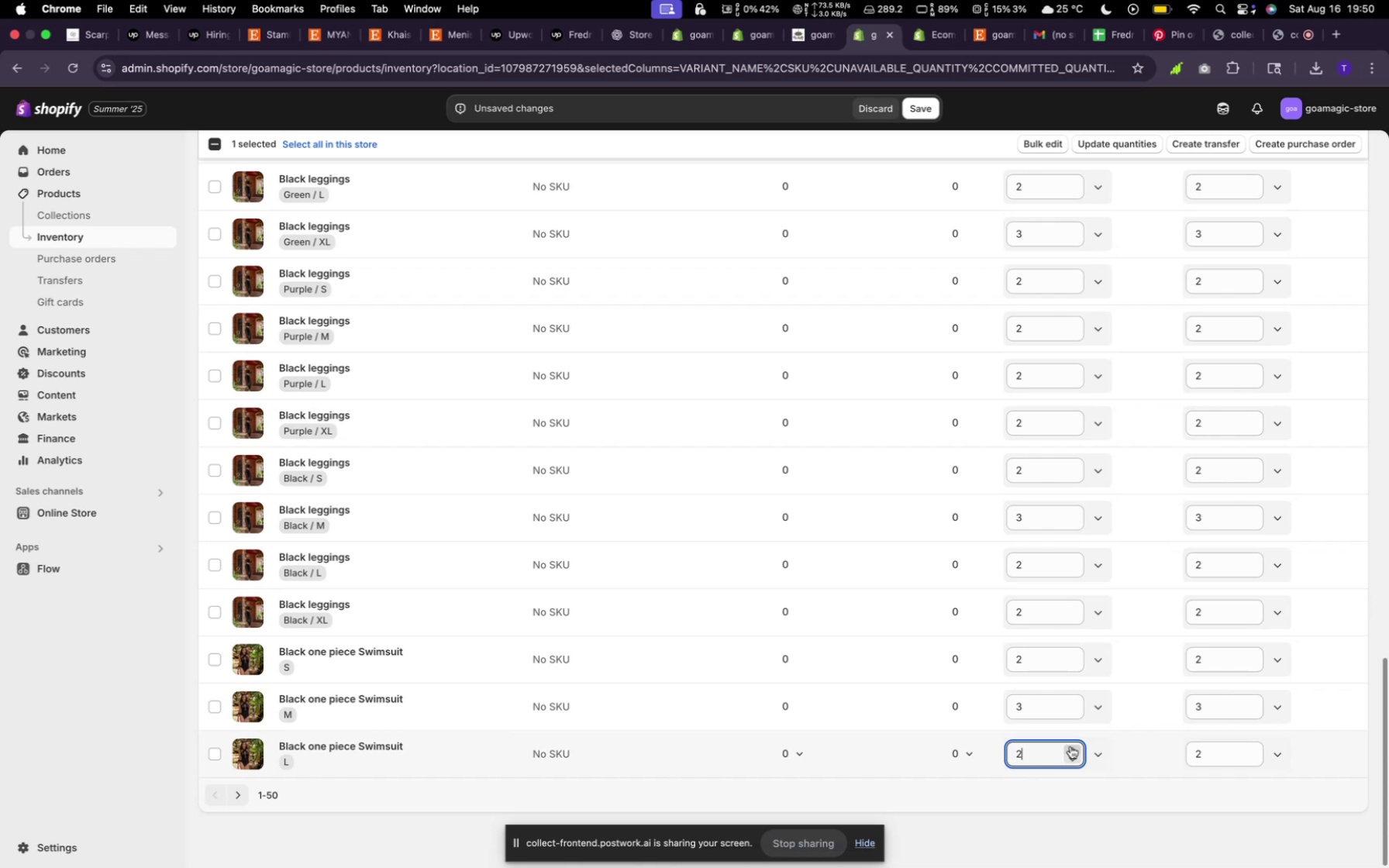 
left_click([1070, 746])
 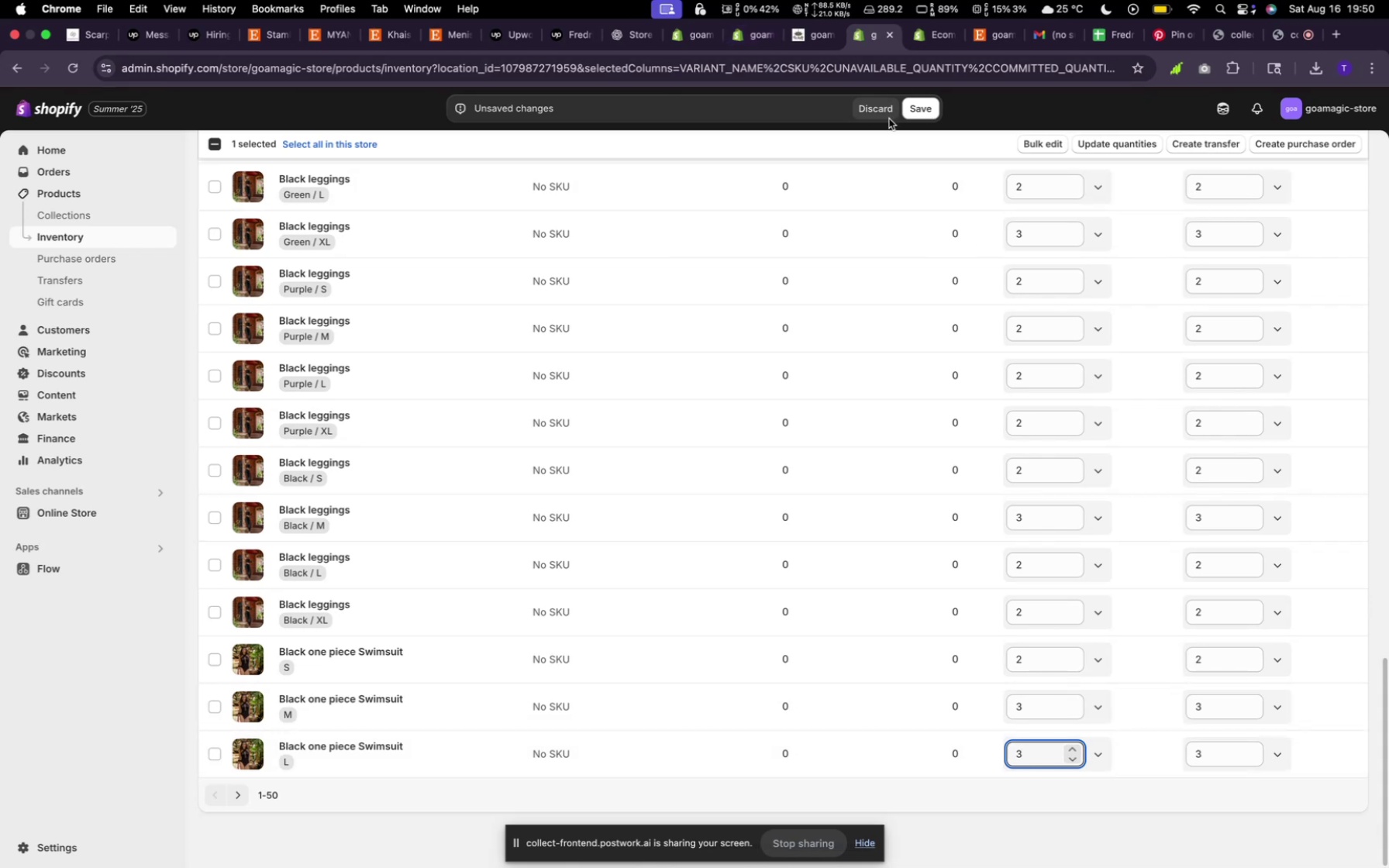 
left_click([919, 115])
 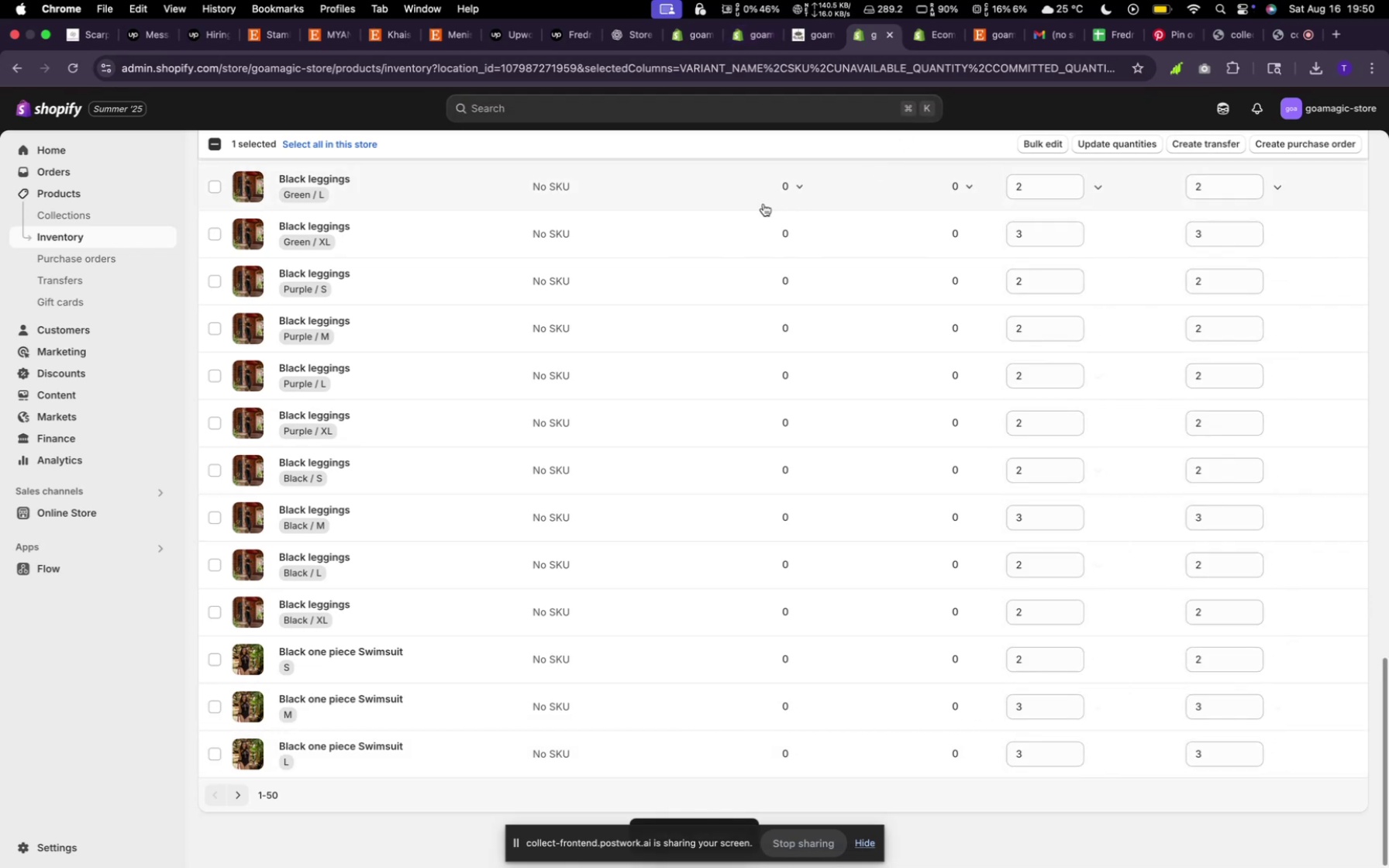 
scroll: coordinate [544, 266], scroll_direction: up, amount: 54.0
 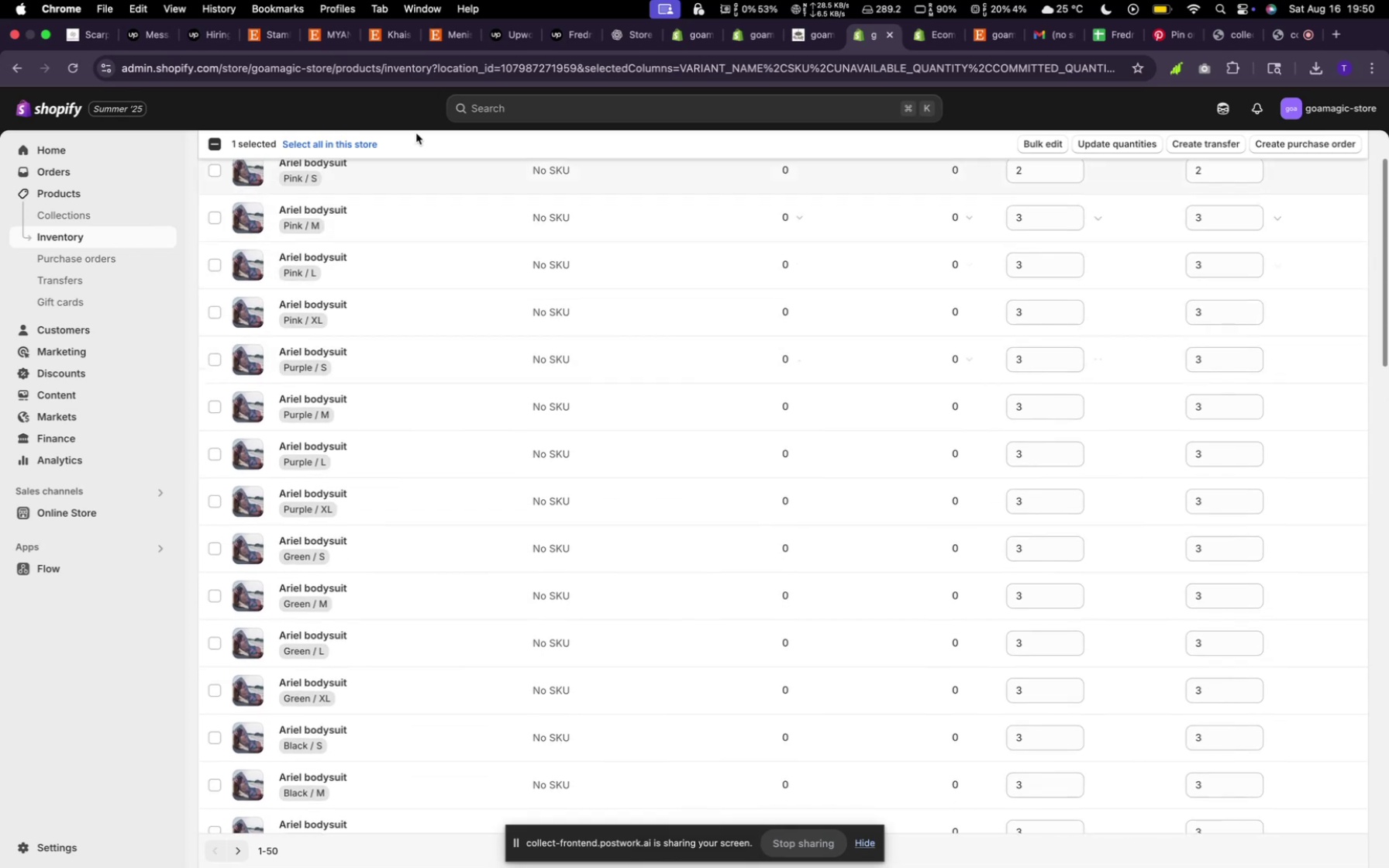 
scroll: coordinate [473, 277], scroll_direction: down, amount: 73.0
 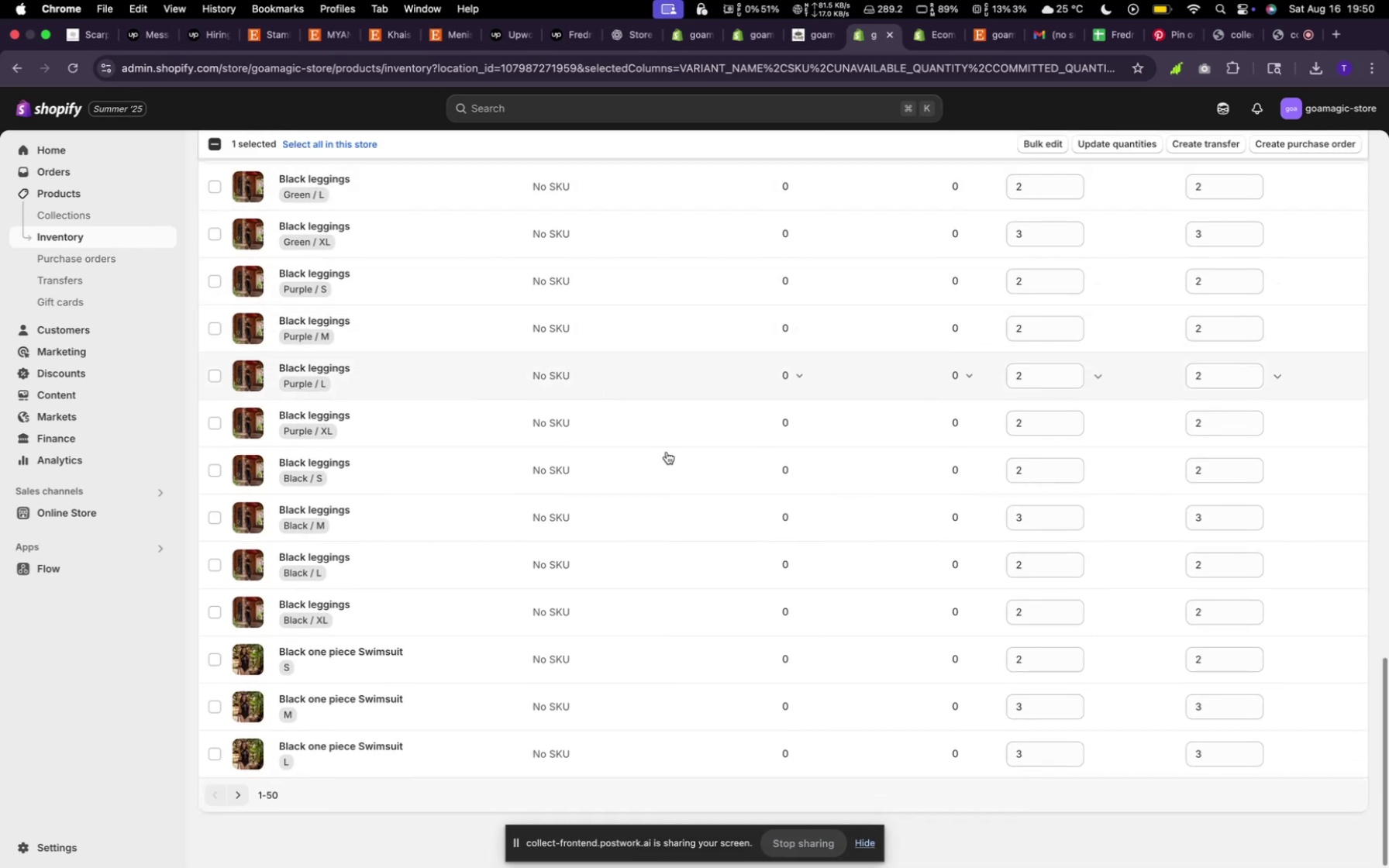 
scroll: coordinate [827, 614], scroll_direction: up, amount: 78.0
 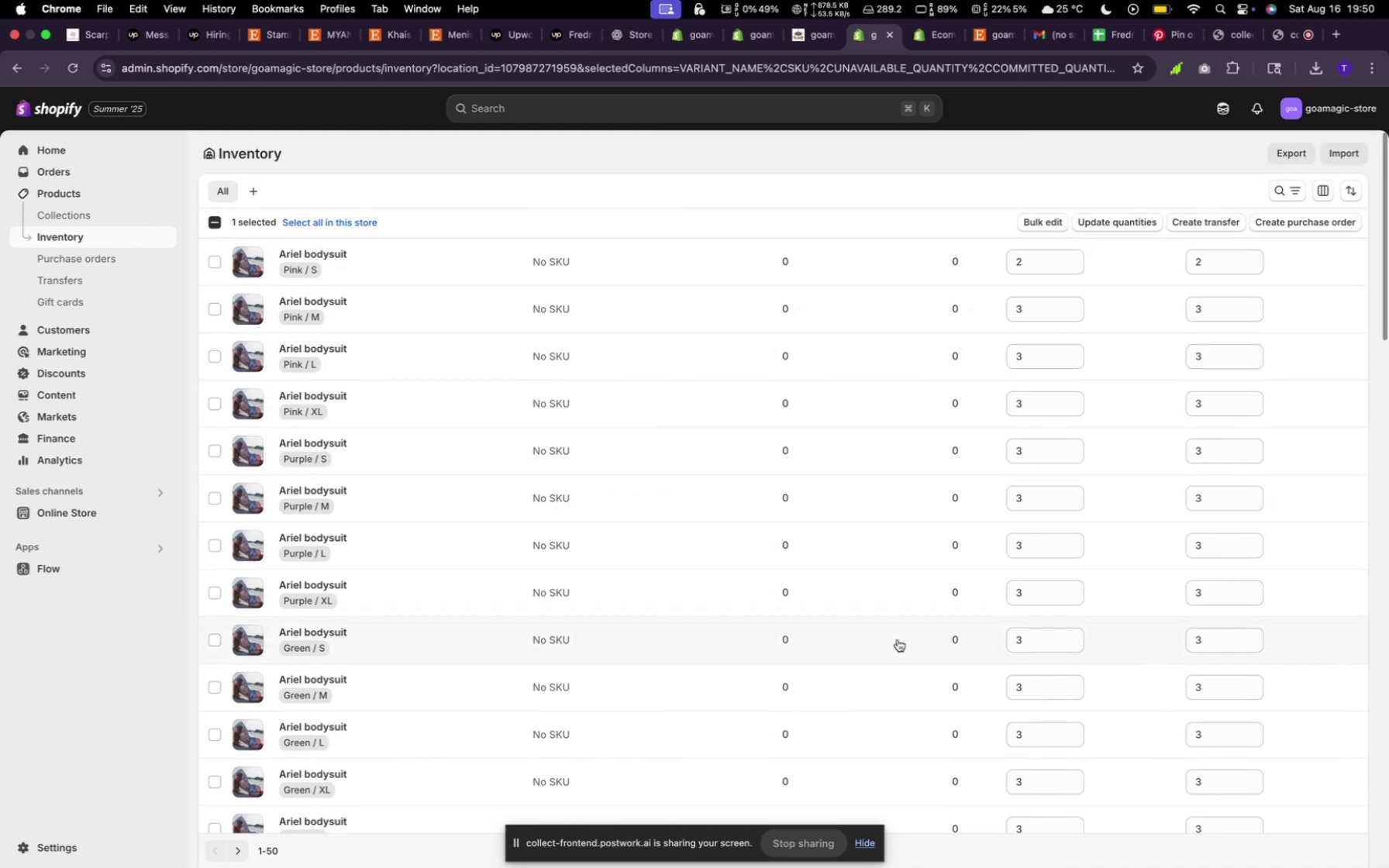 
scroll: coordinate [941, 392], scroll_direction: down, amount: 34.0
 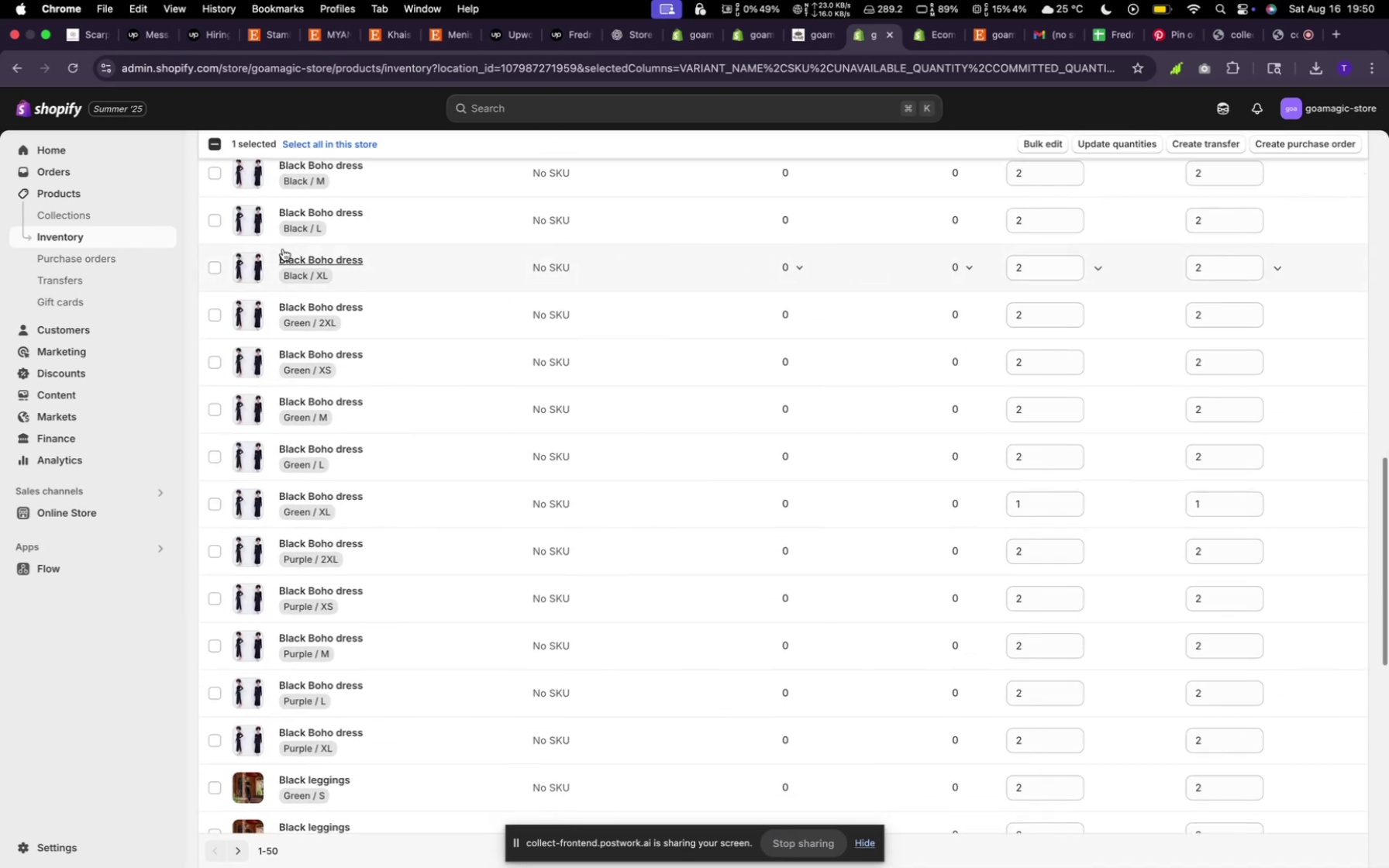 
scroll: coordinate [204, 254], scroll_direction: up, amount: 14.0
 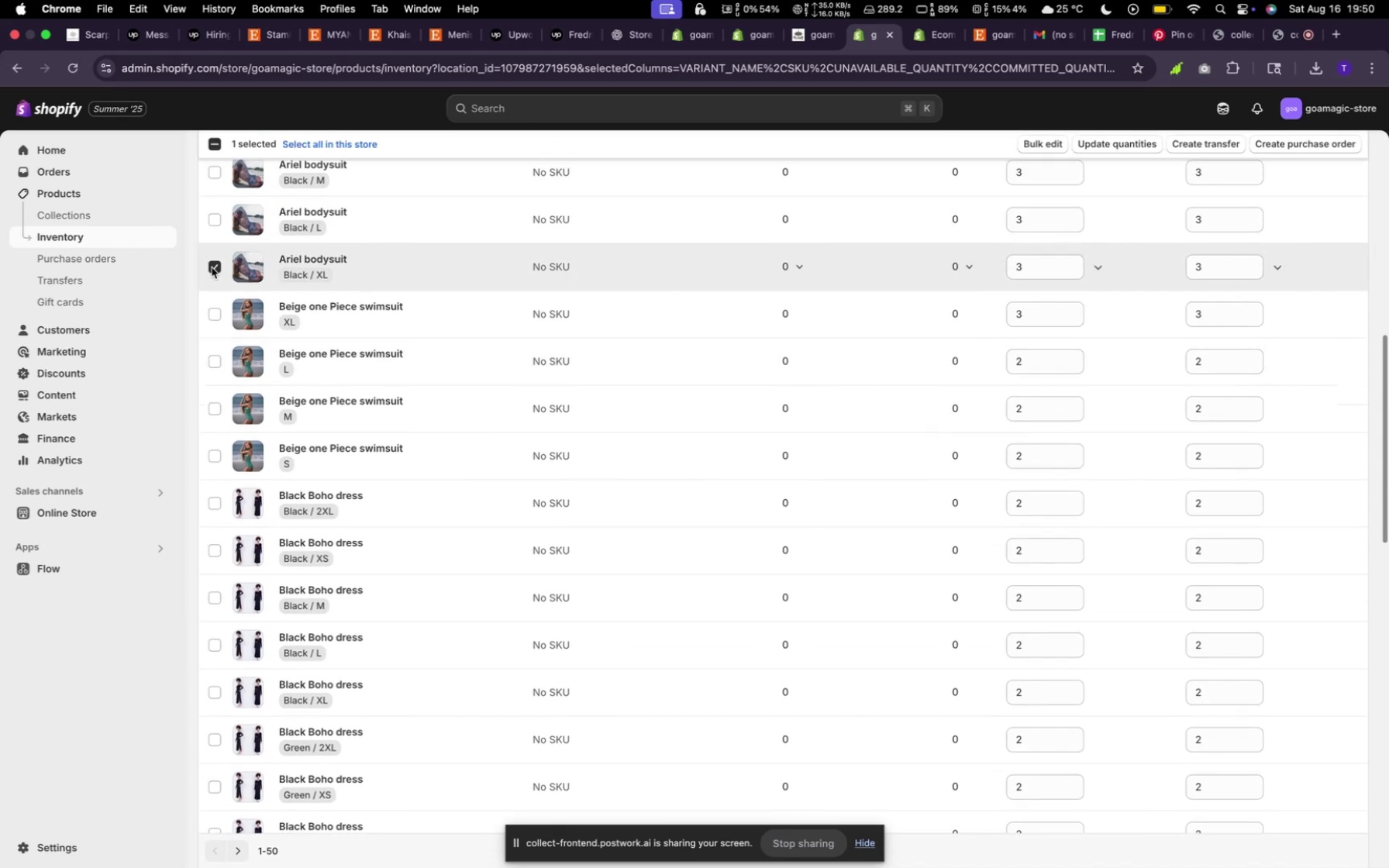 
left_click([212, 268])
 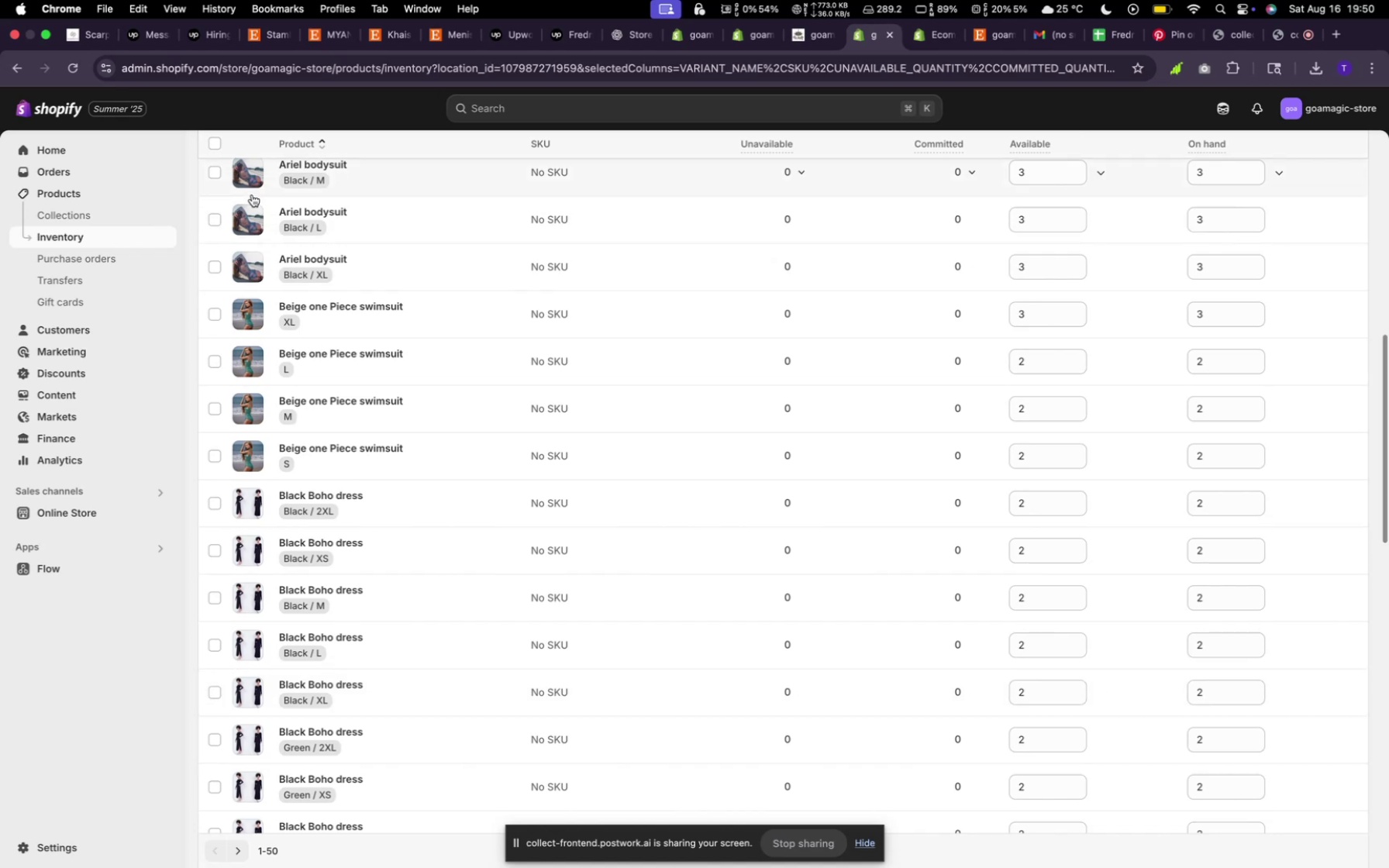 
scroll: coordinate [333, 300], scroll_direction: down, amount: 45.0
 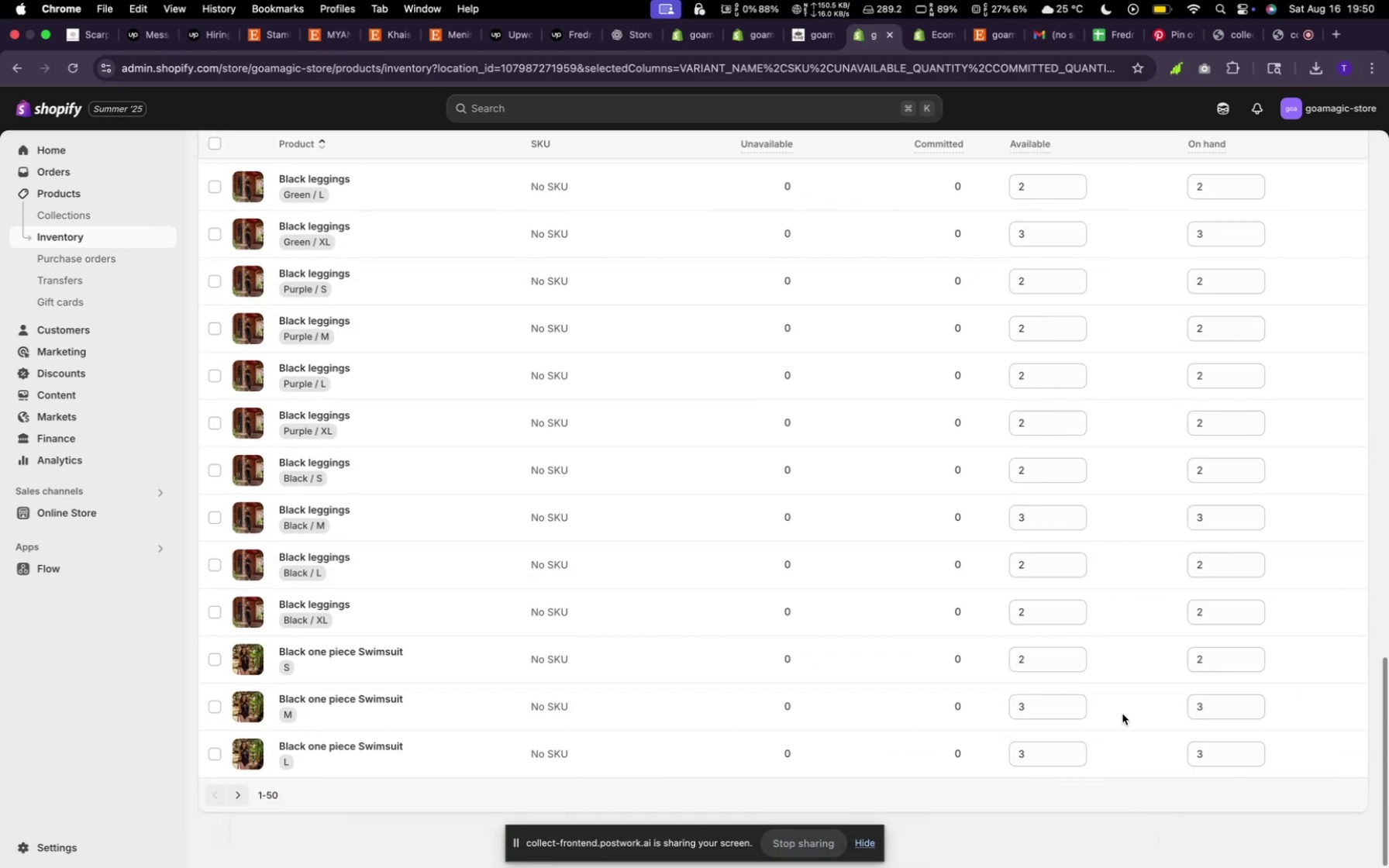 
mouse_move([1115, 705])
 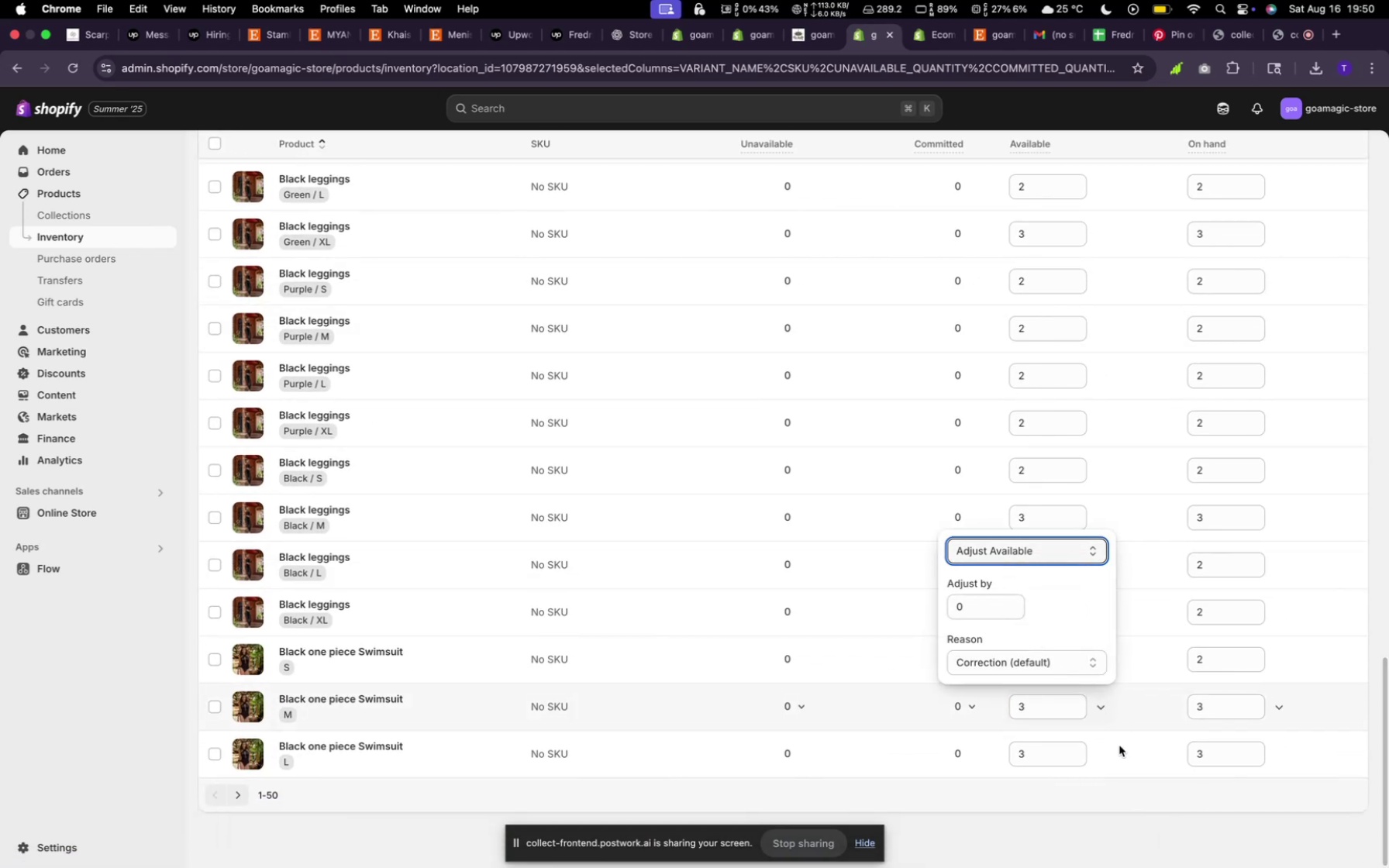 
left_click_drag(start_coordinate=[1120, 747], to_coordinate=[1119, 753])
 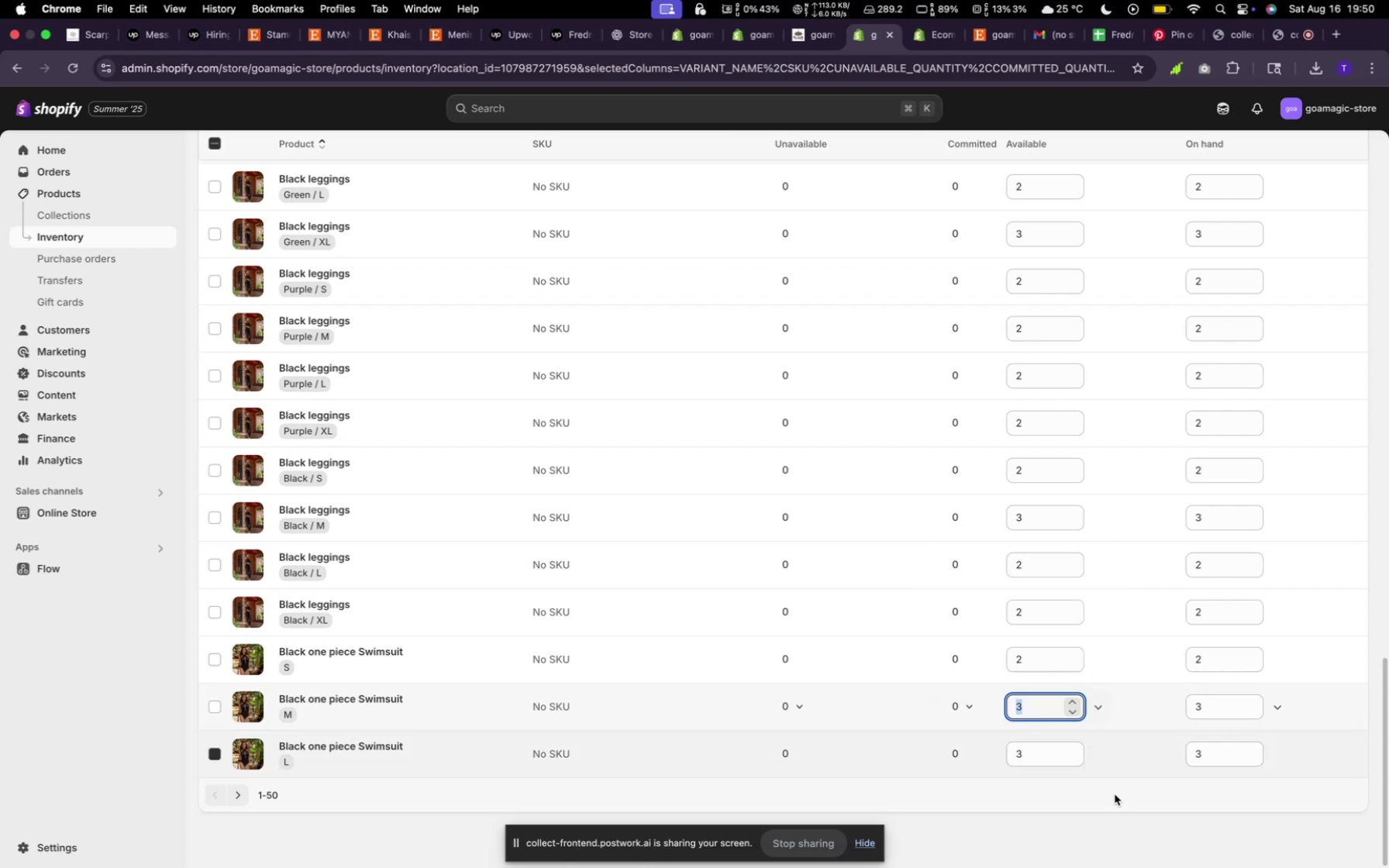 
left_click([1115, 794])
 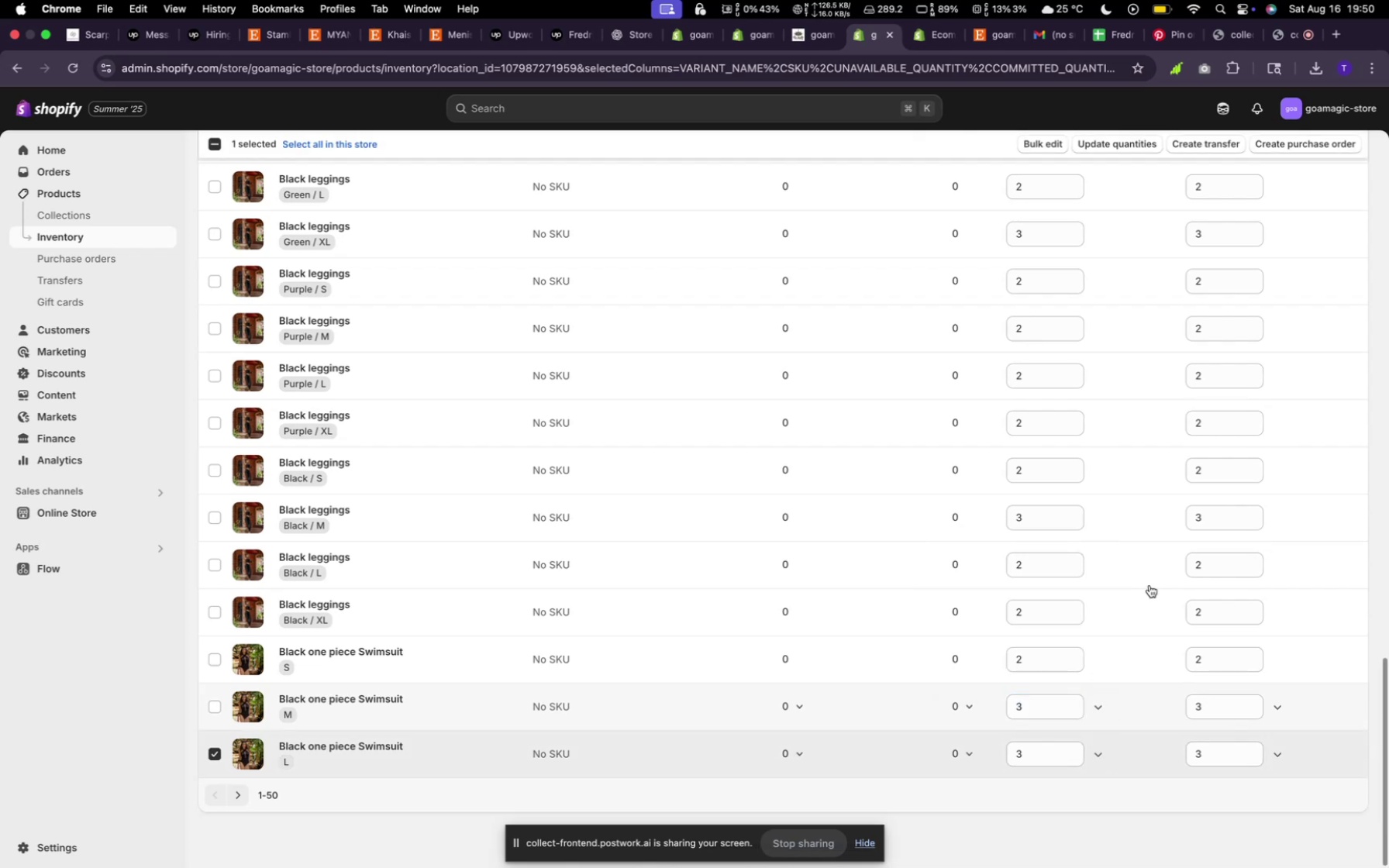 
scroll: coordinate [810, 489], scroll_direction: up, amount: 58.0
 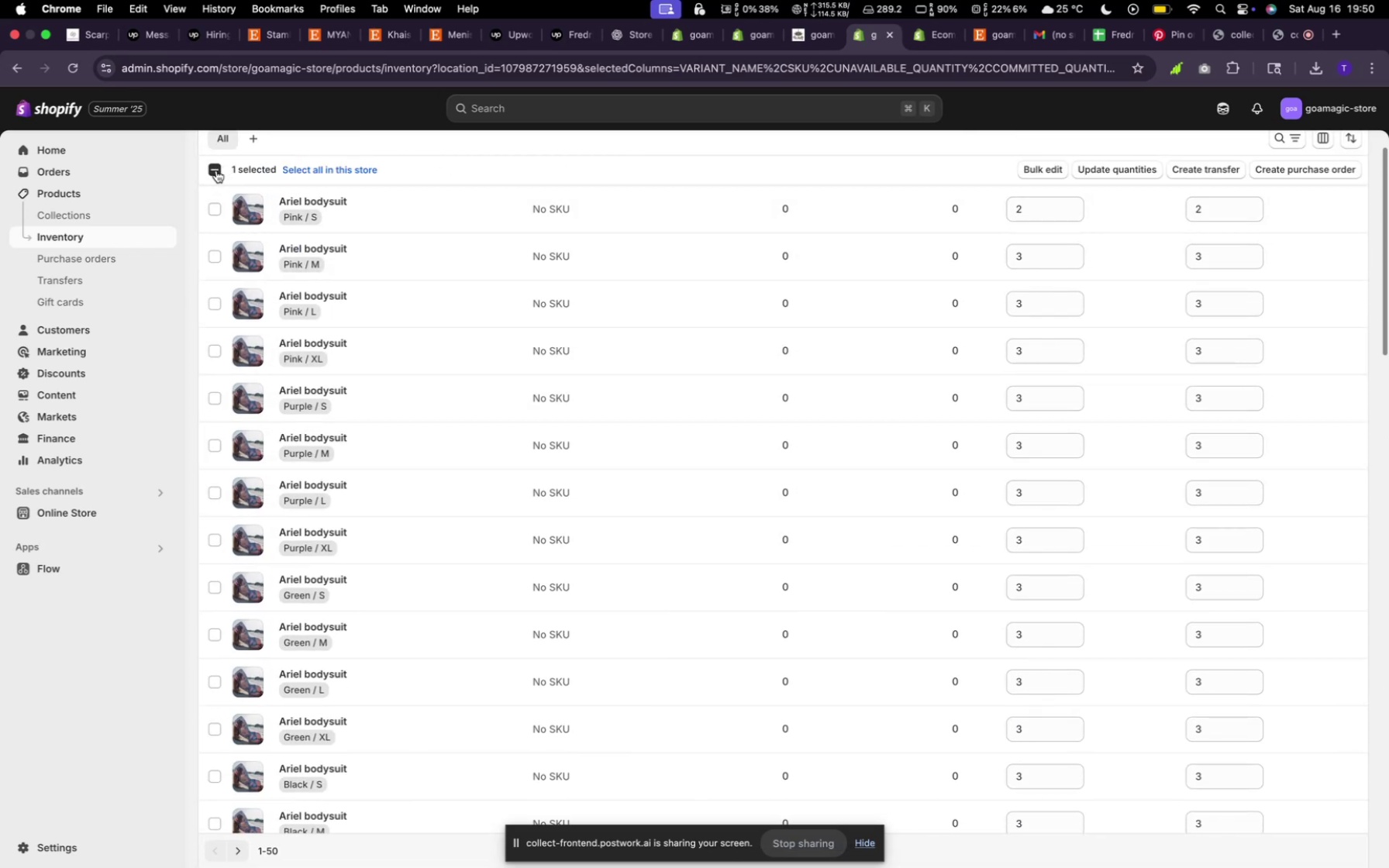 
wait(5.32)
 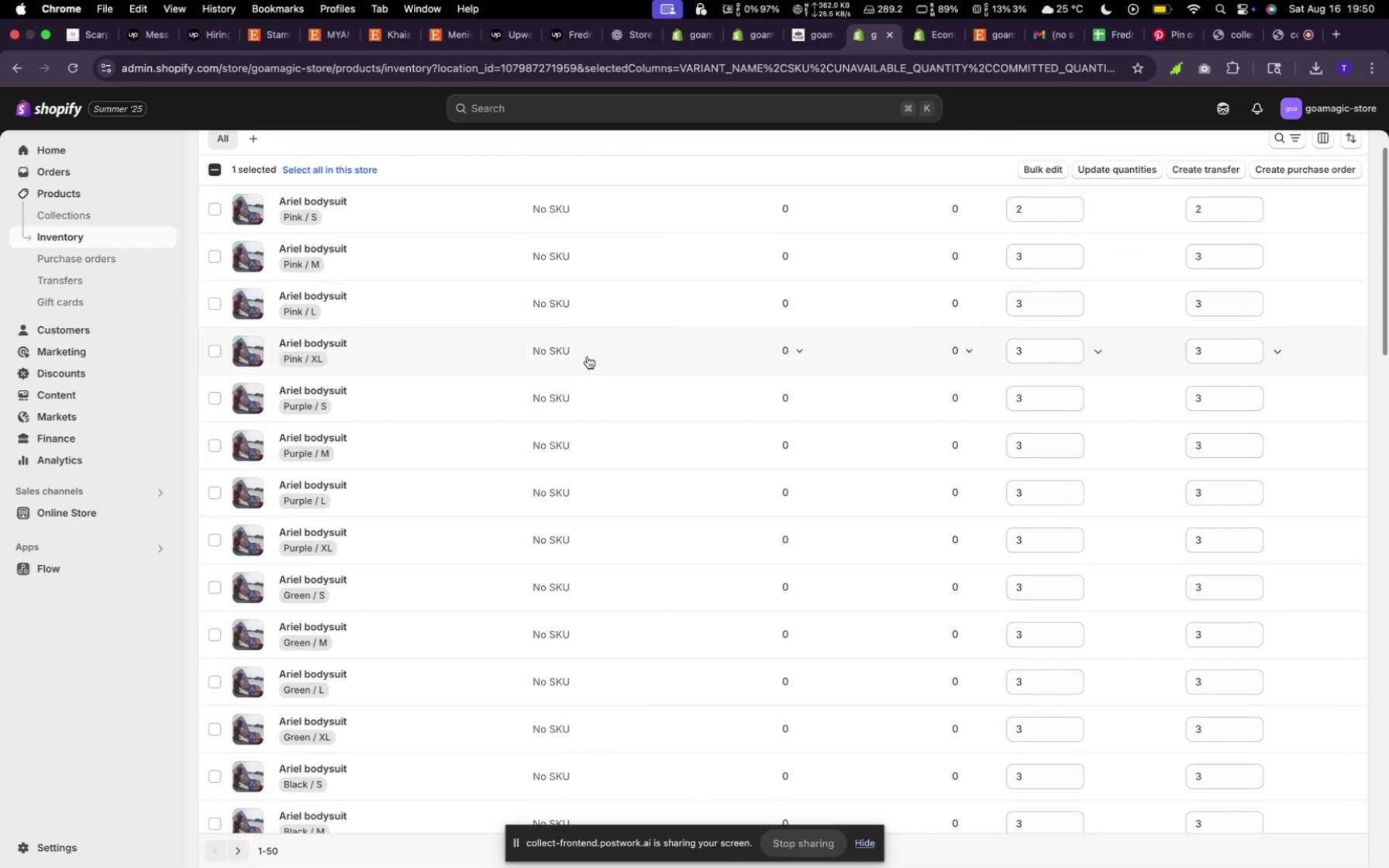 
left_click([216, 171])
 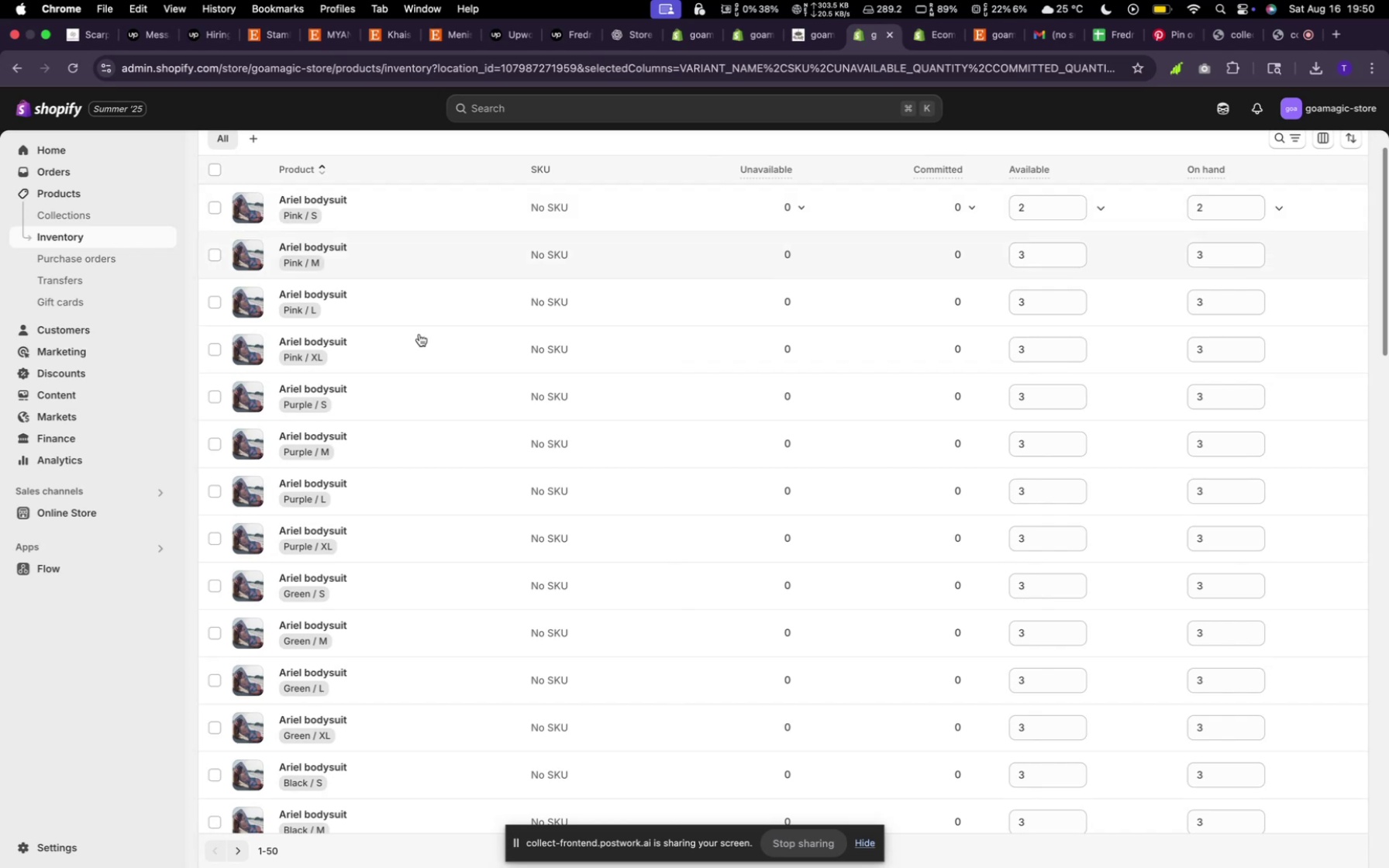 
scroll: coordinate [564, 337], scroll_direction: down, amount: 45.0
 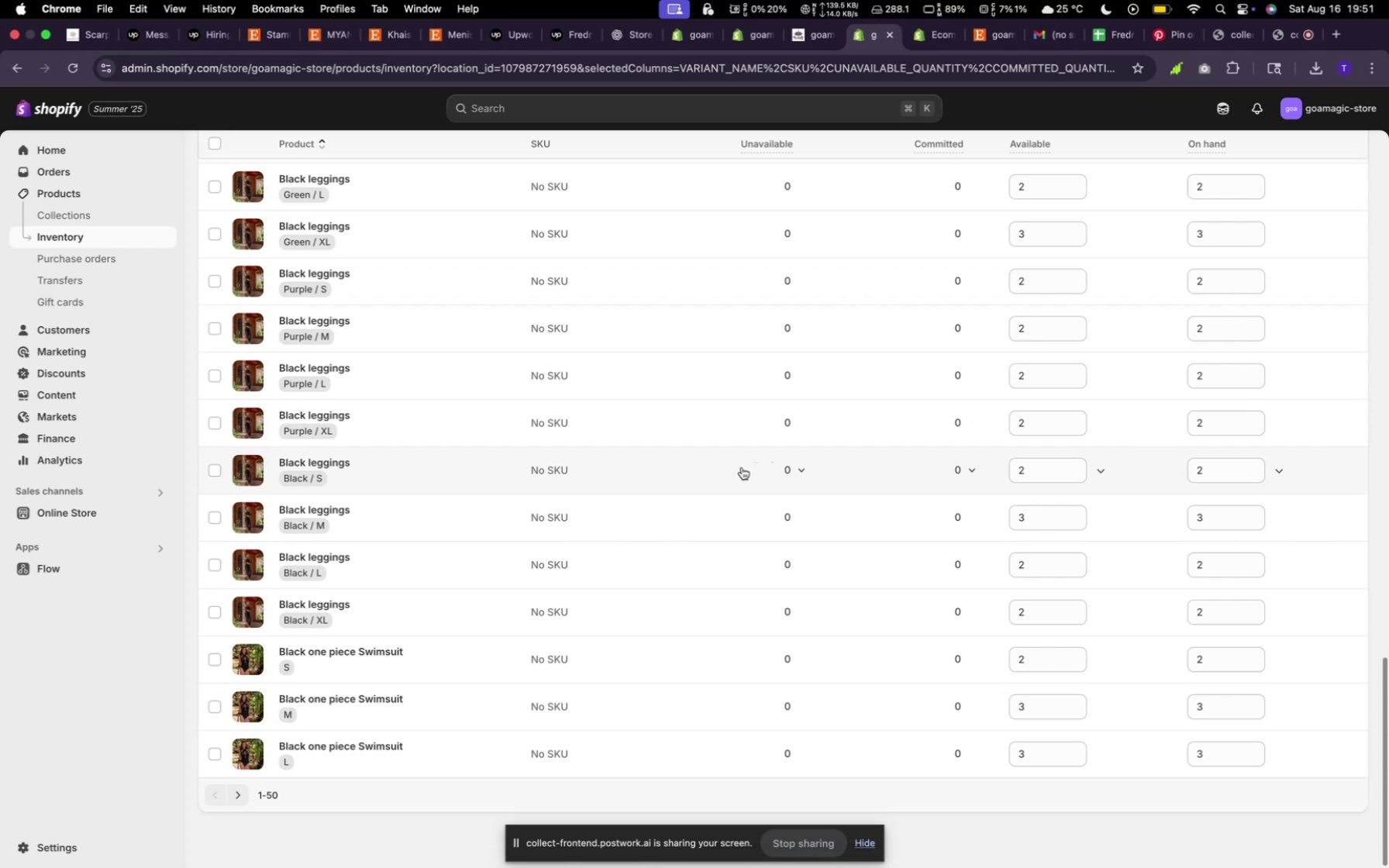 
wait(22.8)
 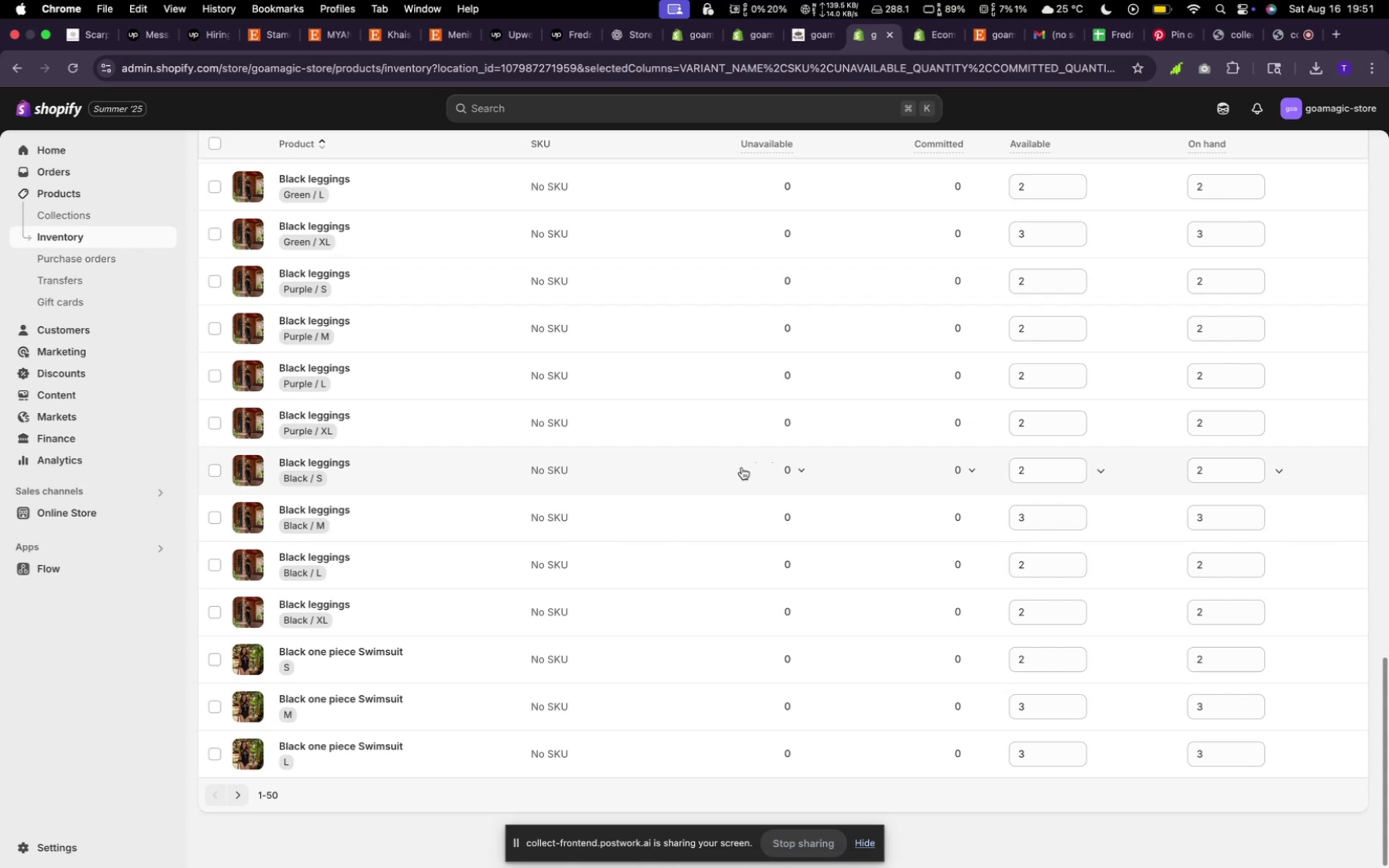 
scroll: coordinate [894, 368], scroll_direction: up, amount: 39.0
 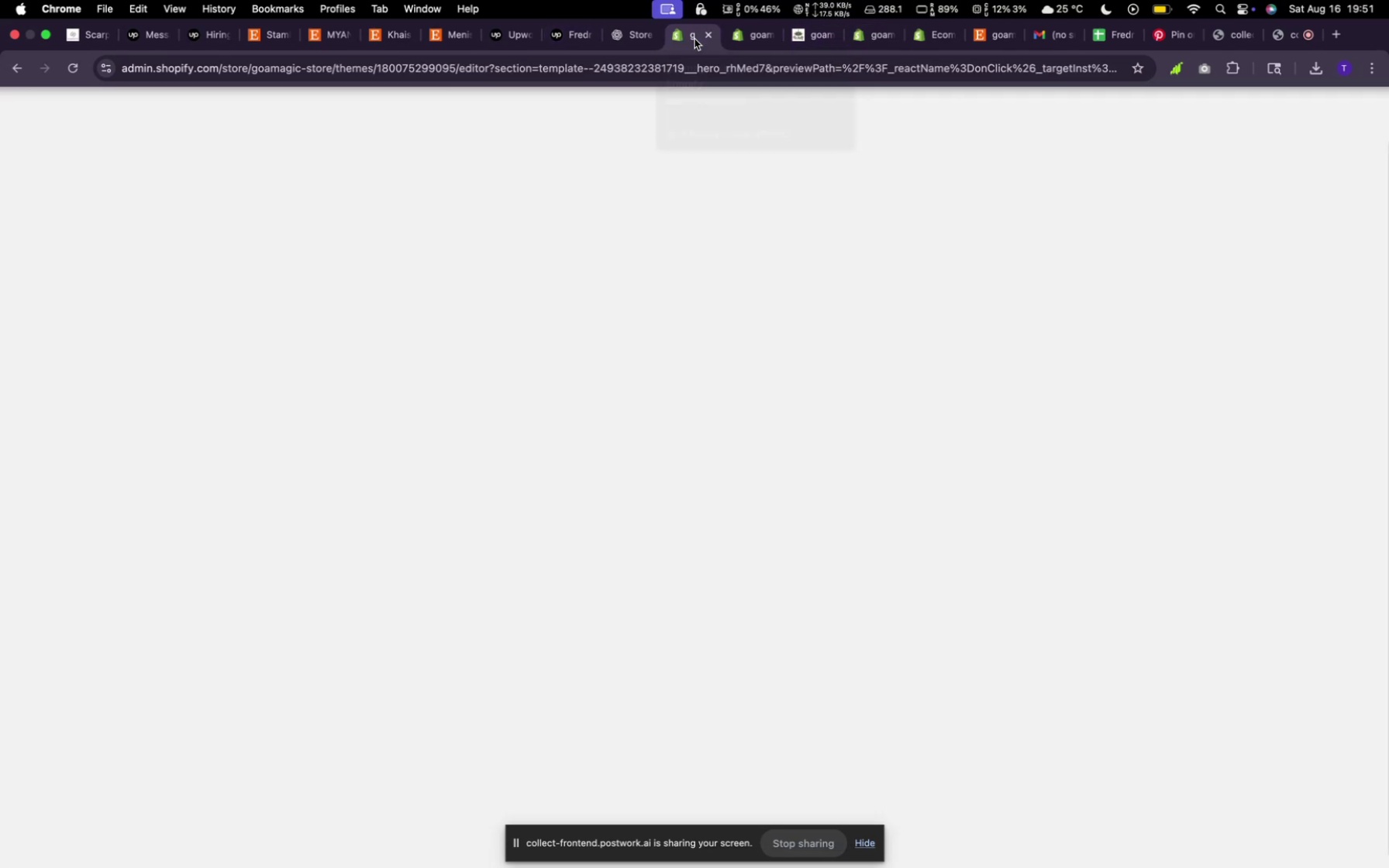 
scroll: coordinate [820, 425], scroll_direction: down, amount: 44.0
 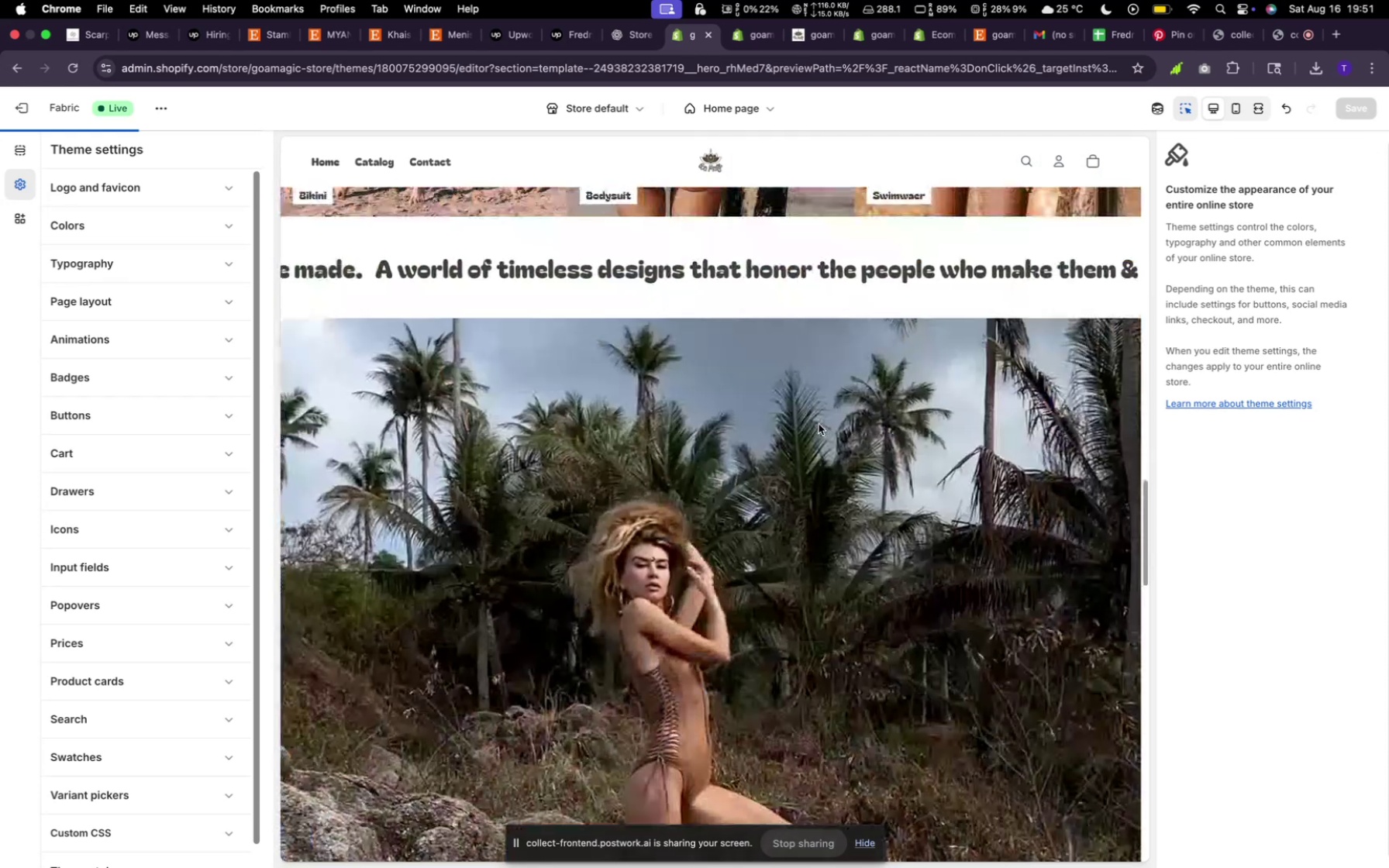 
scroll: coordinate [823, 436], scroll_direction: up, amount: 10.0
 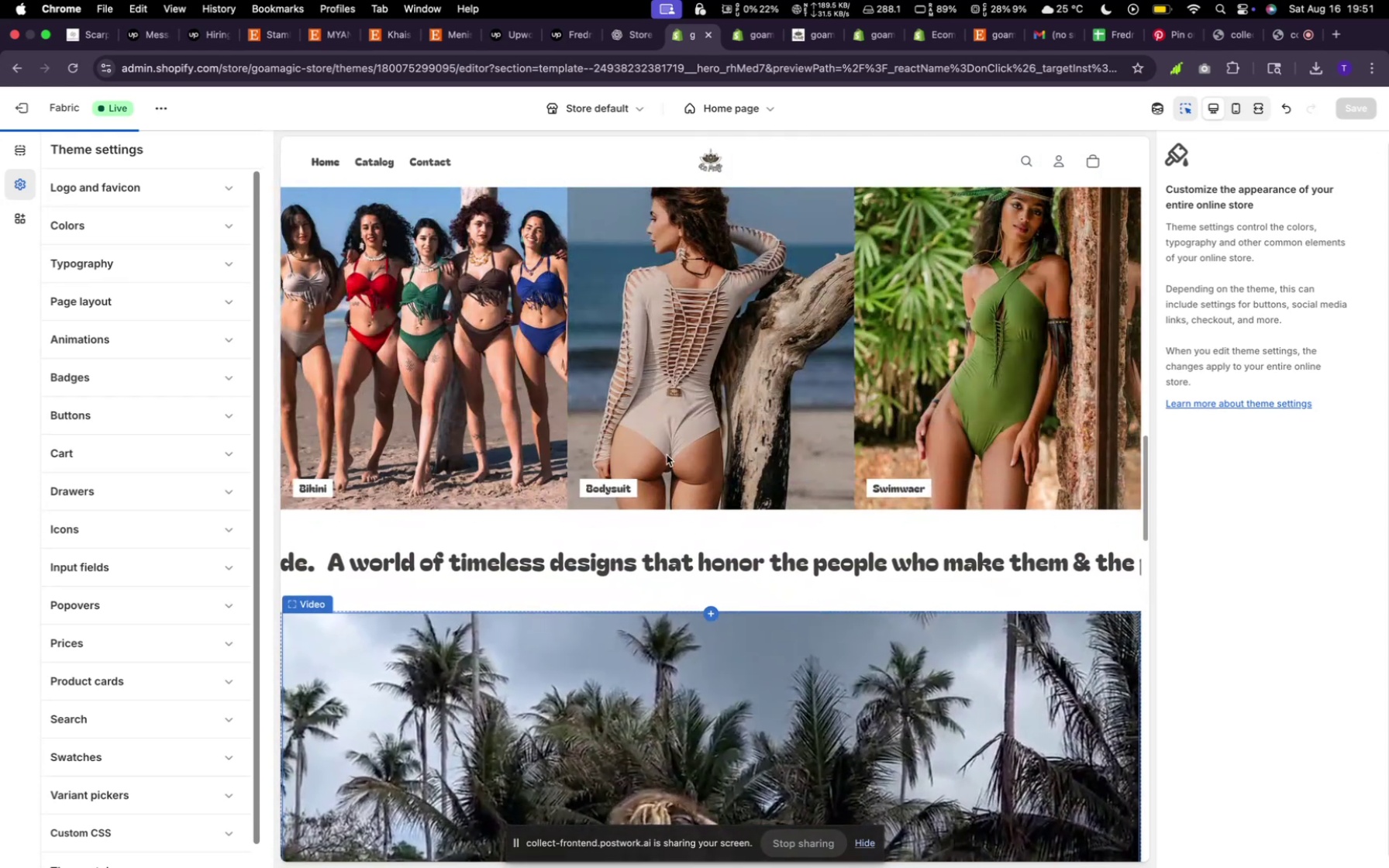 
scroll: coordinate [870, 484], scroll_direction: down, amount: 114.0
 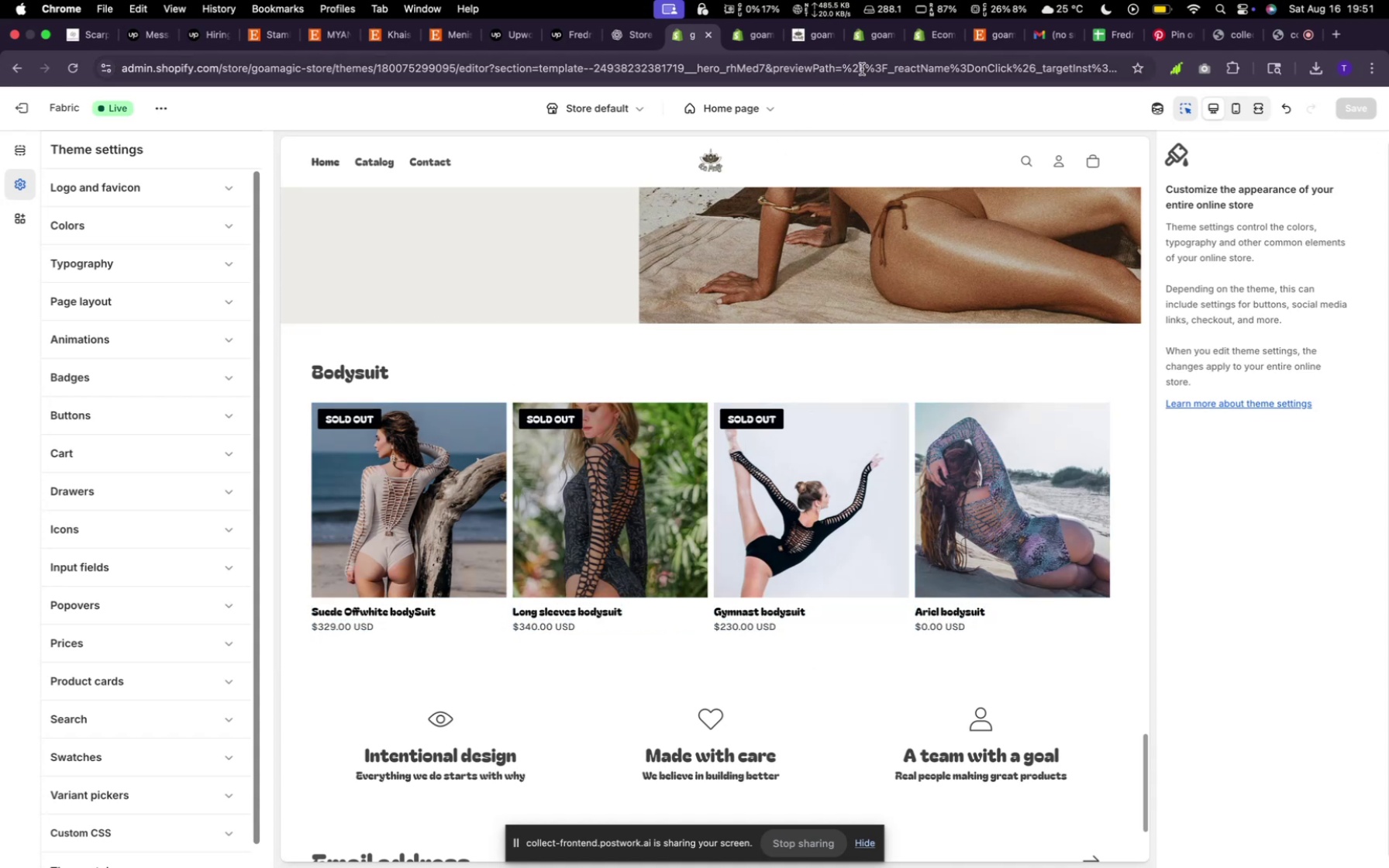 
wait(9.87)
 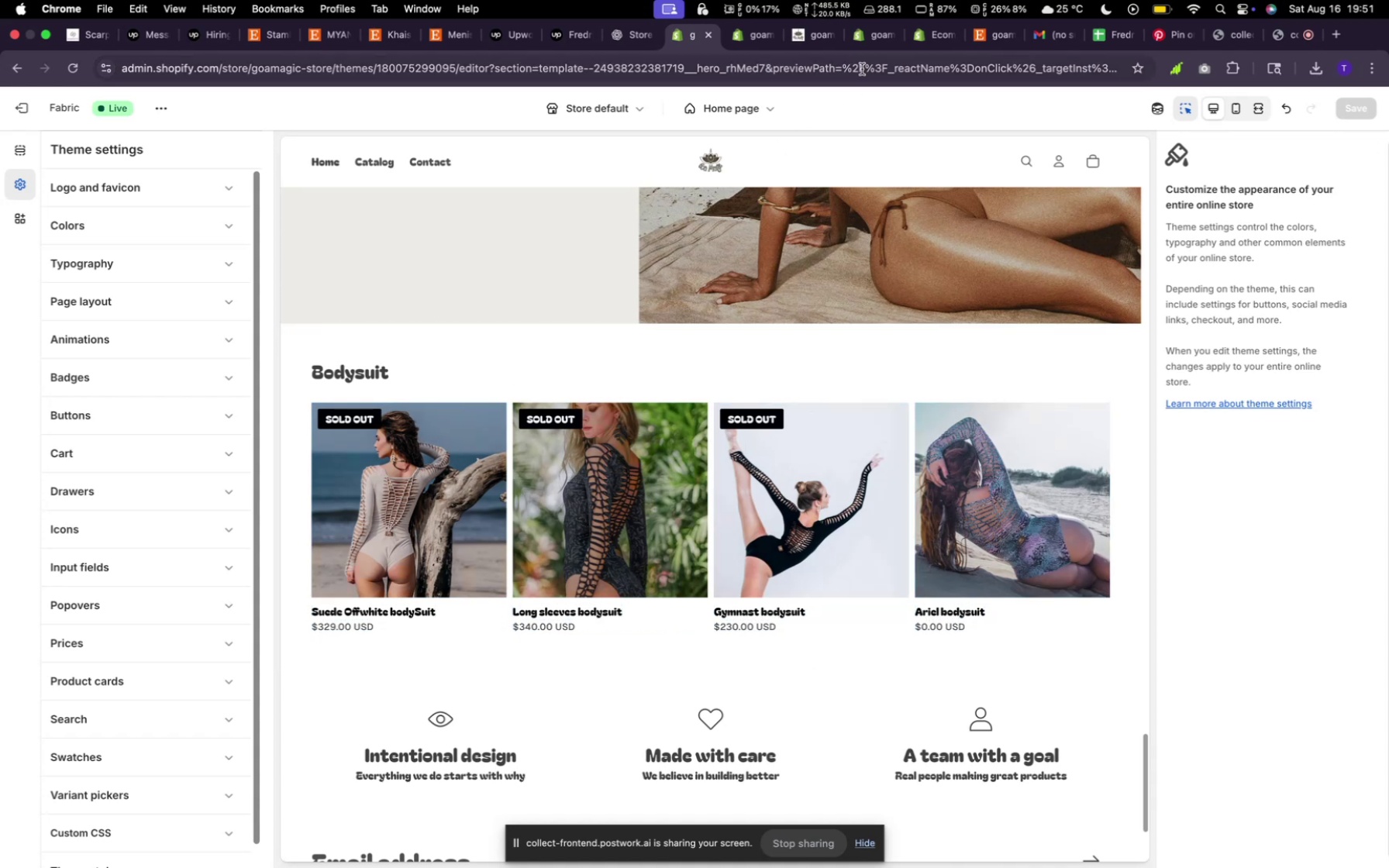 
scroll: coordinate [667, 477], scroll_direction: up, amount: 67.0
 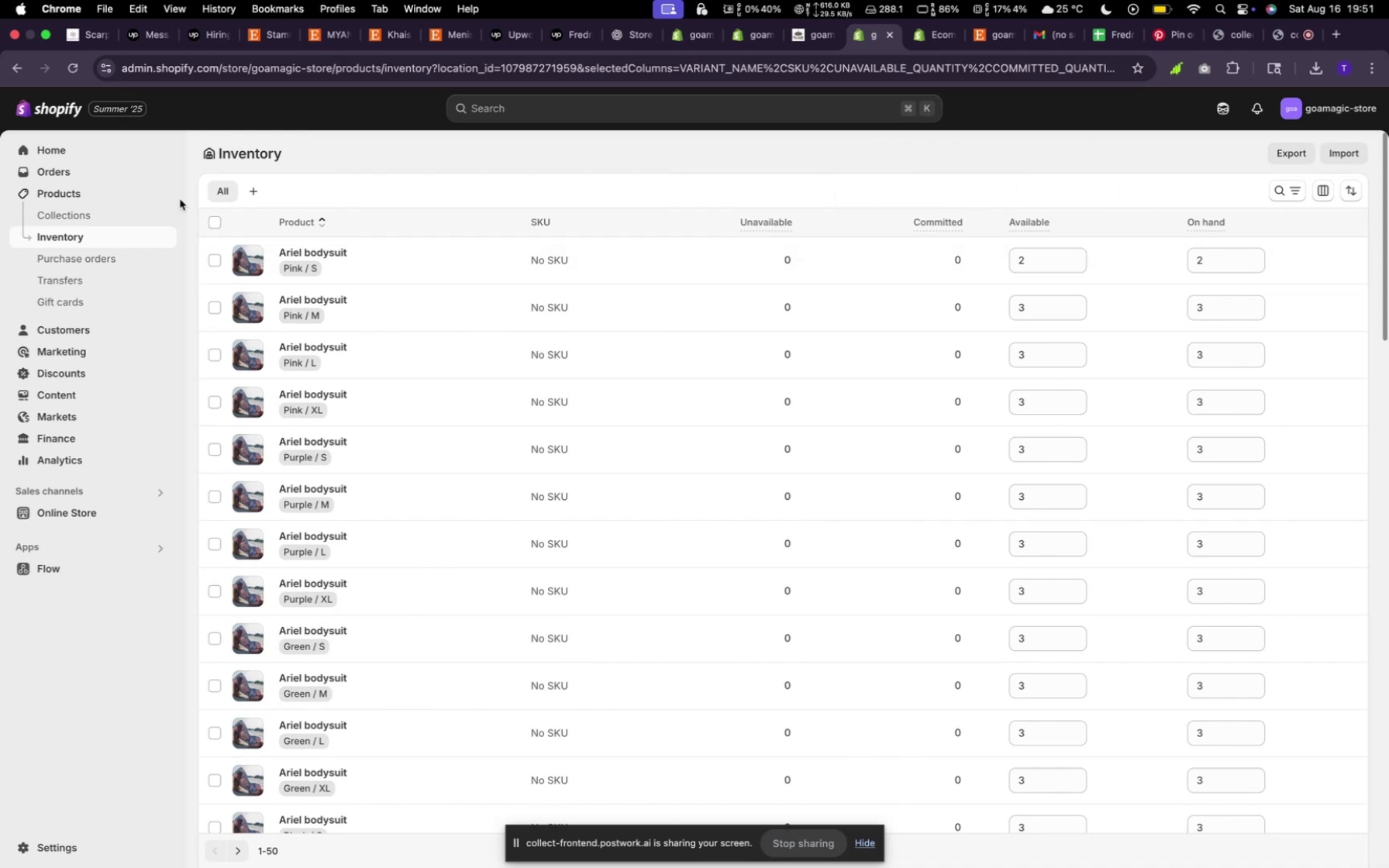 
wait(6.43)
 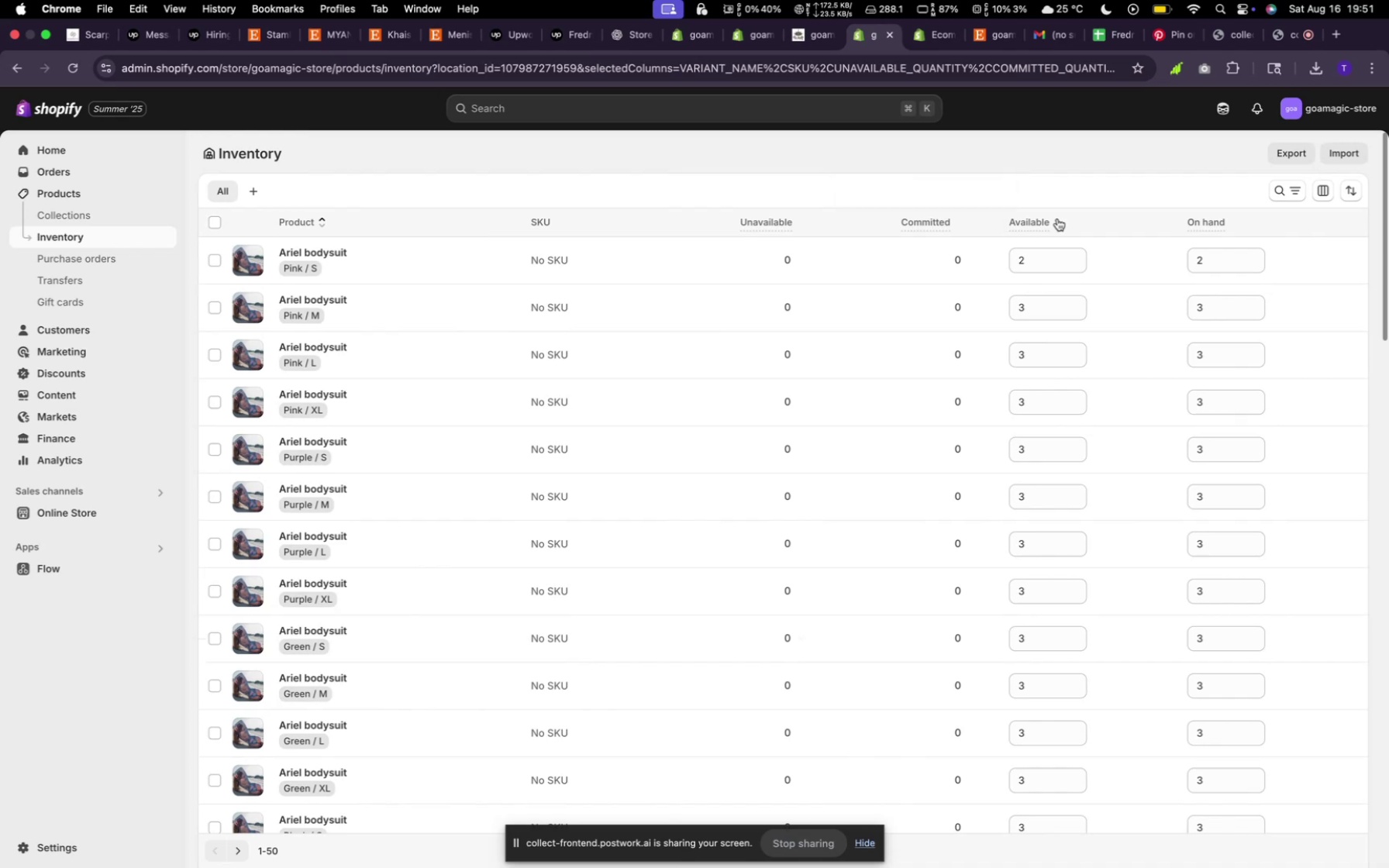 
left_click([79, 222])
 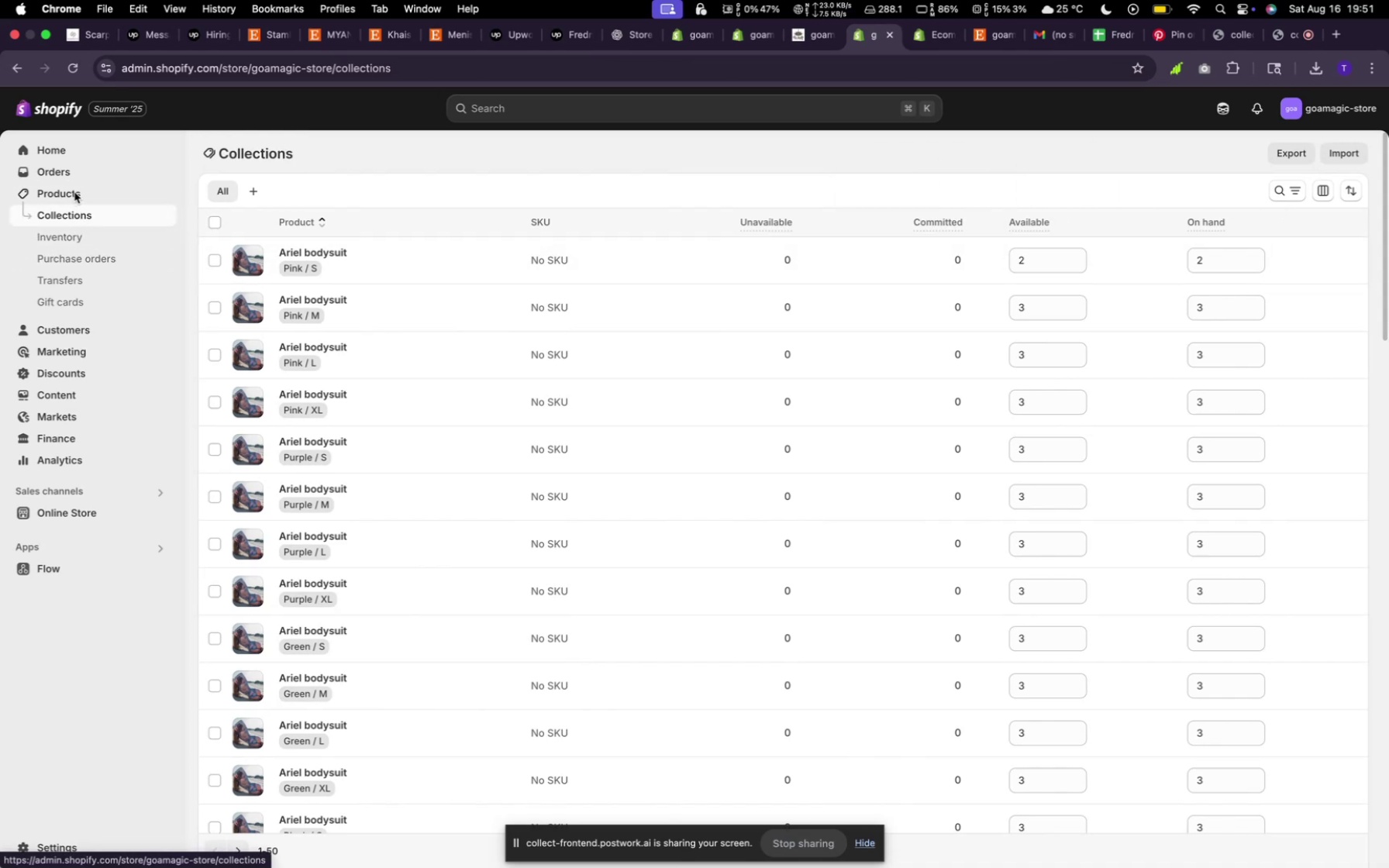 
left_click([74, 190])
 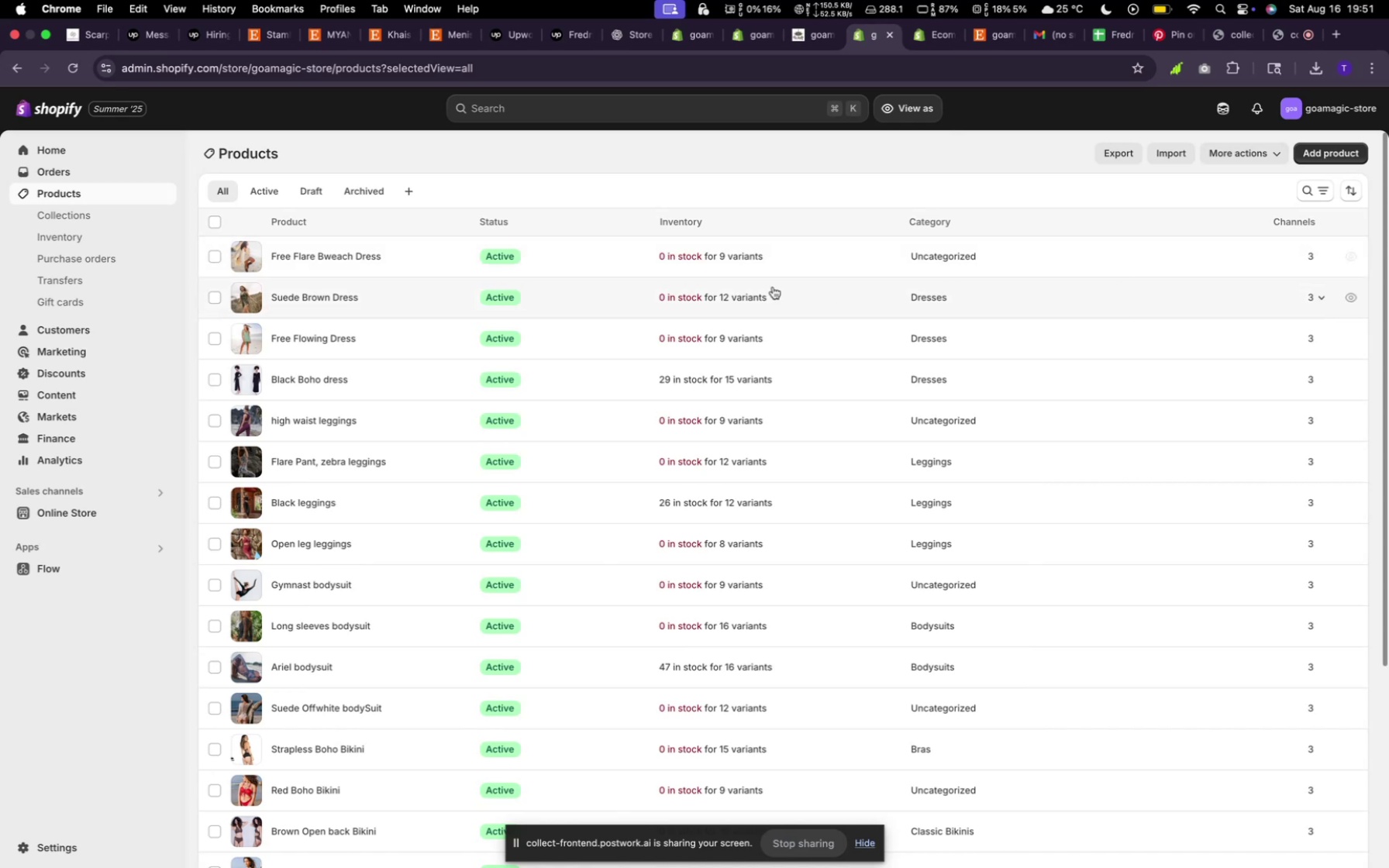 
wait(6.4)
 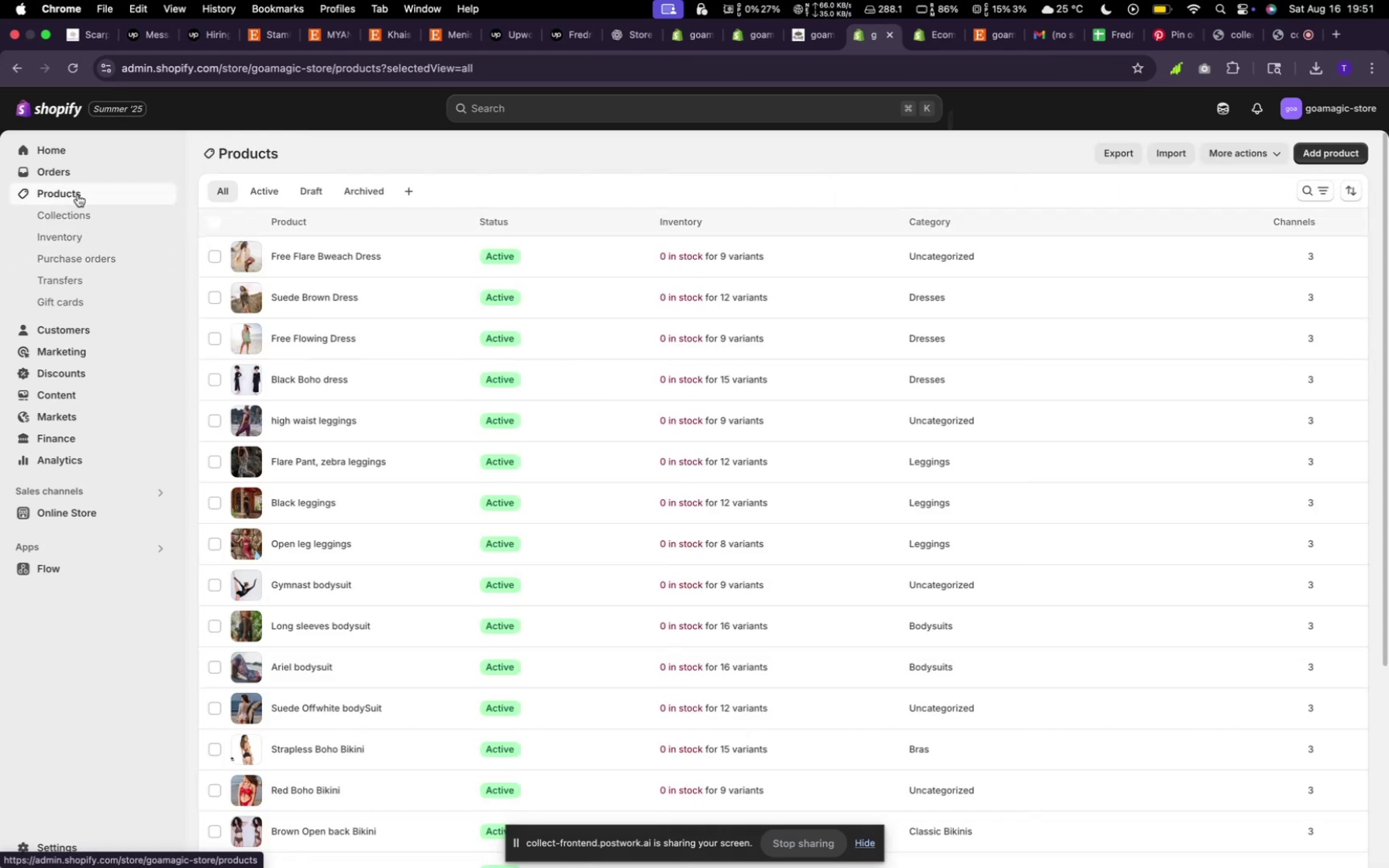 
left_click([683, 39])
 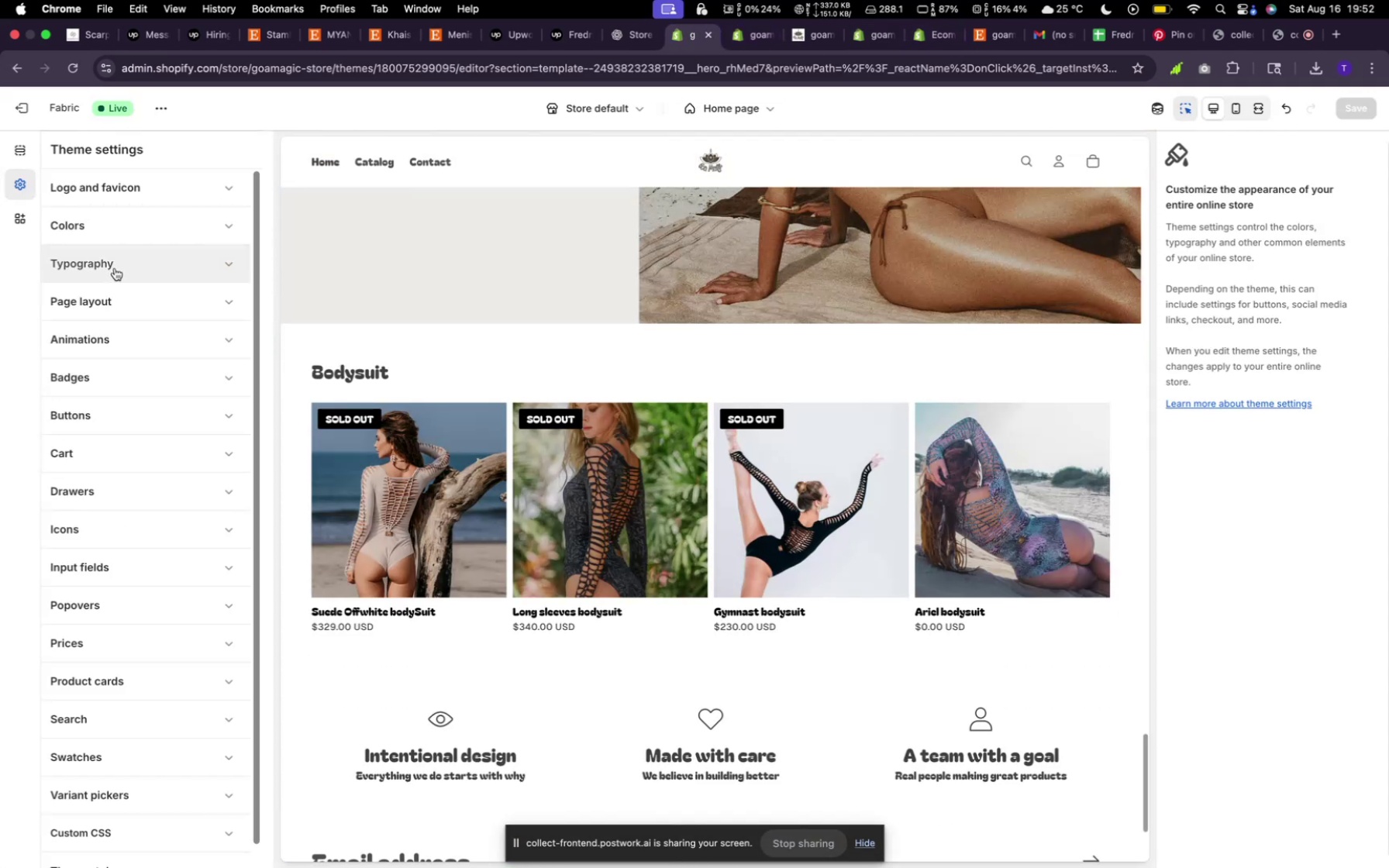 
wait(5.92)
 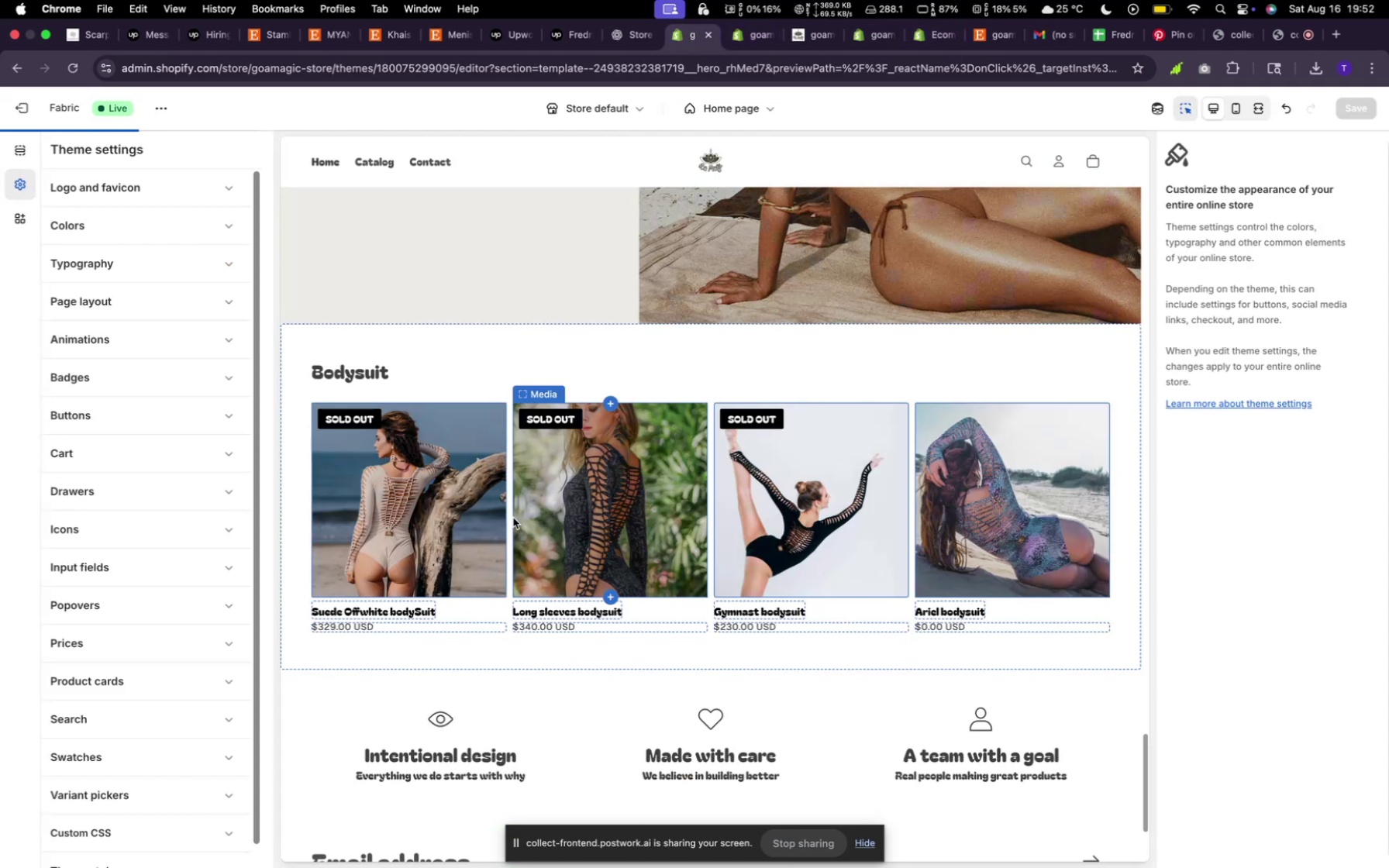 
mouse_move([864, 43])
 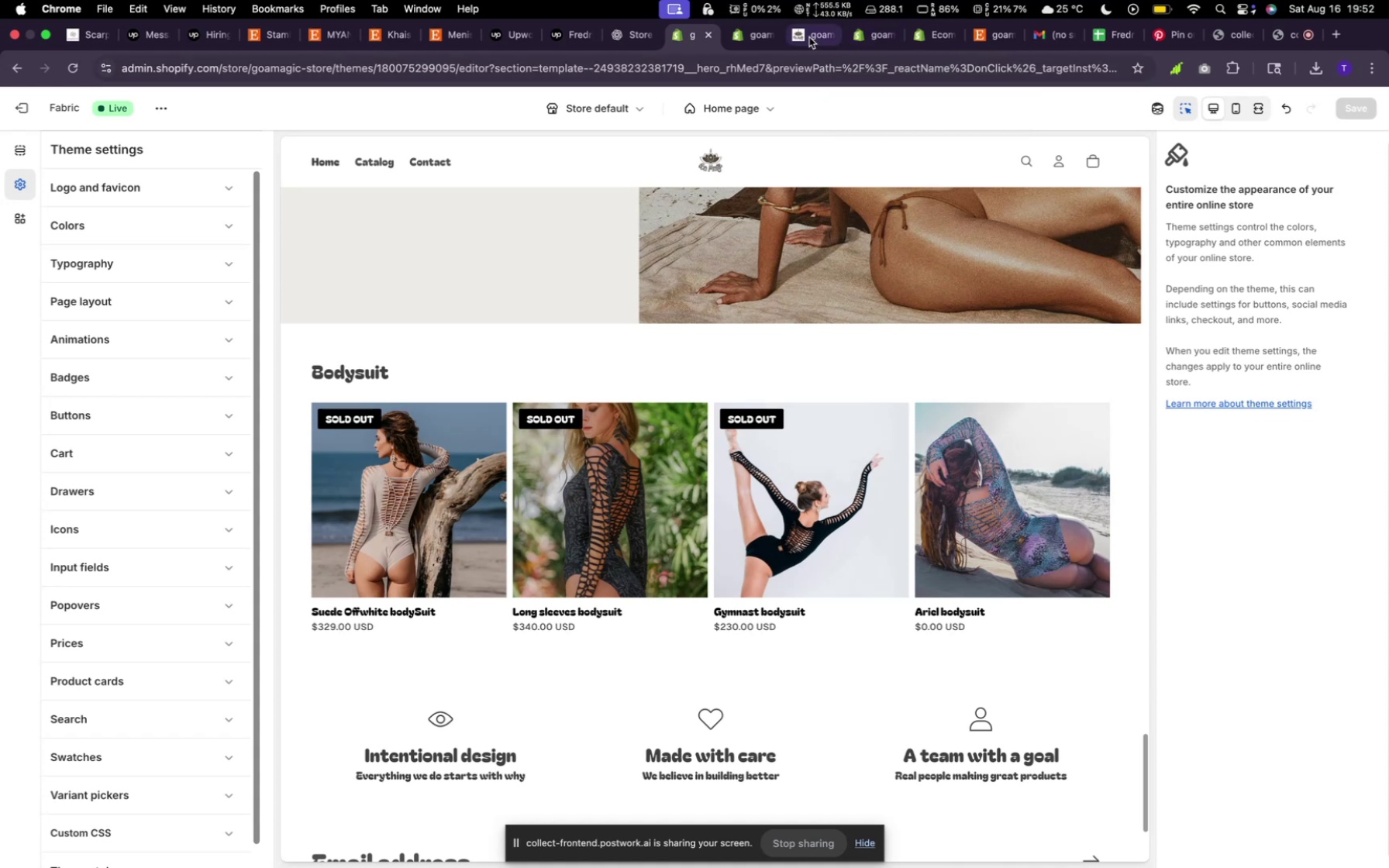 
left_click([863, 37])
 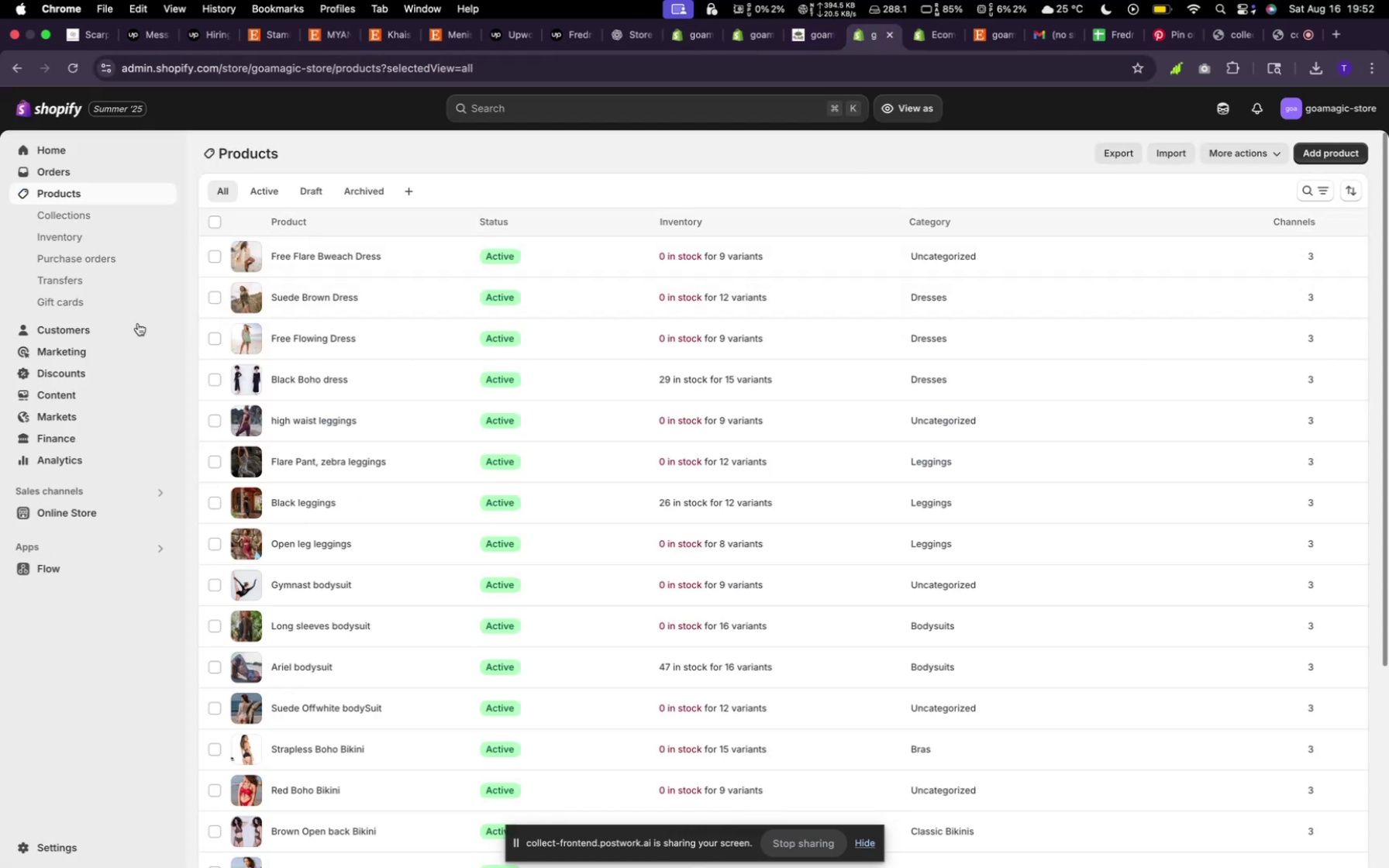 
left_click([96, 210])
 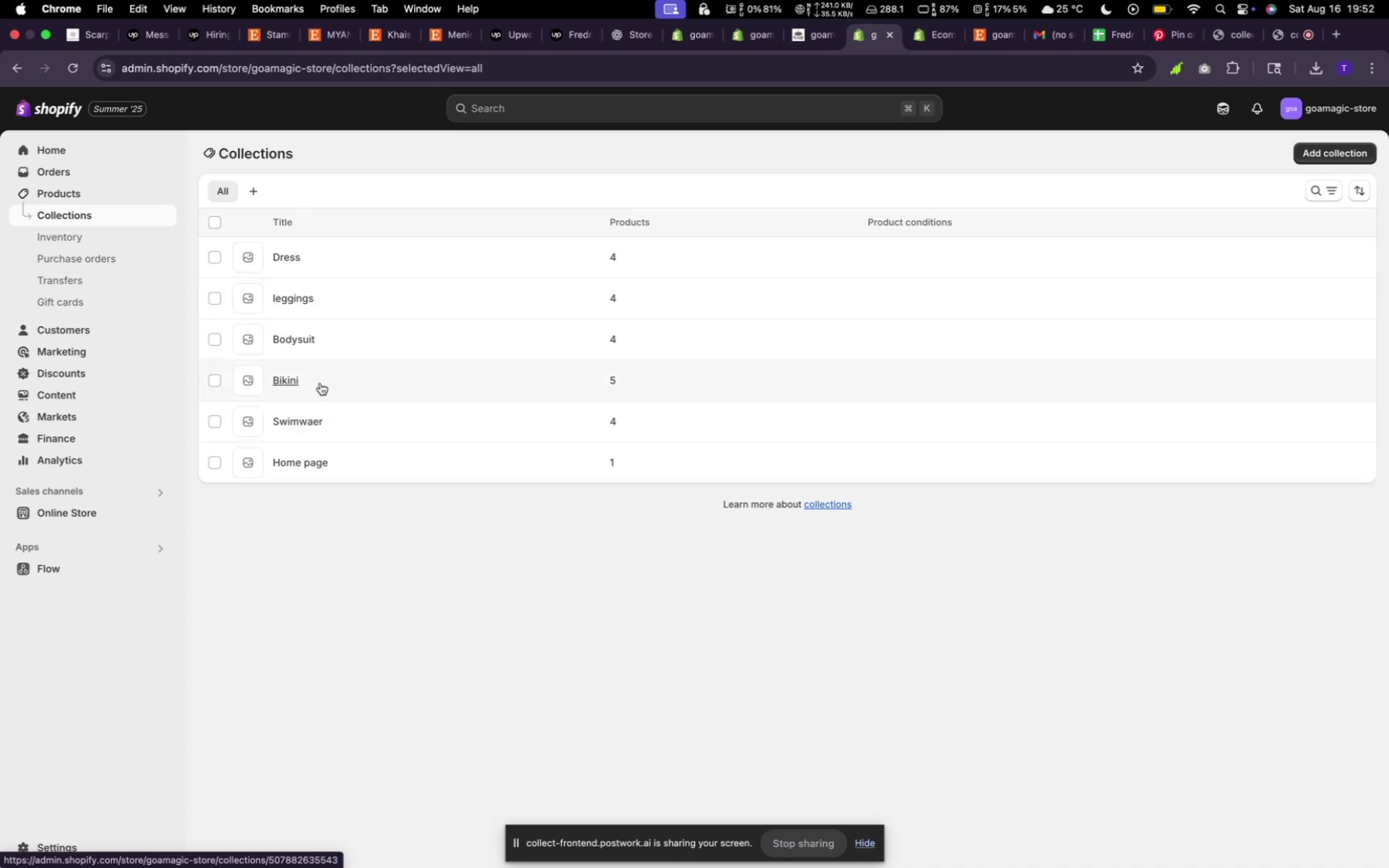 
wait(5.85)
 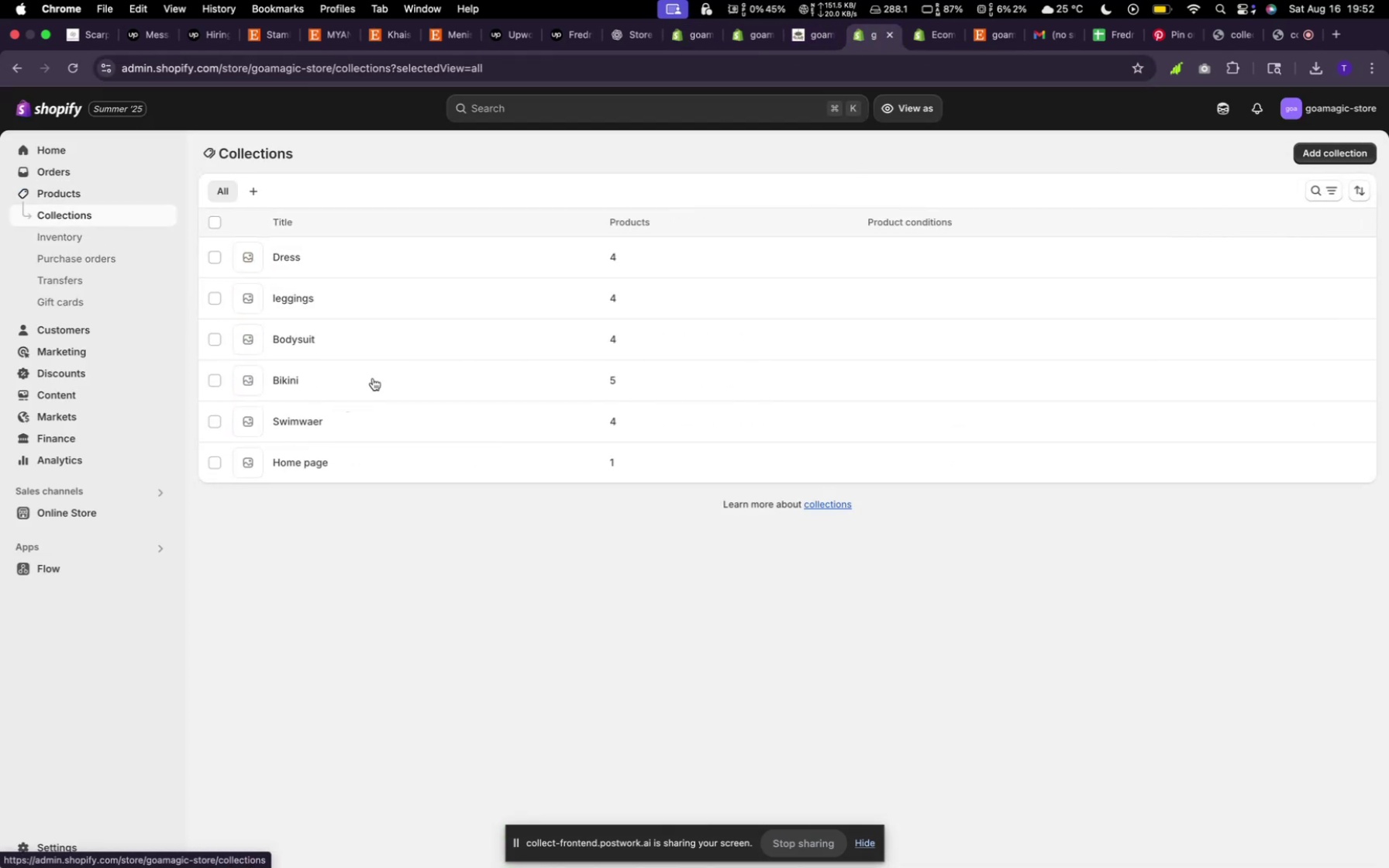 
left_click([334, 422])
 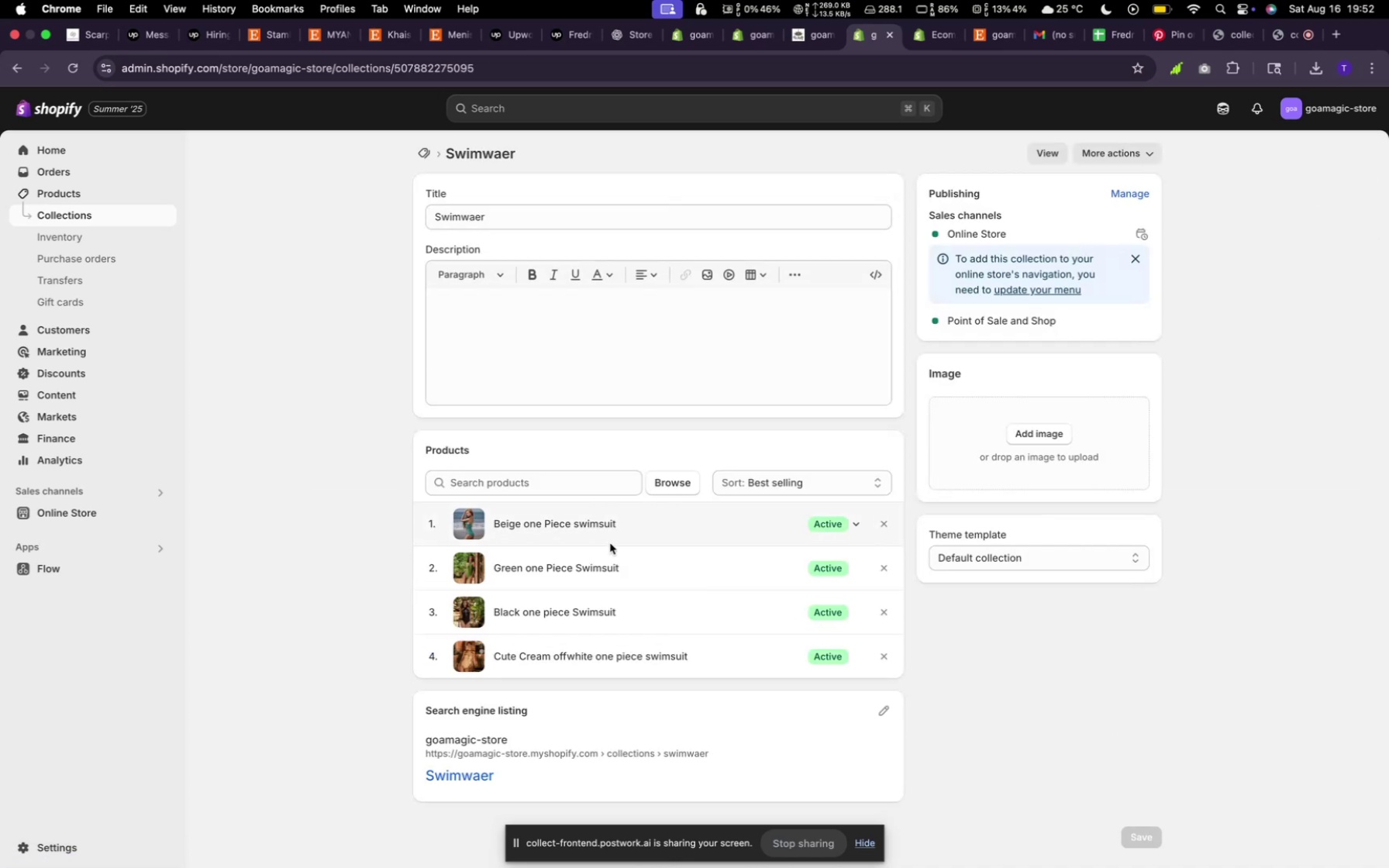 
left_click([605, 530])
 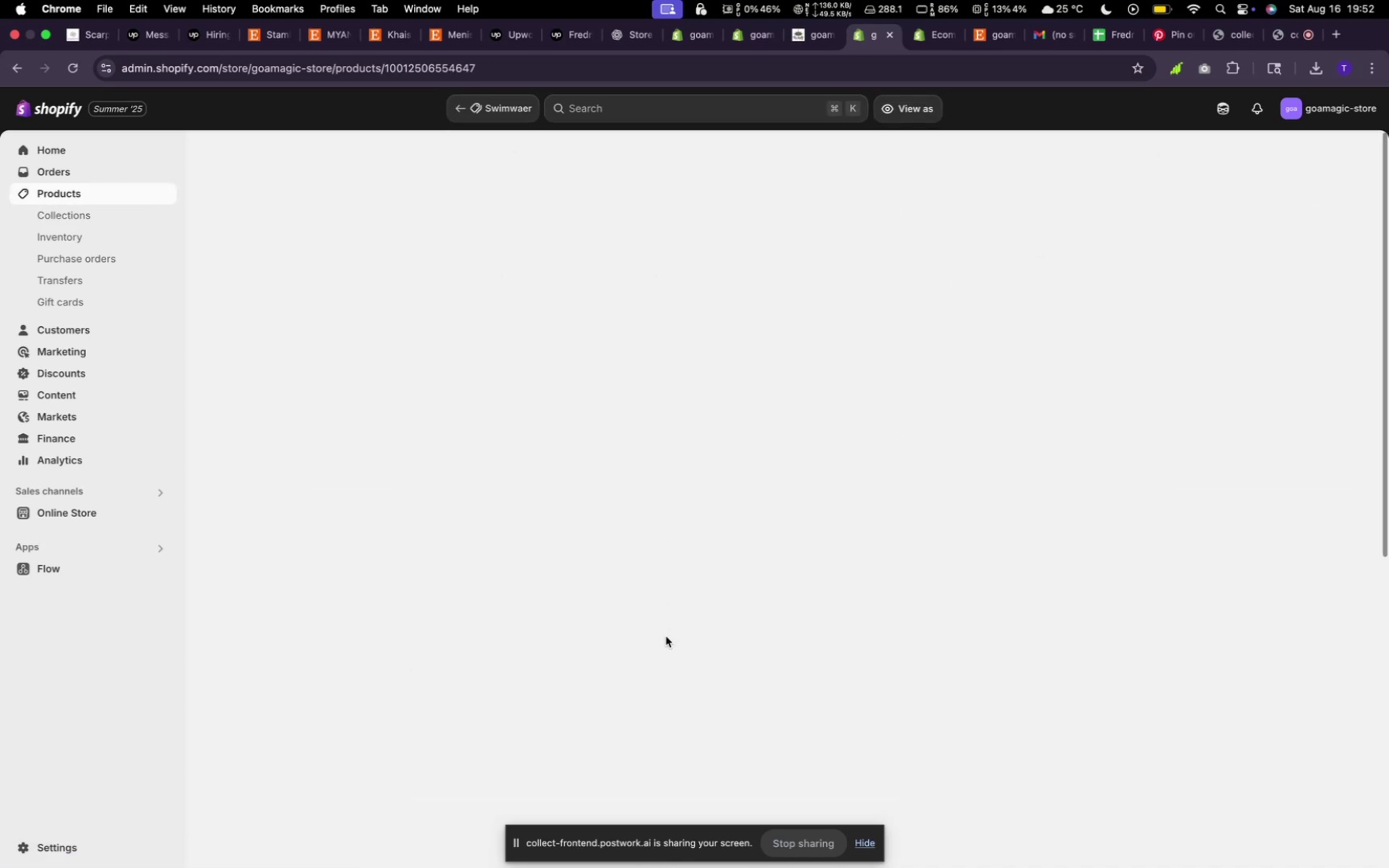 
scroll: coordinate [674, 616], scroll_direction: down, amount: 22.0
 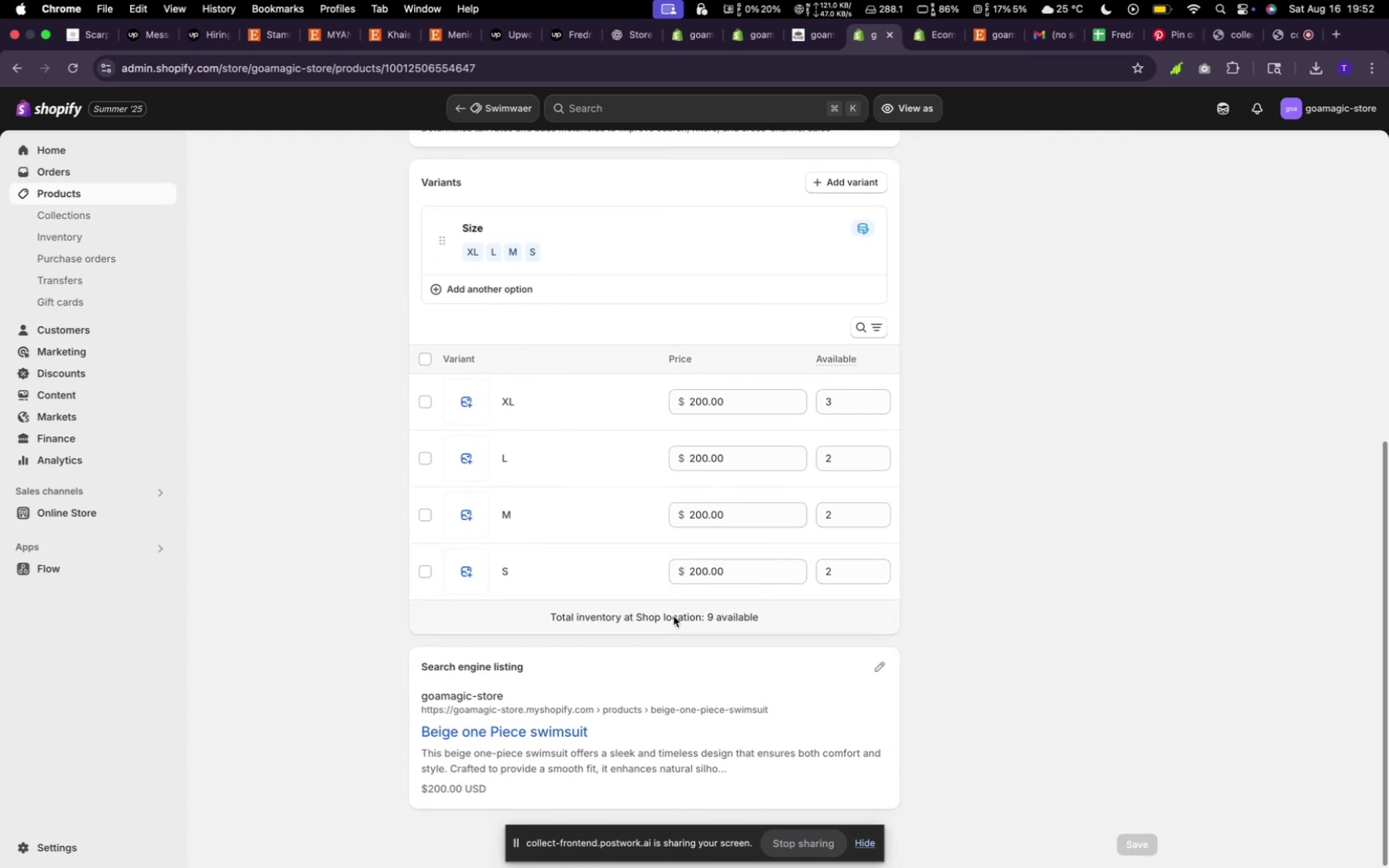 
scroll: coordinate [613, 426], scroll_direction: up, amount: 40.0
 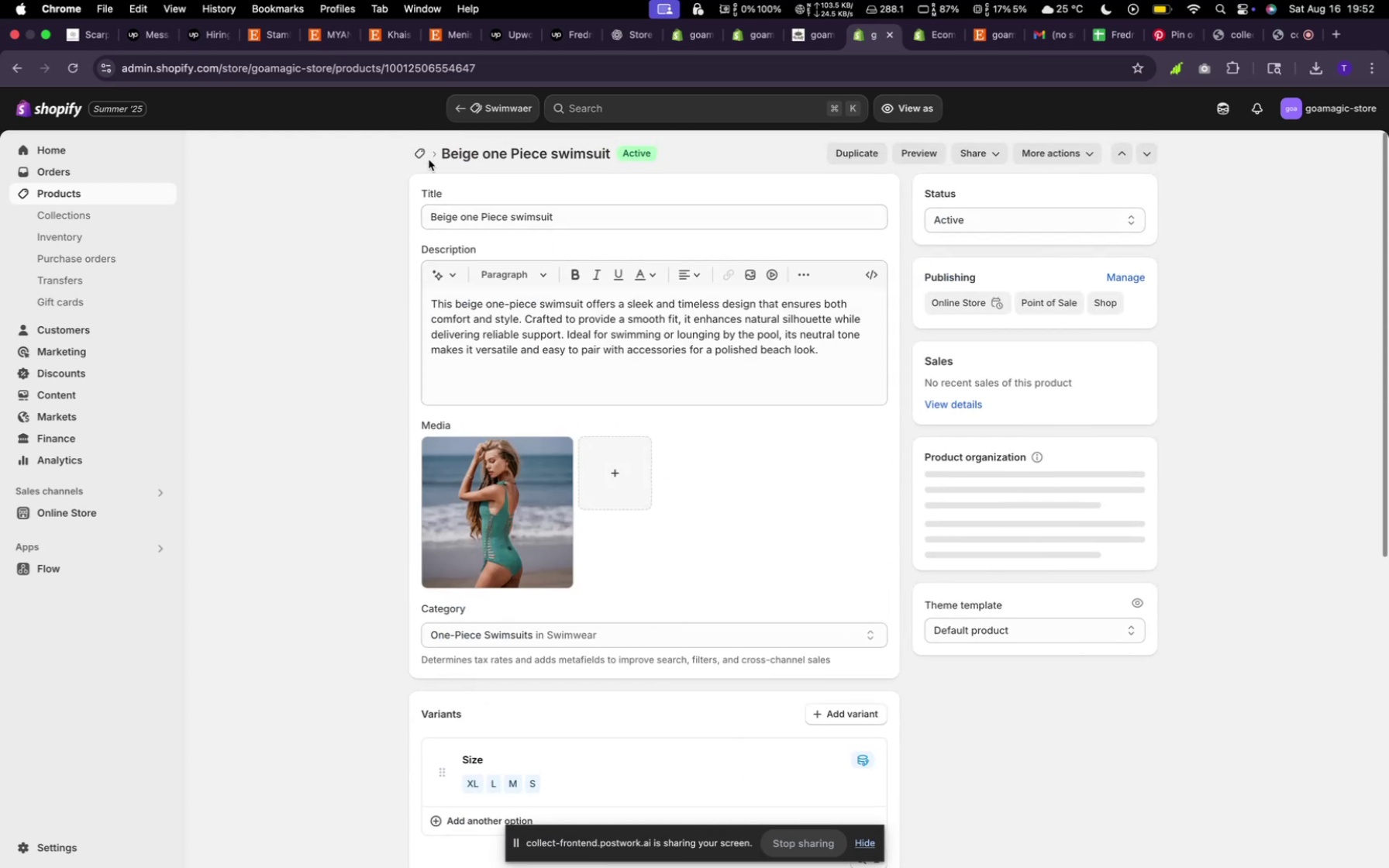 
left_click([422, 150])
 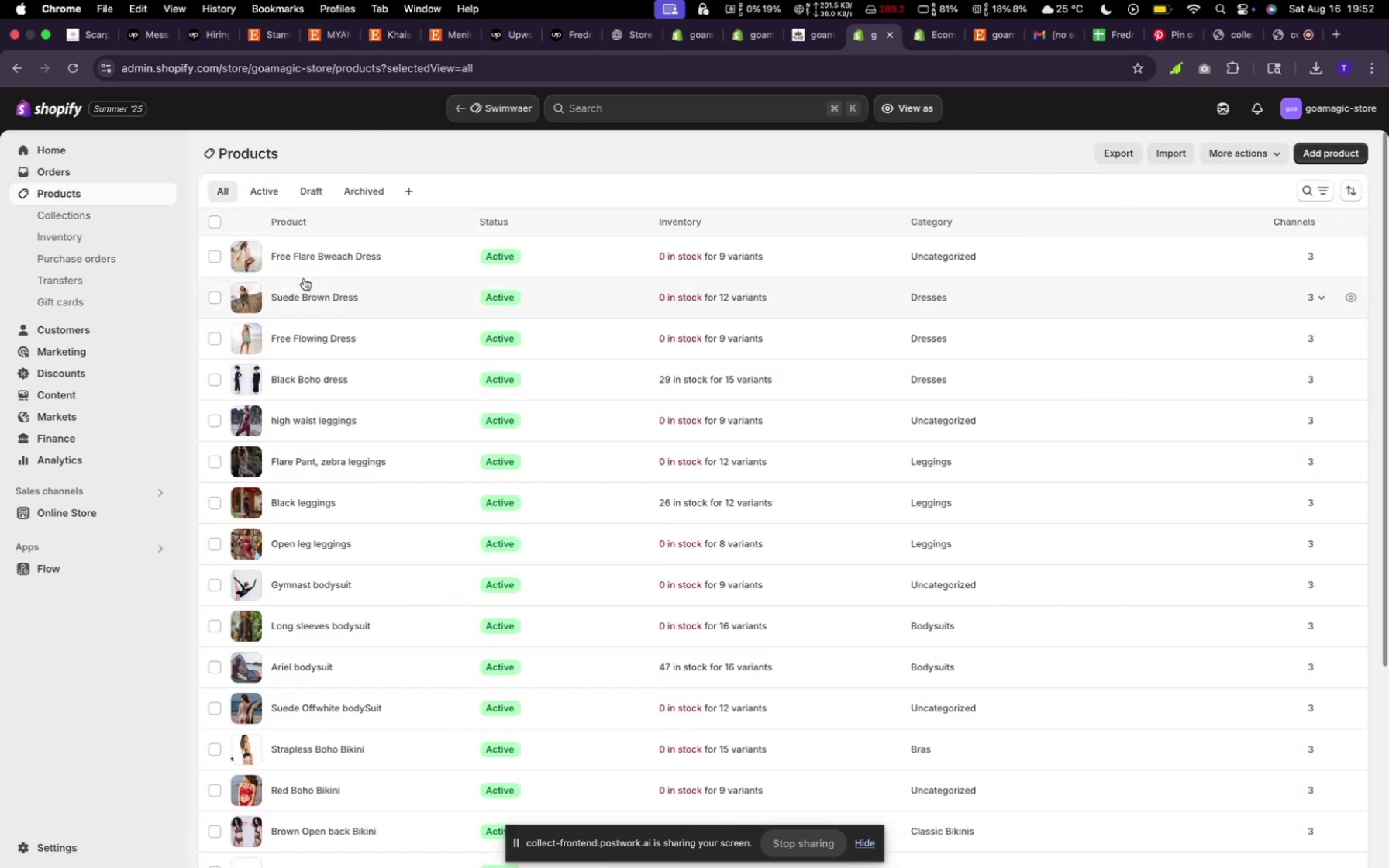 
left_click([302, 299])
 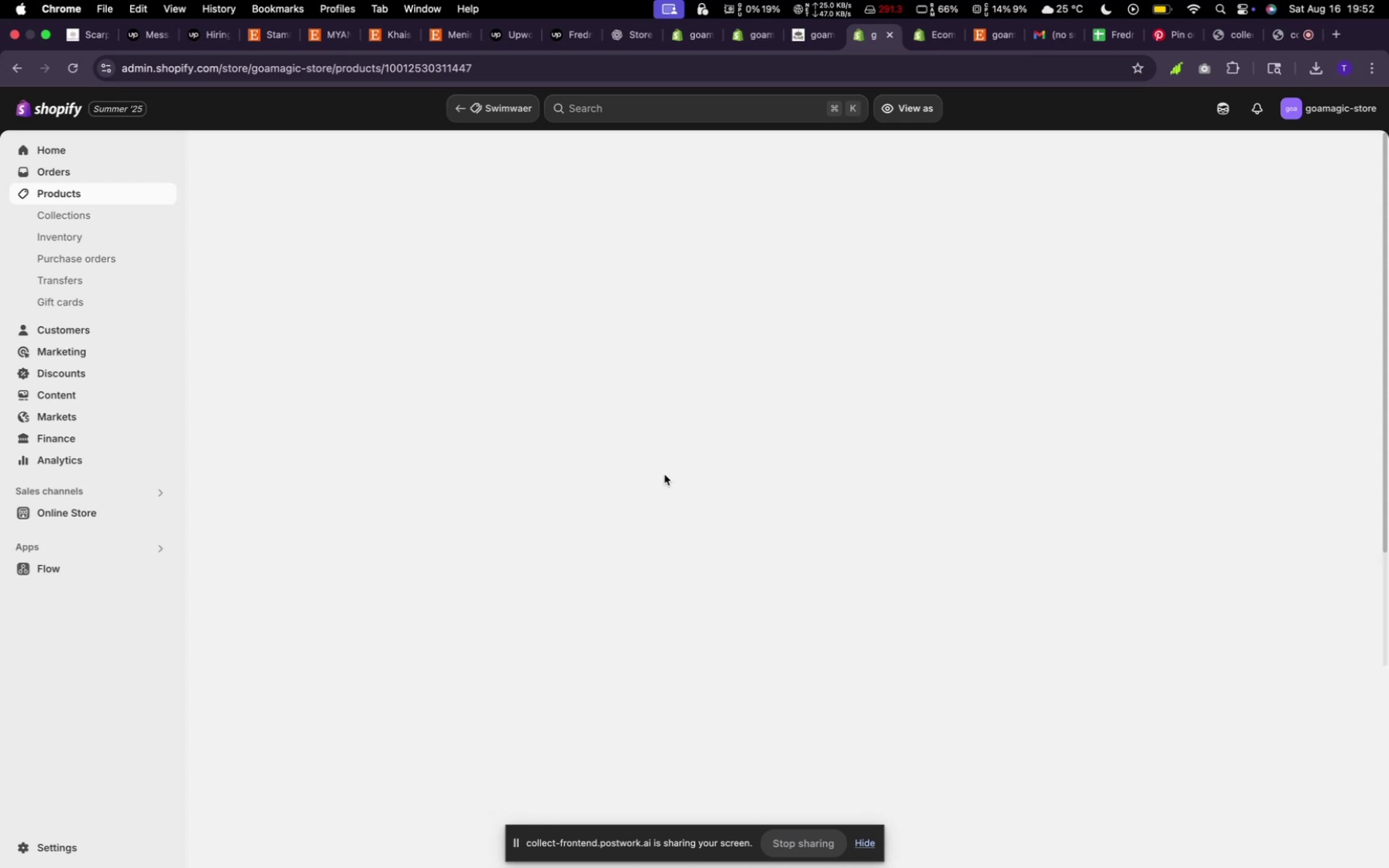 
scroll: coordinate [892, 737], scroll_direction: down, amount: 36.0
 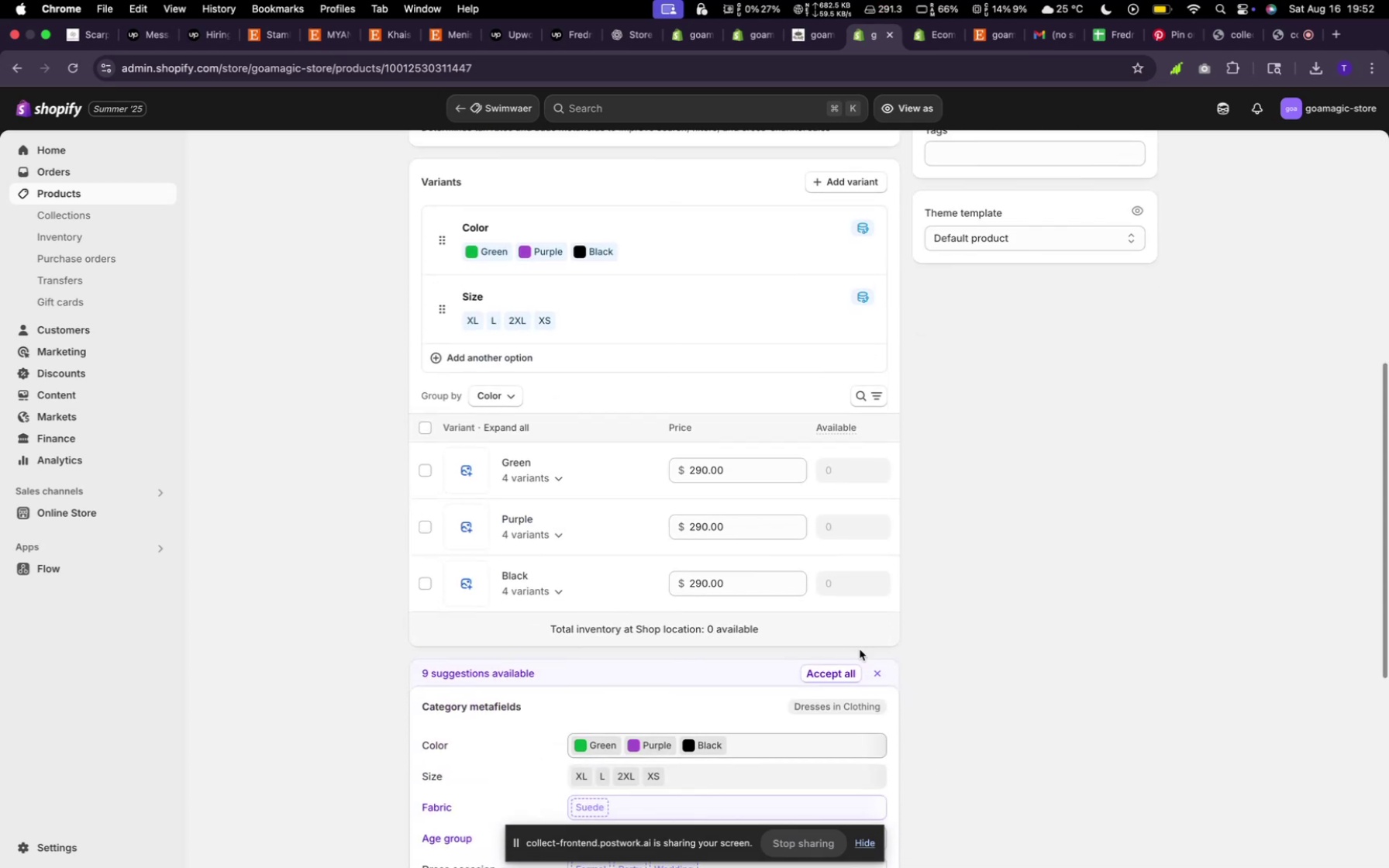 
scroll: coordinate [639, 483], scroll_direction: up, amount: 42.0
 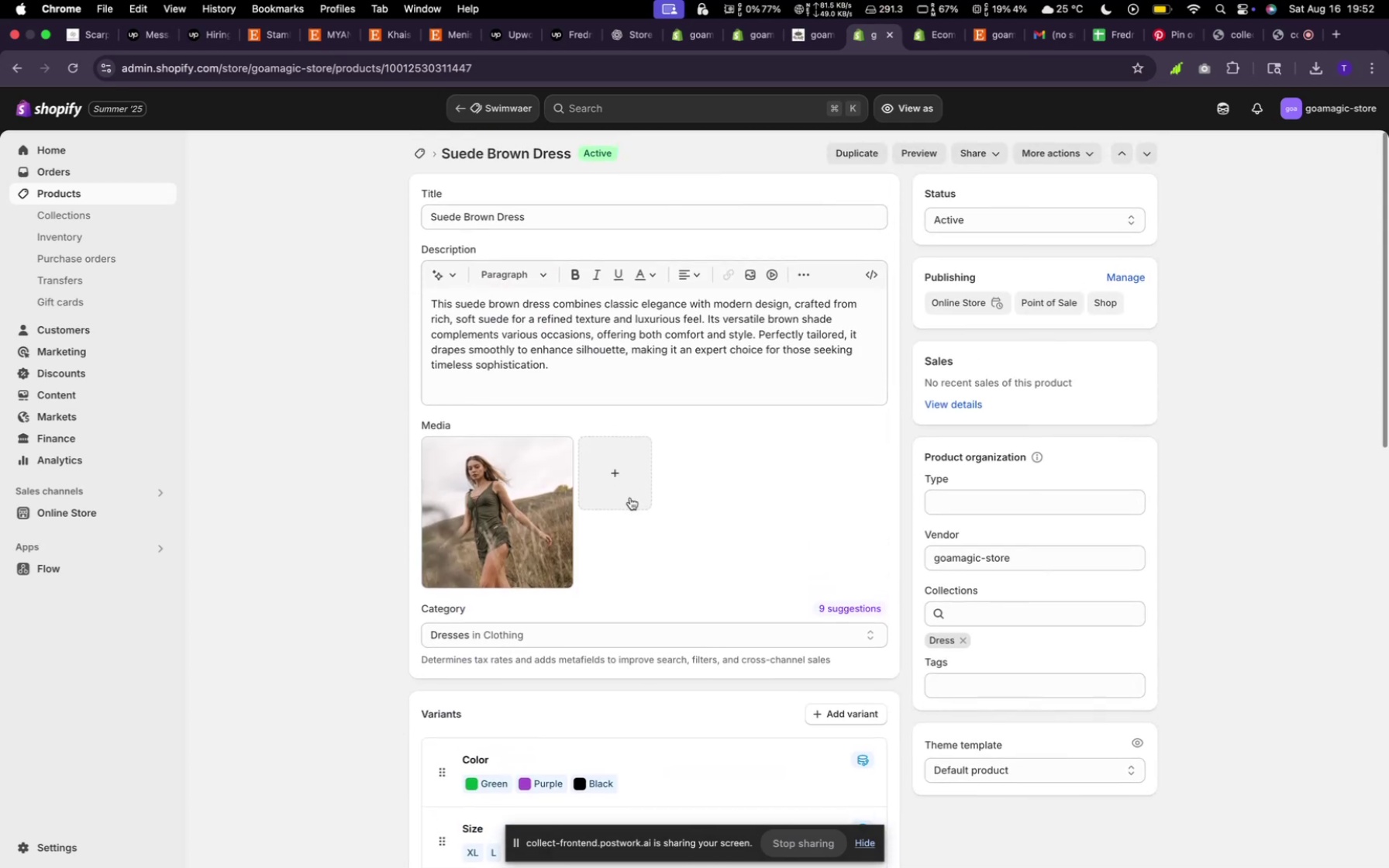 
scroll: coordinate [598, 577], scroll_direction: down, amount: 46.0
 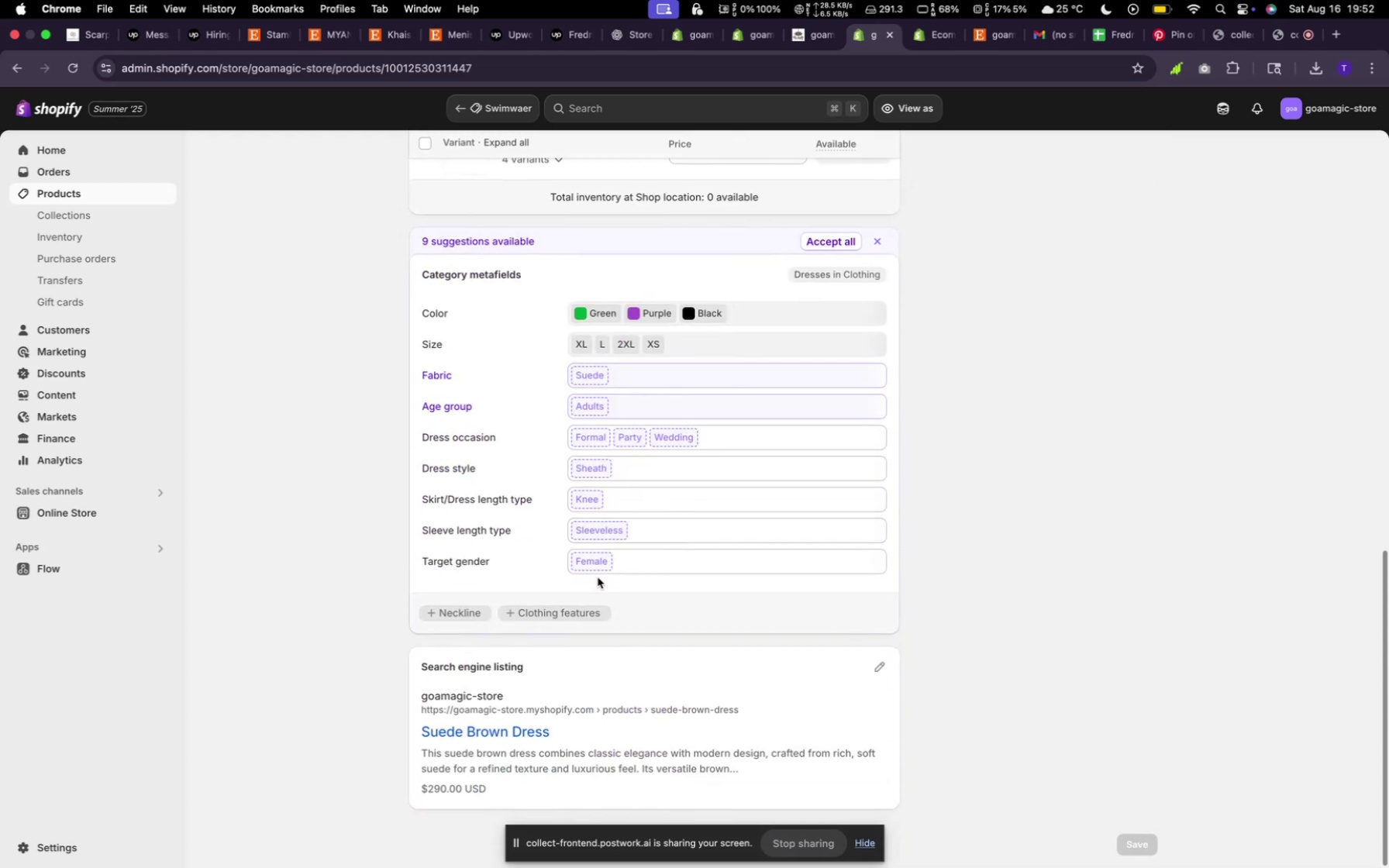 
scroll: coordinate [599, 580], scroll_direction: up, amount: 18.0
 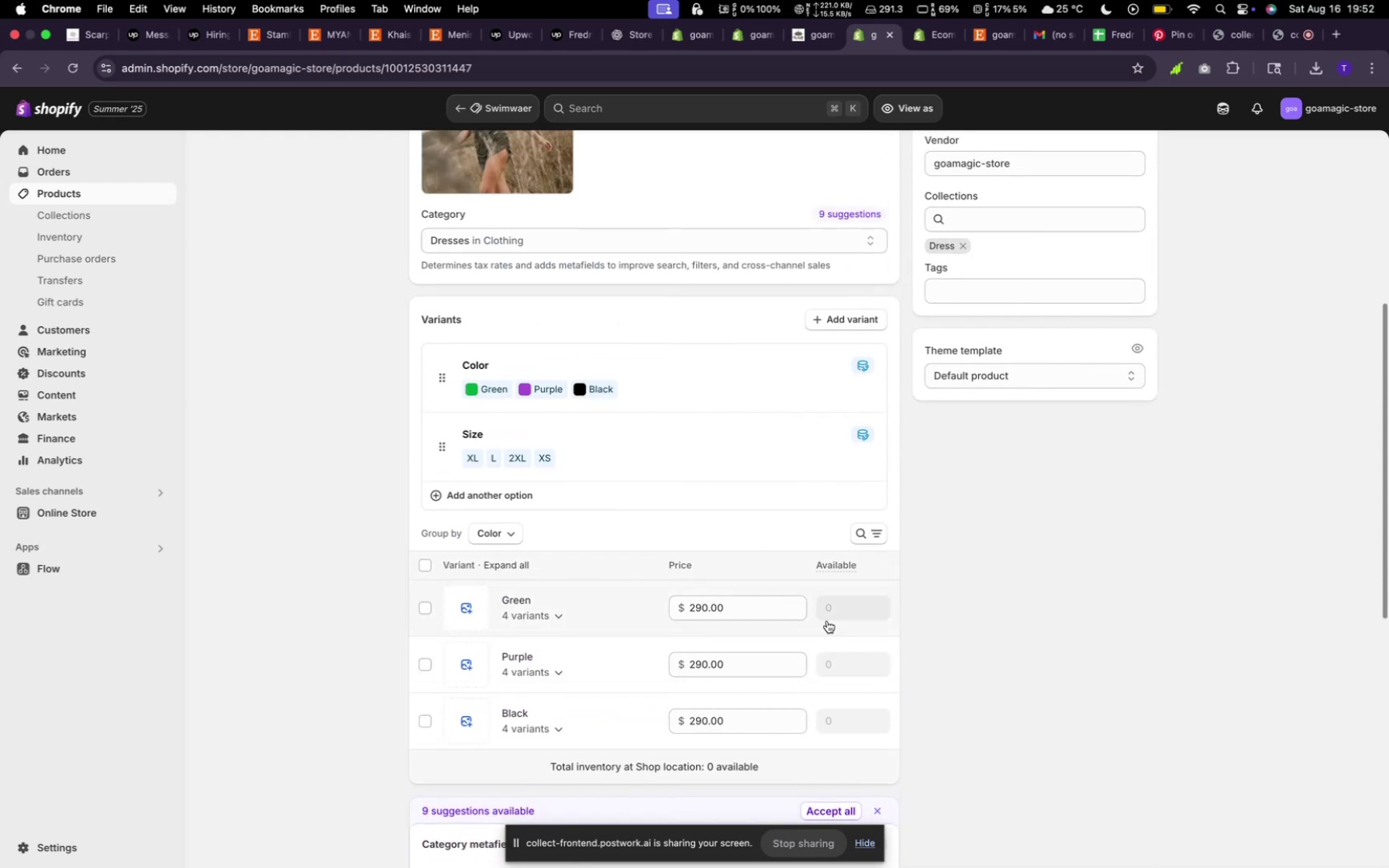 
left_click([845, 611])
 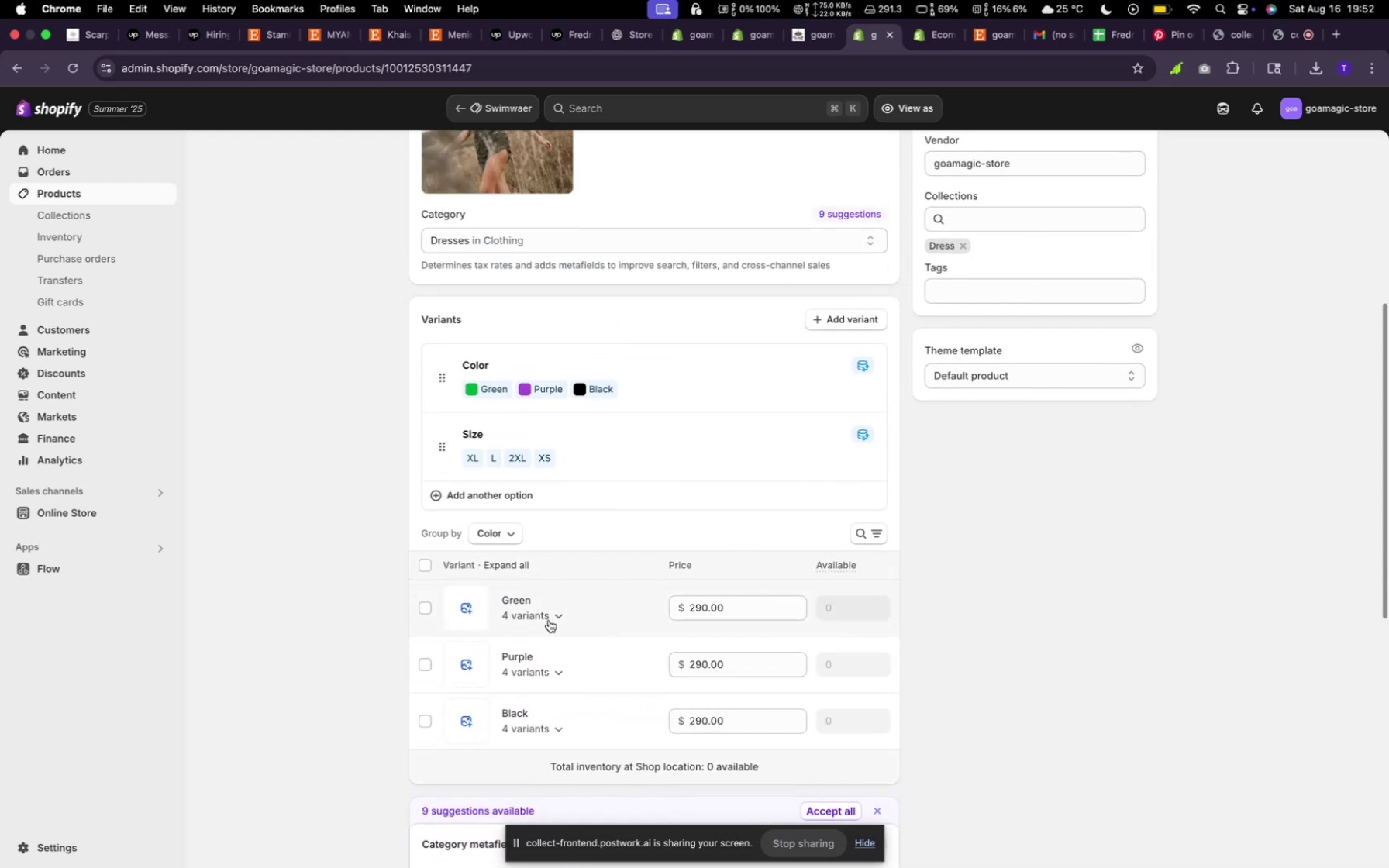 
left_click([556, 619])
 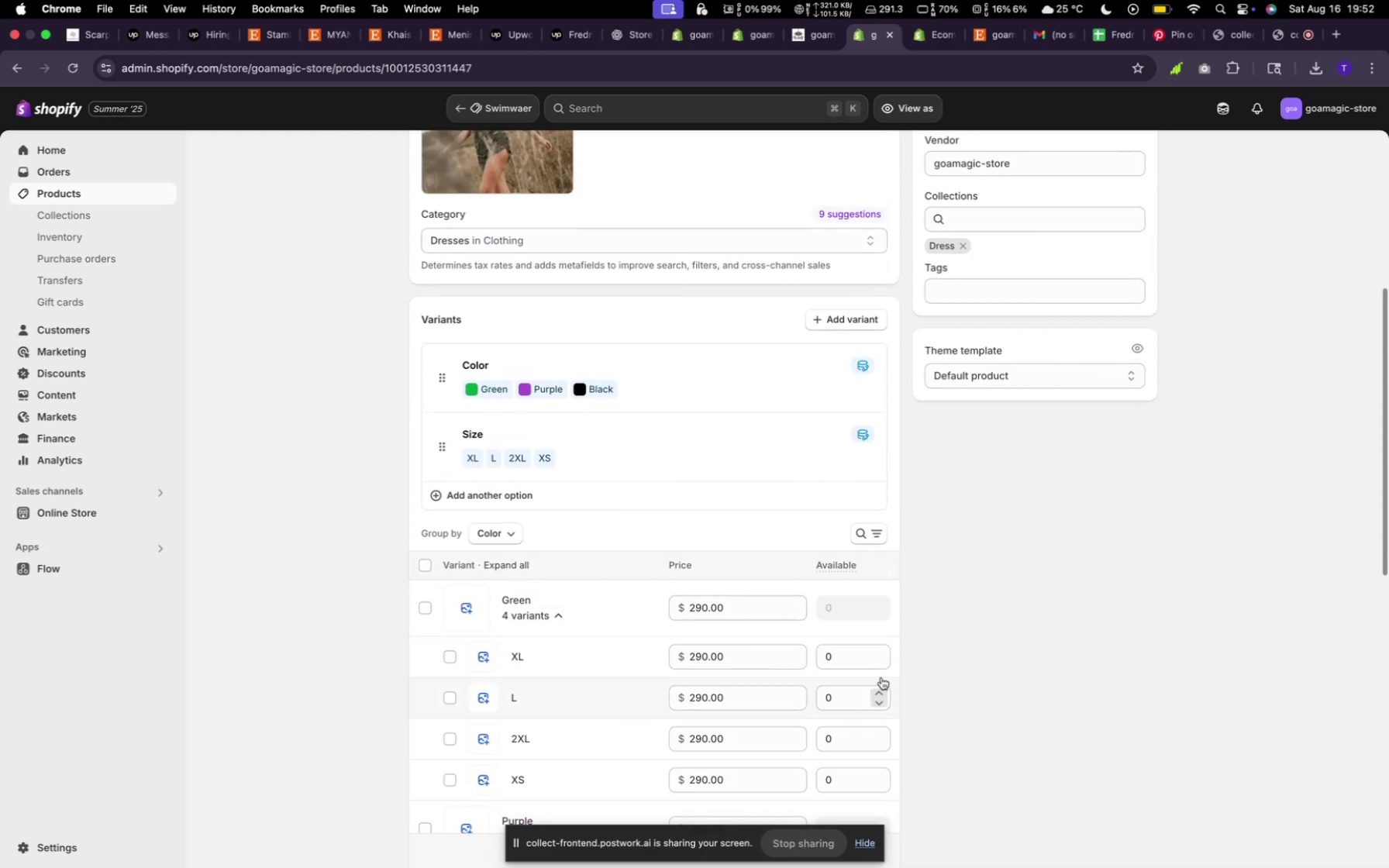 
scroll: coordinate [836, 677], scroll_direction: down, amount: 8.0
 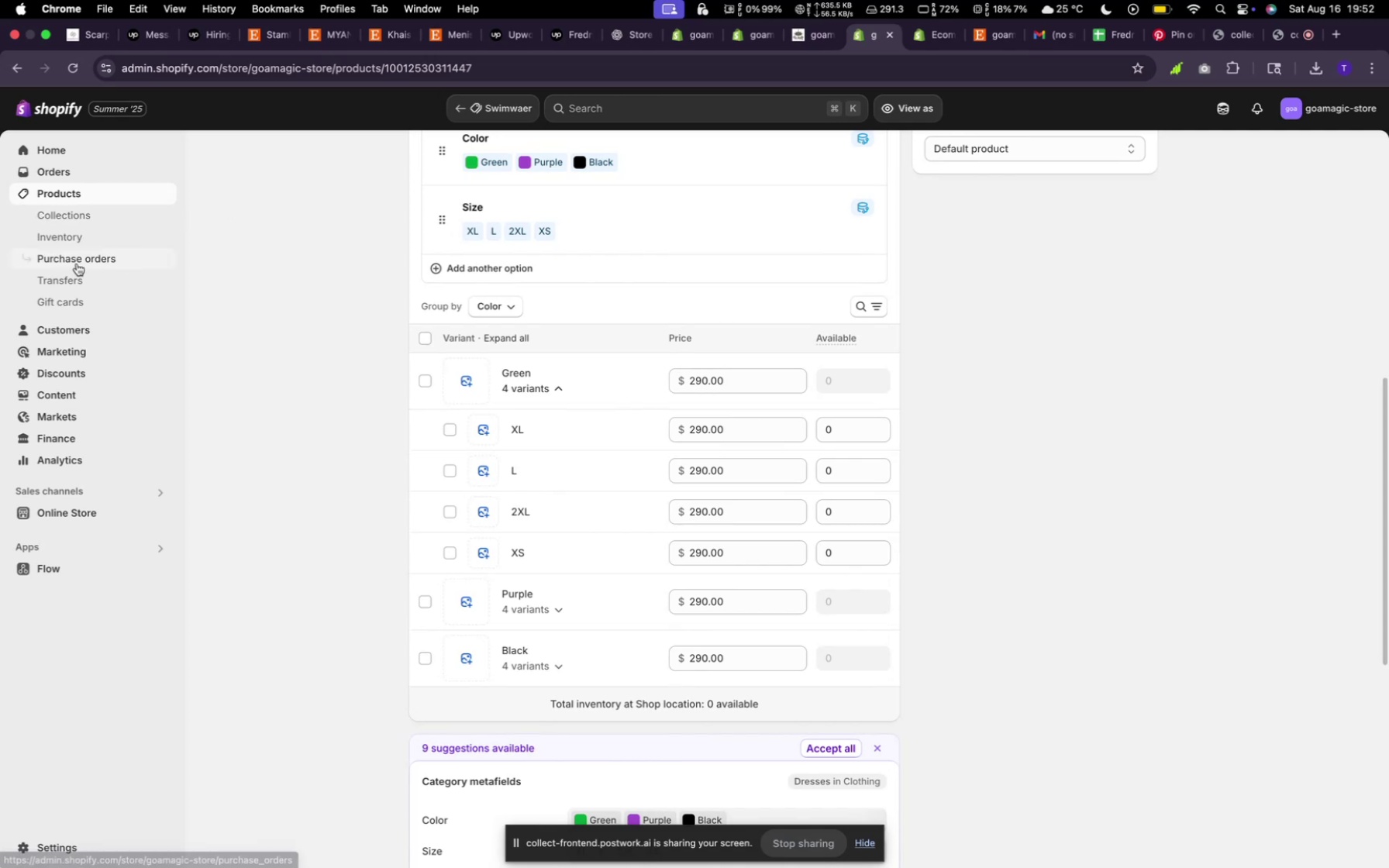 
left_click([58, 232])
 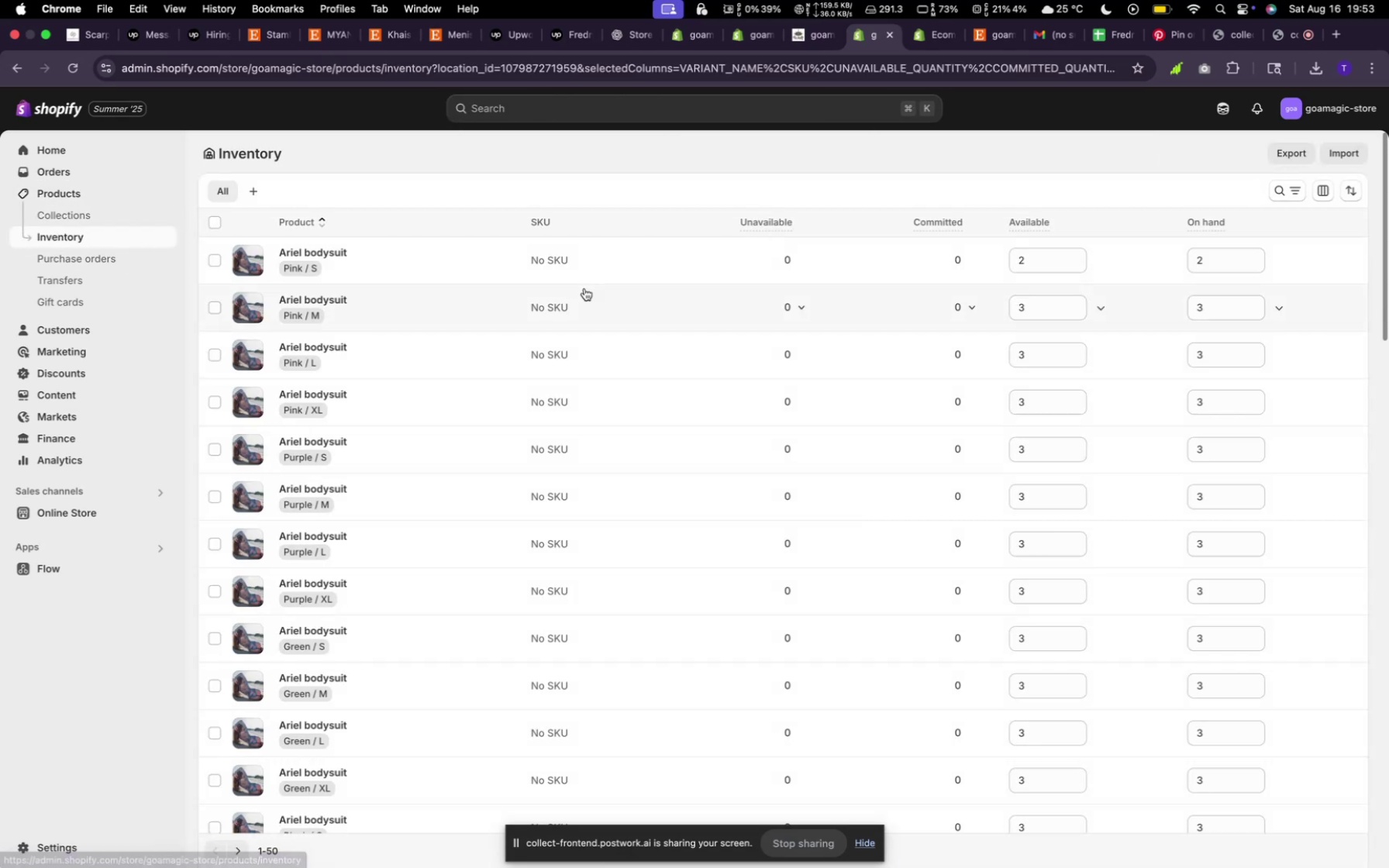 
wait(5.4)
 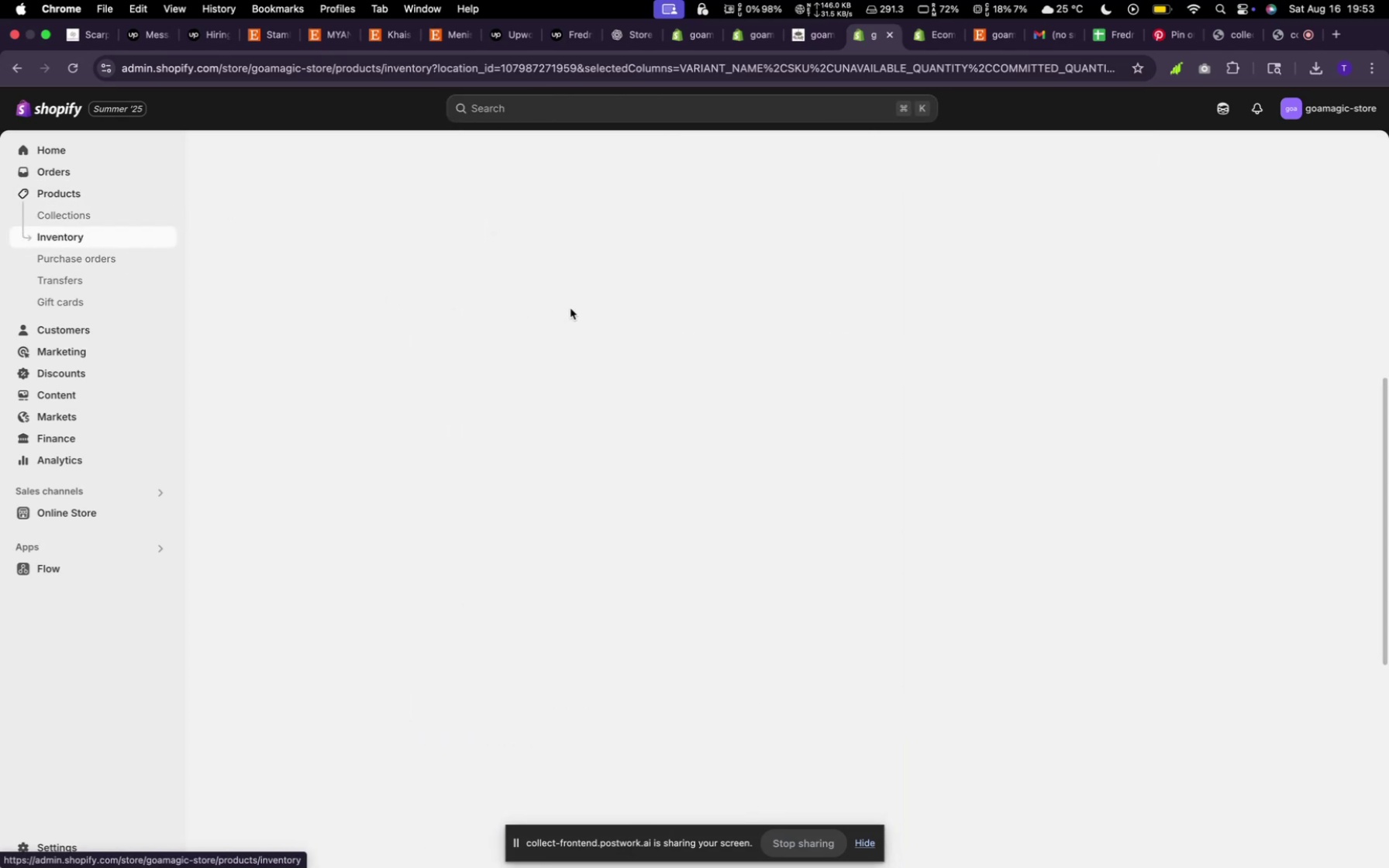 
mouse_move([1317, 190])
 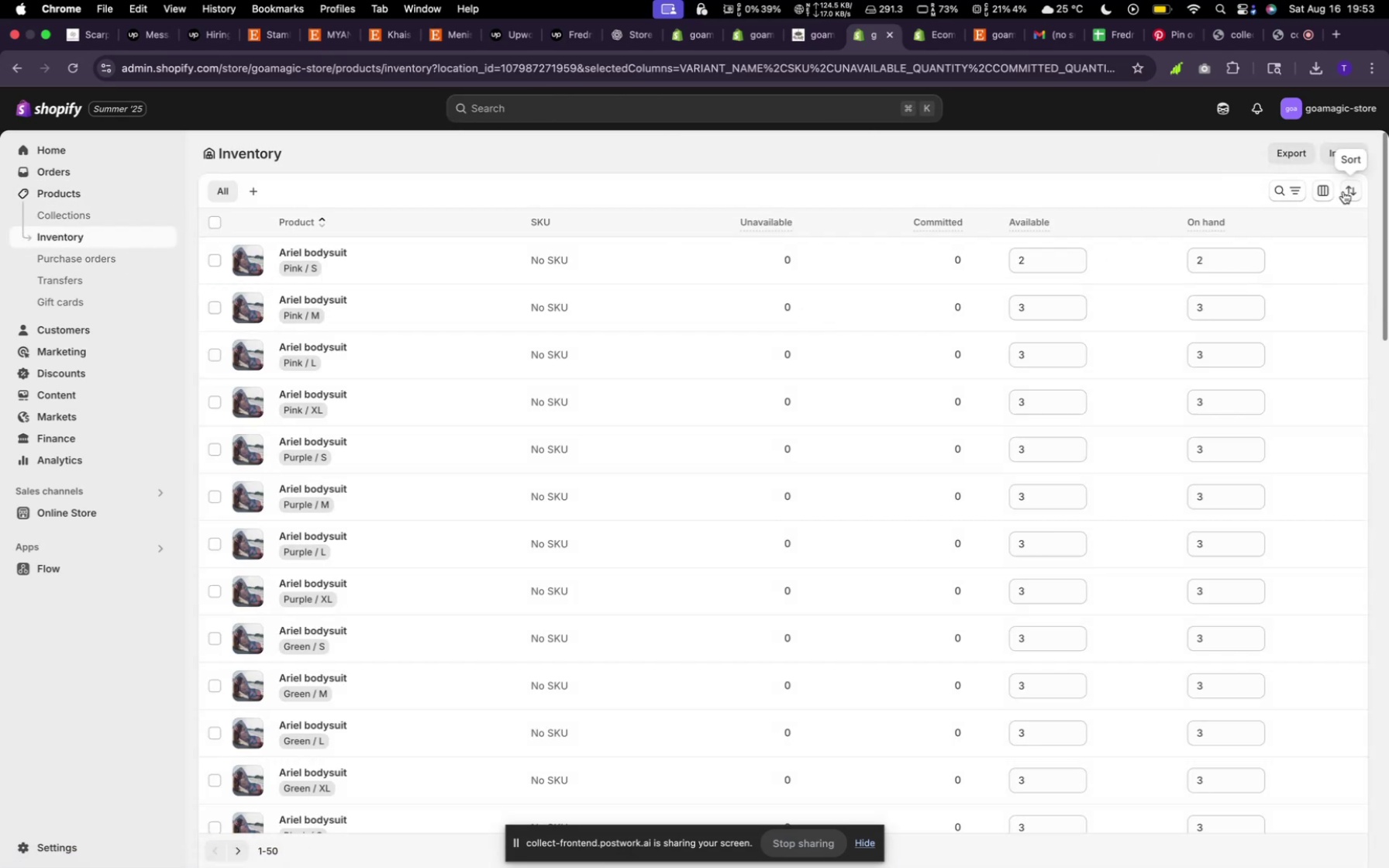 
left_click([1343, 191])
 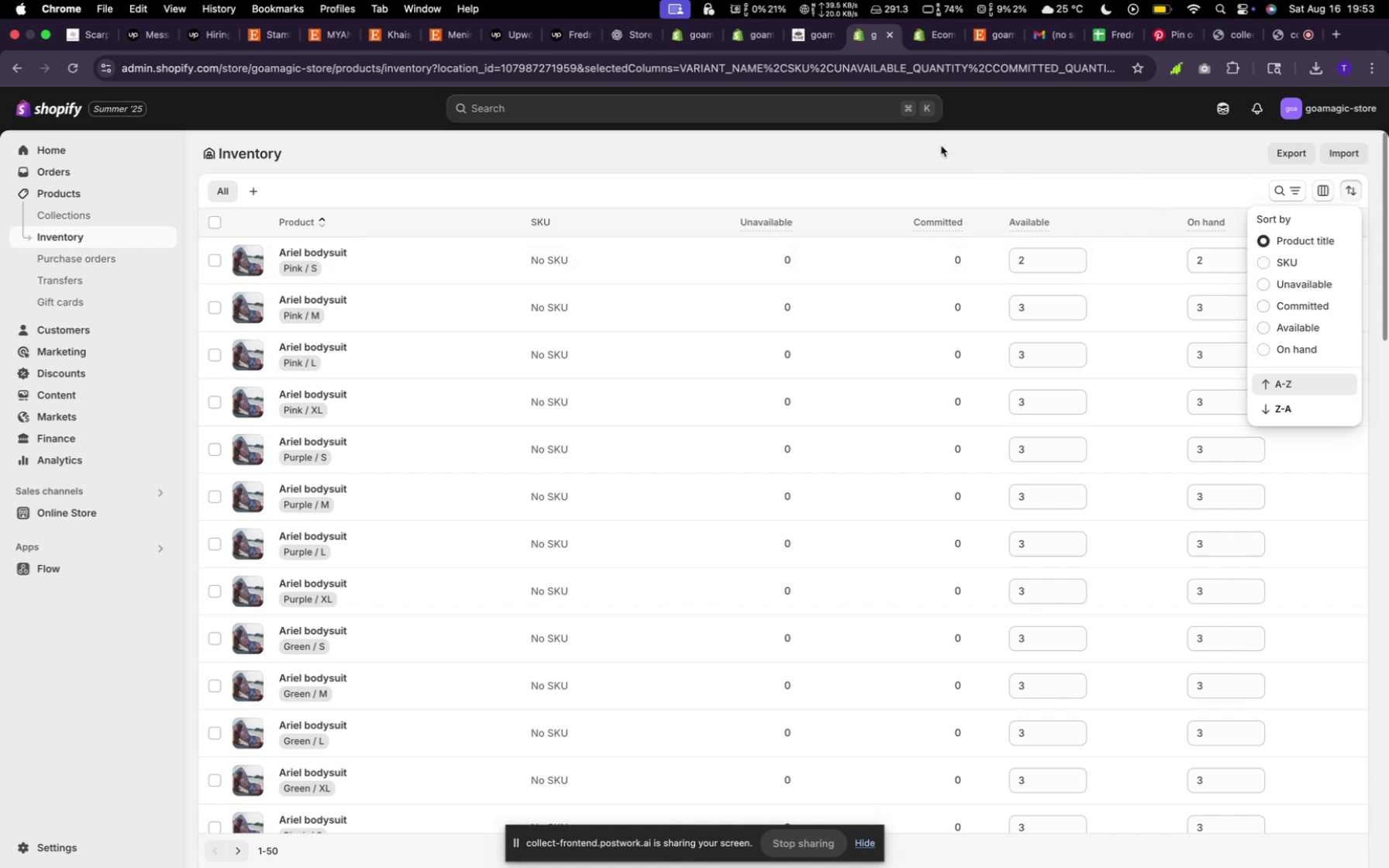 
wait(12.46)
 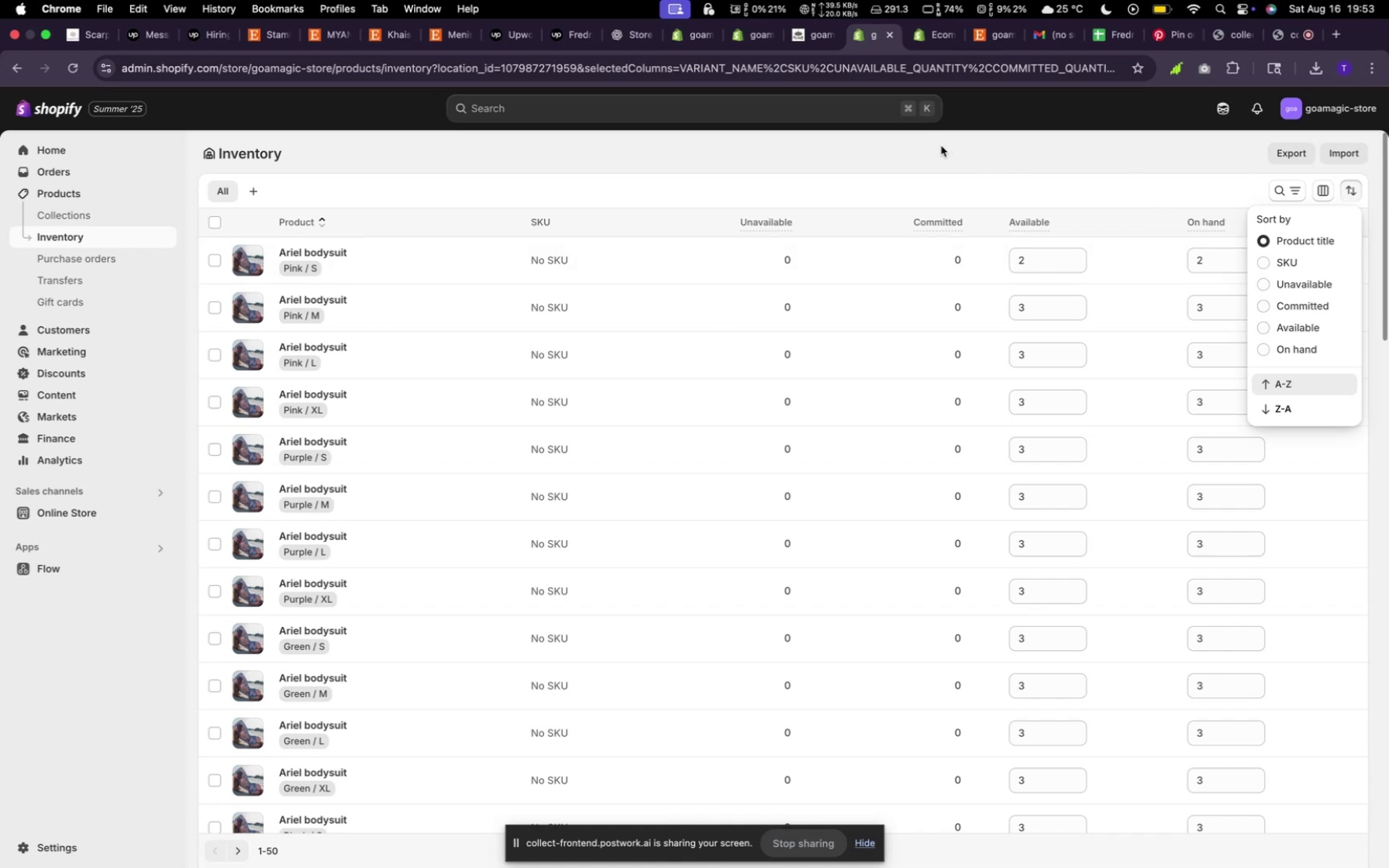 
scroll: coordinate [447, 364], scroll_direction: down, amount: 98.0
 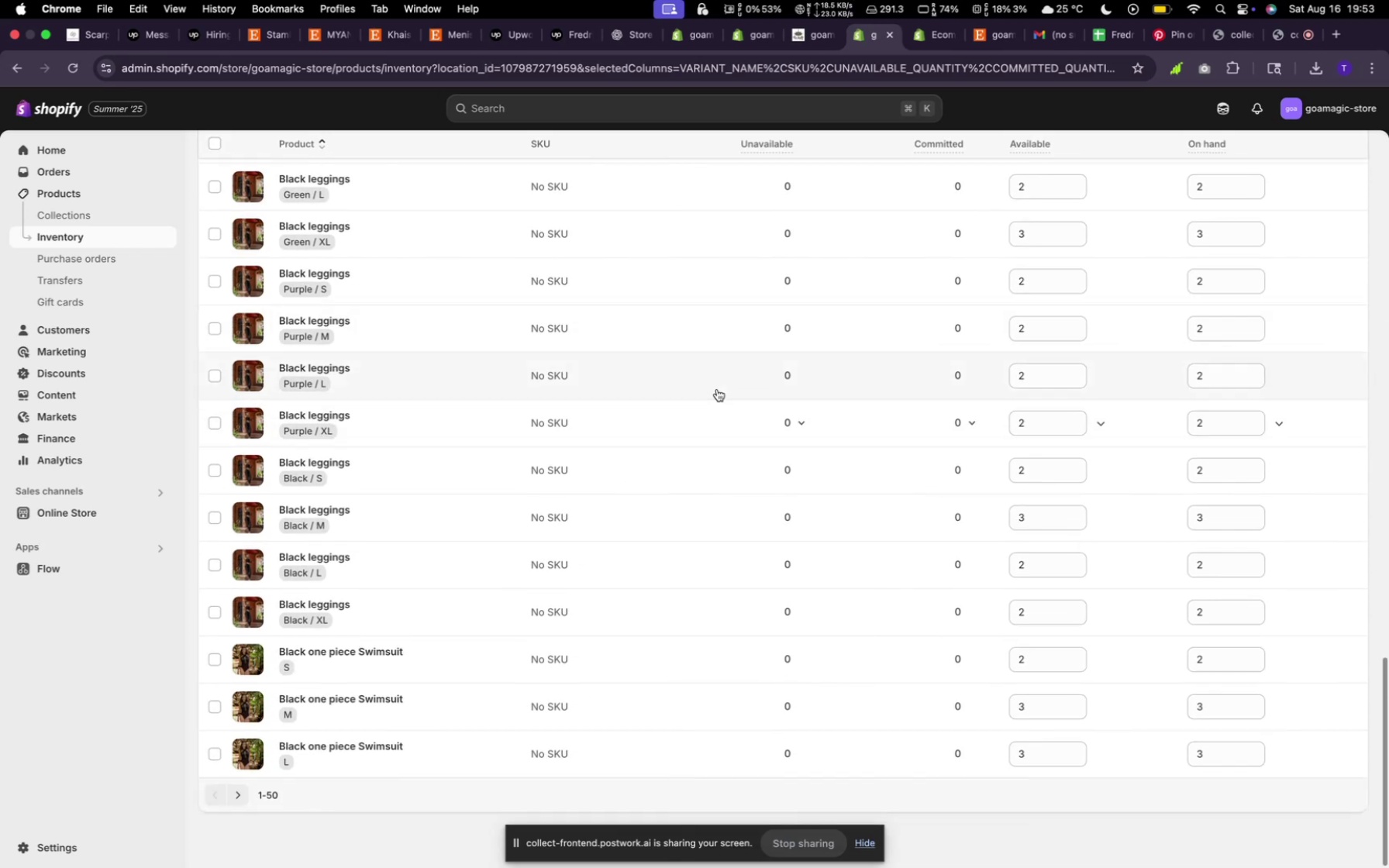 
scroll: coordinate [809, 352], scroll_direction: up, amount: 15.0
 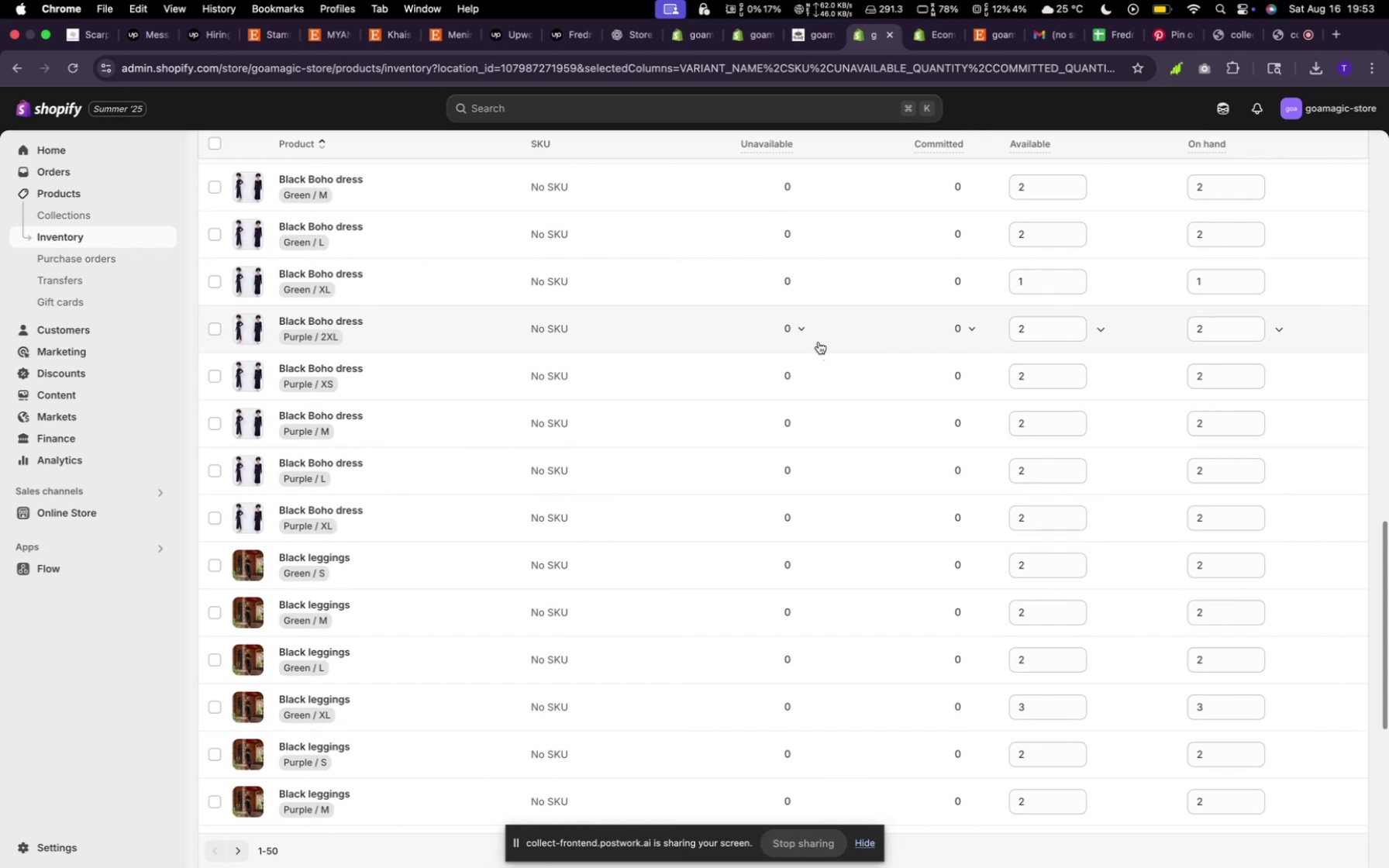 
wait(11.19)
 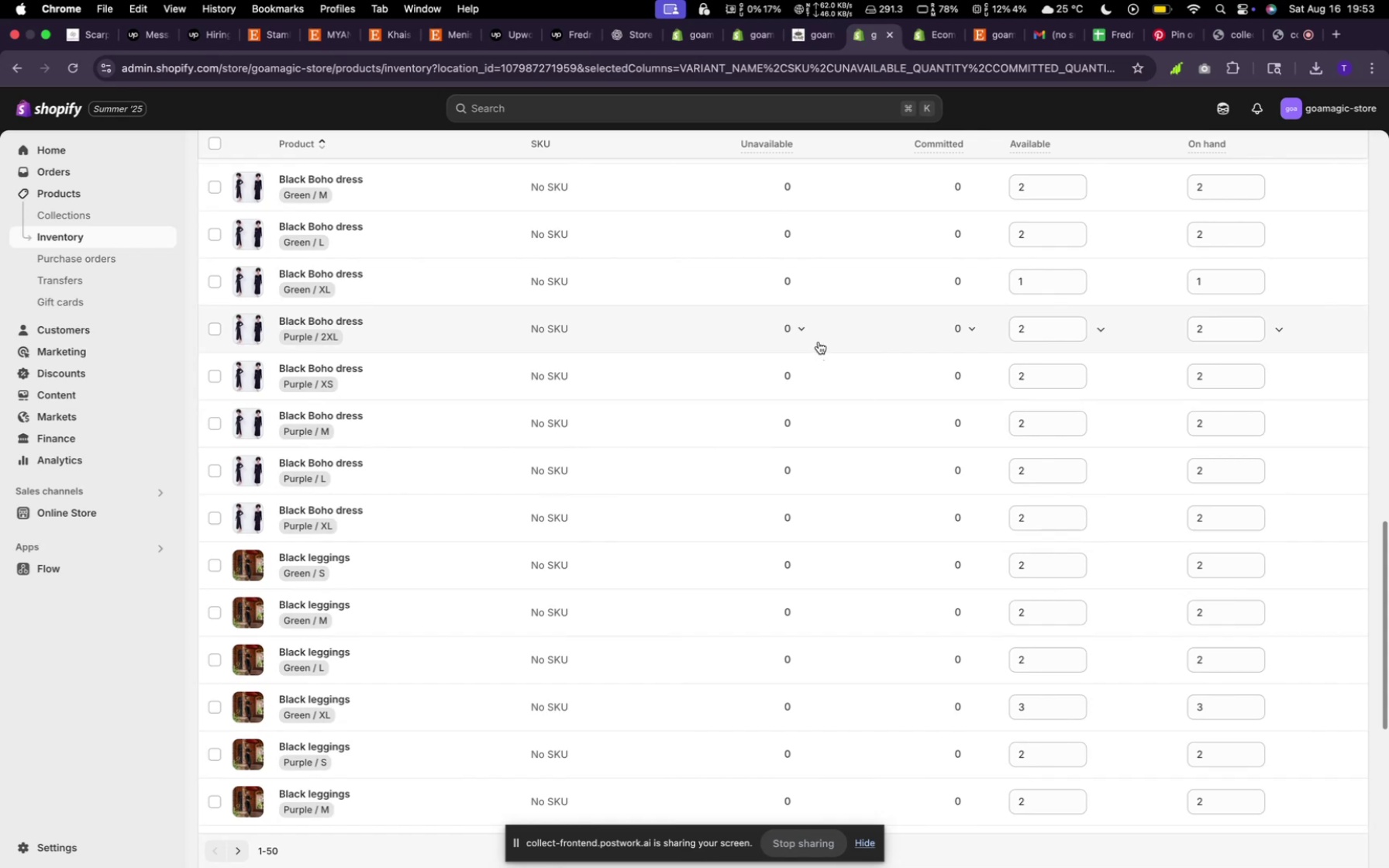 
mouse_move([698, 162])
 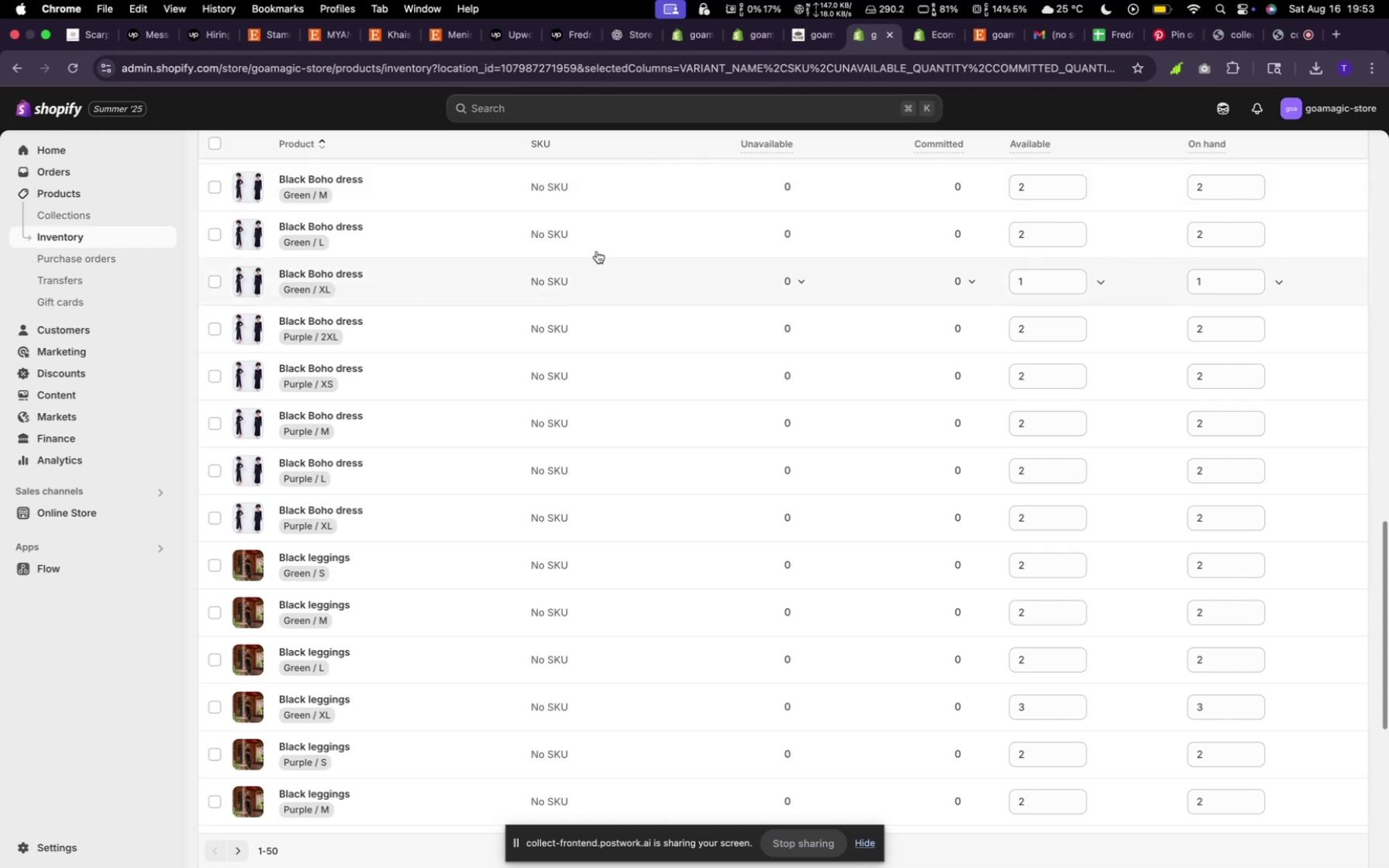 
mouse_move([584, 141])
 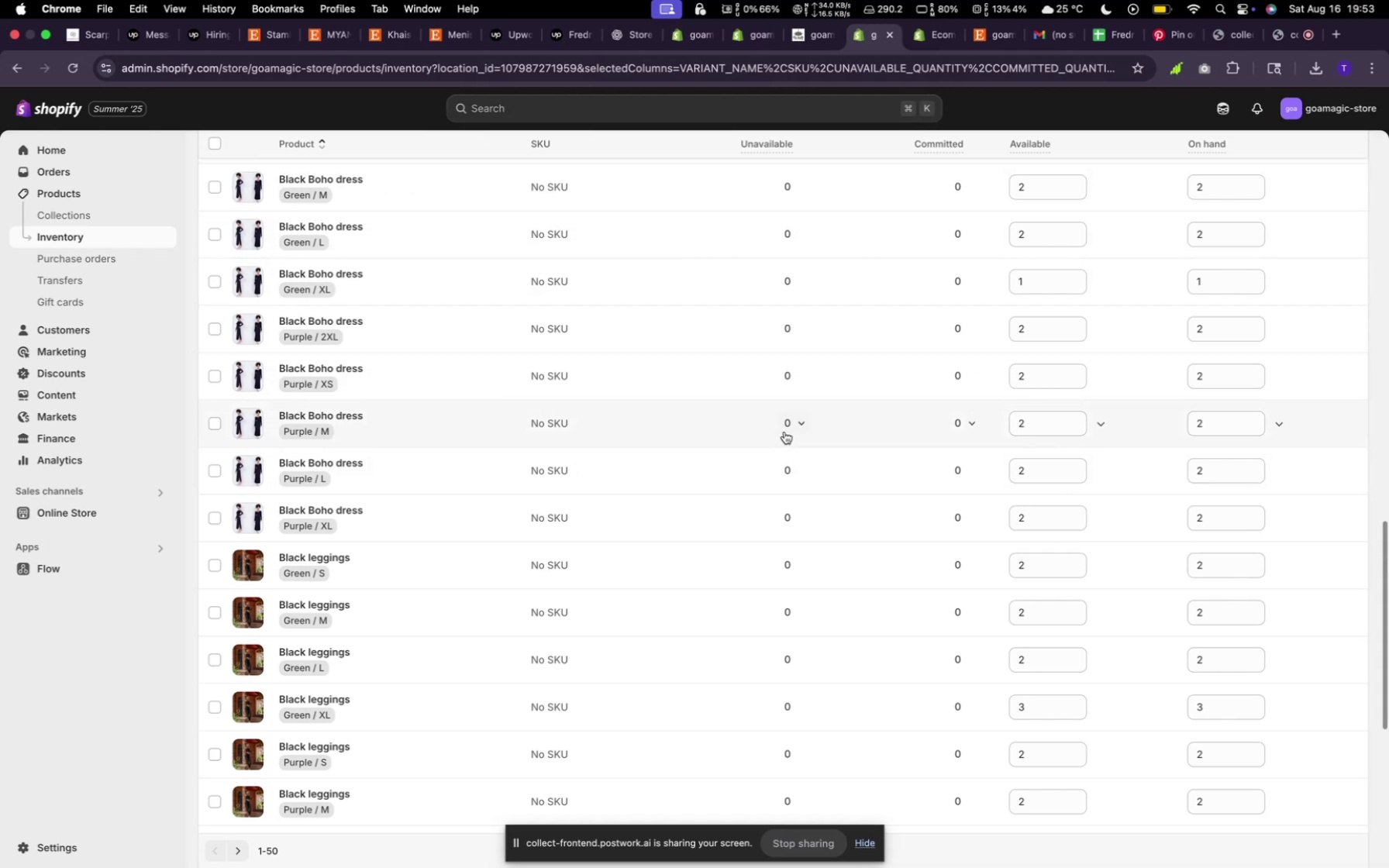 
scroll: coordinate [785, 429], scroll_direction: down, amount: 6.0
 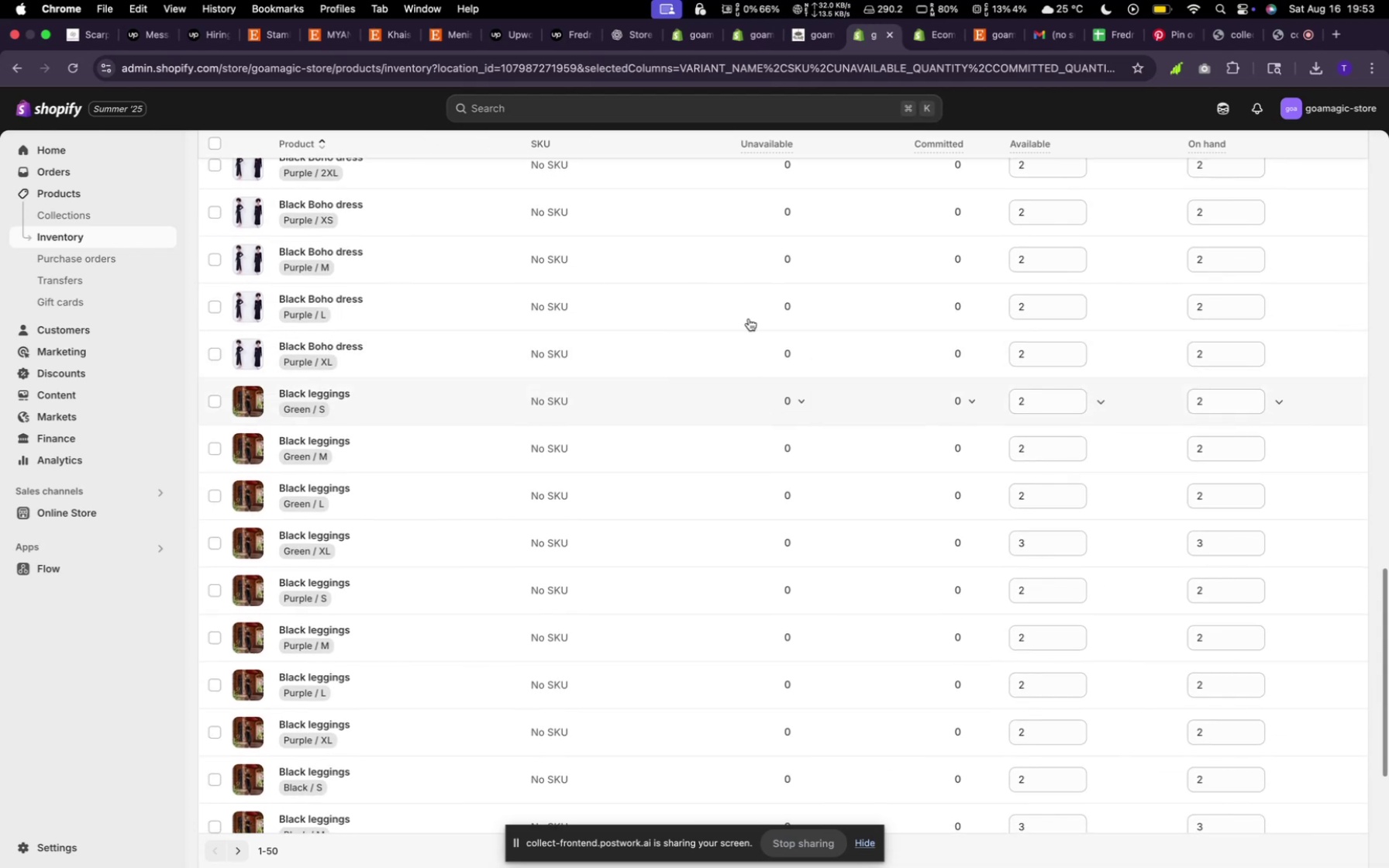 
scroll: coordinate [621, 328], scroll_direction: up, amount: 19.0
 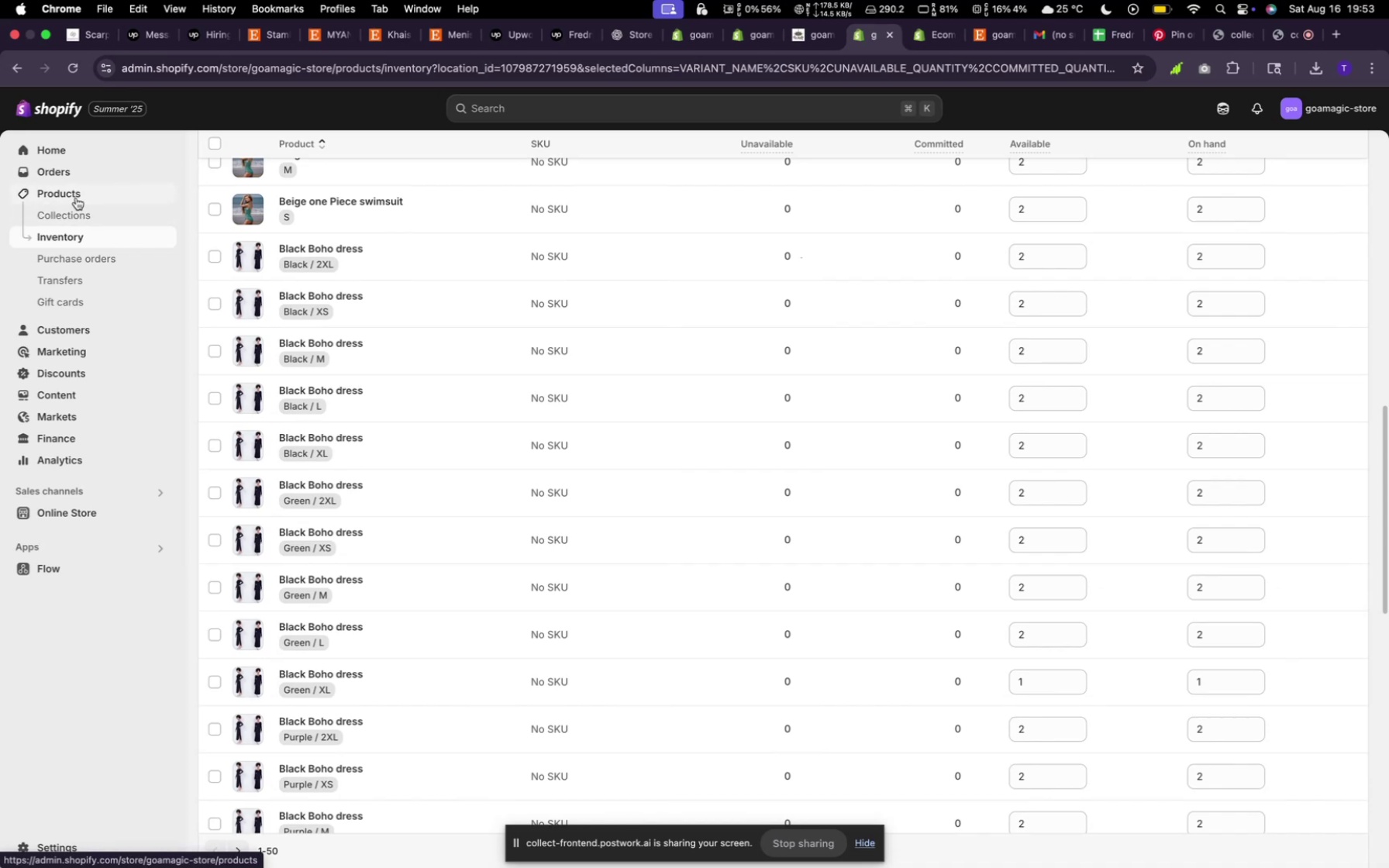 
left_click([78, 198])
 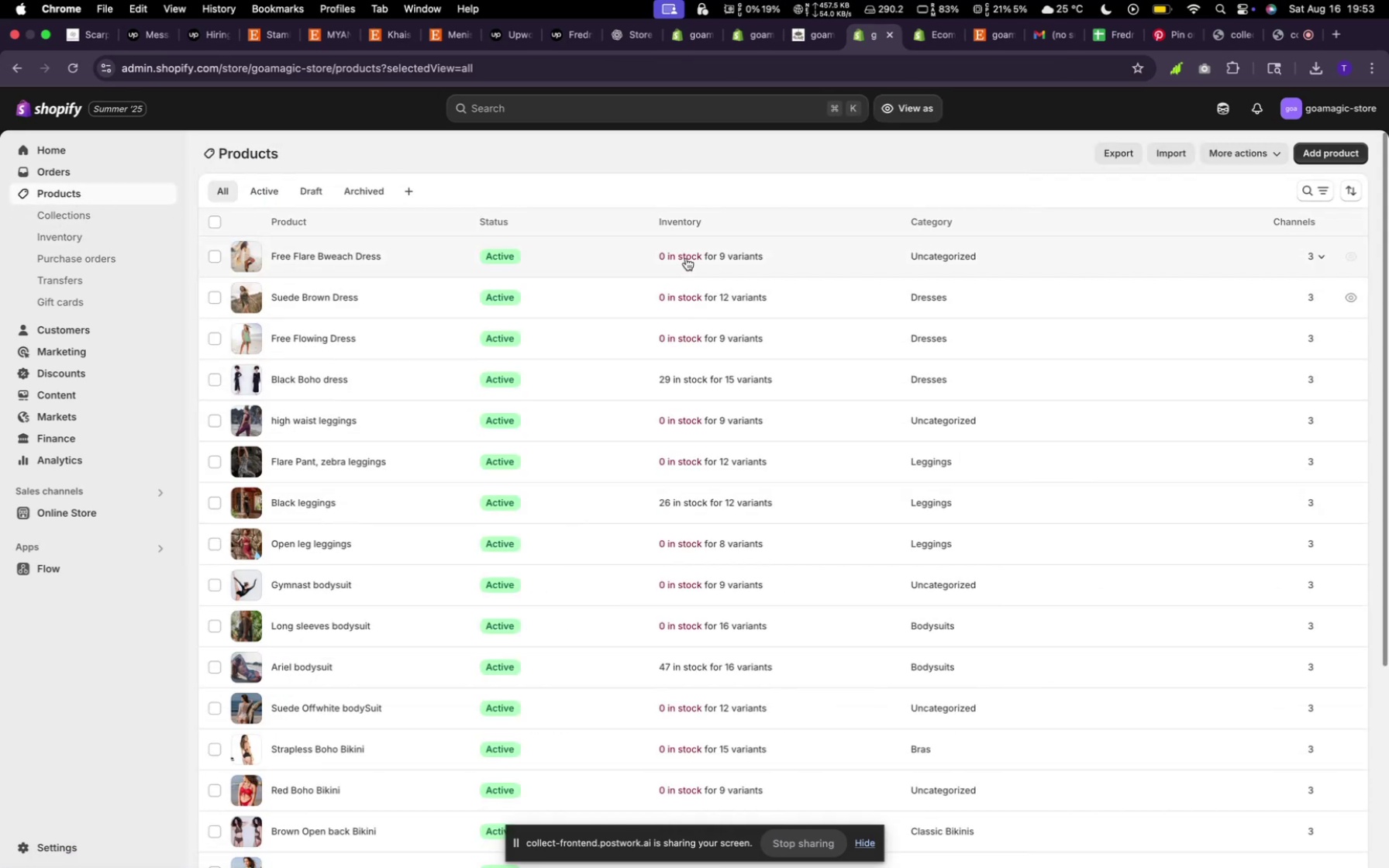 
wait(9.81)
 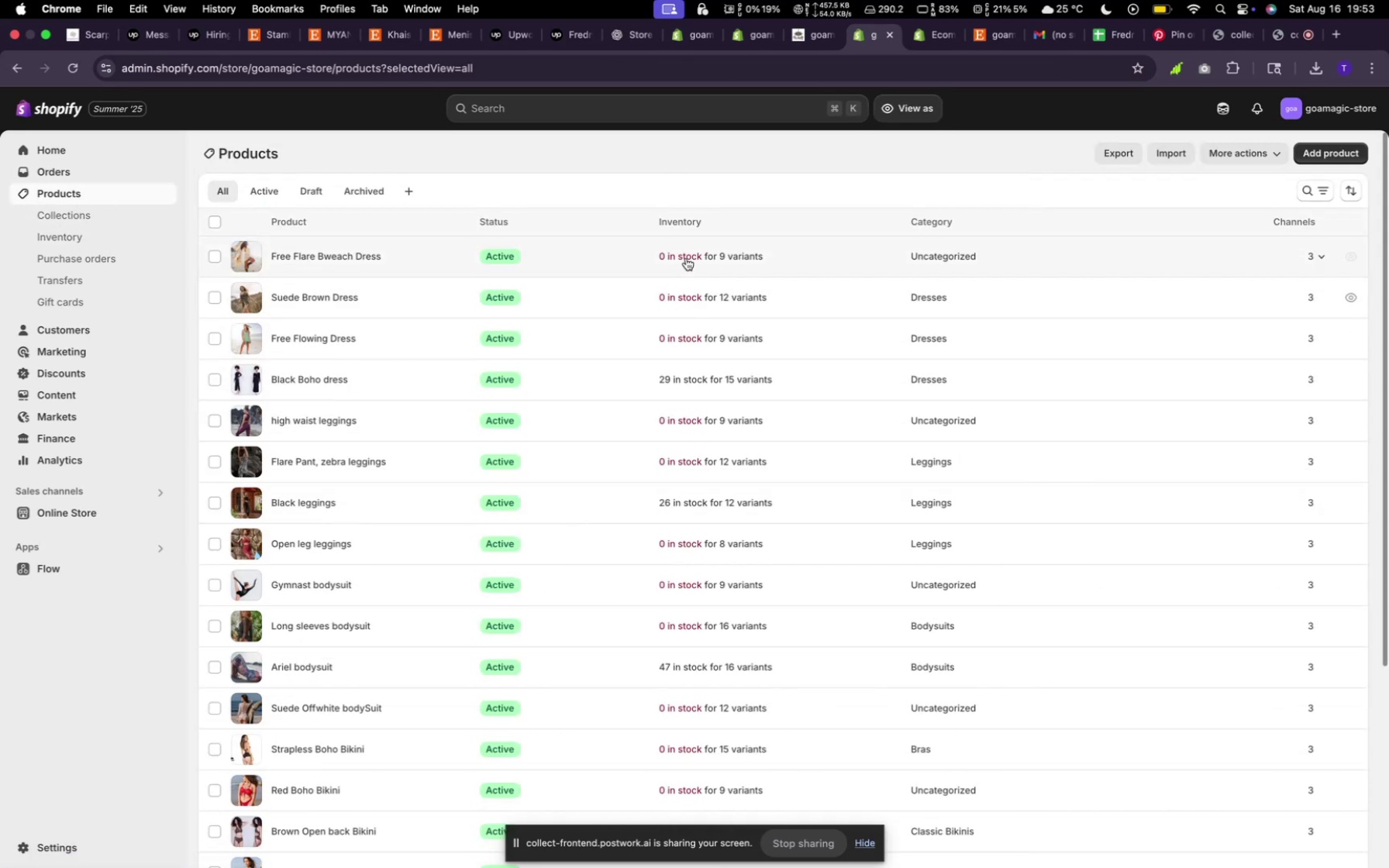 
left_click([670, 253])
 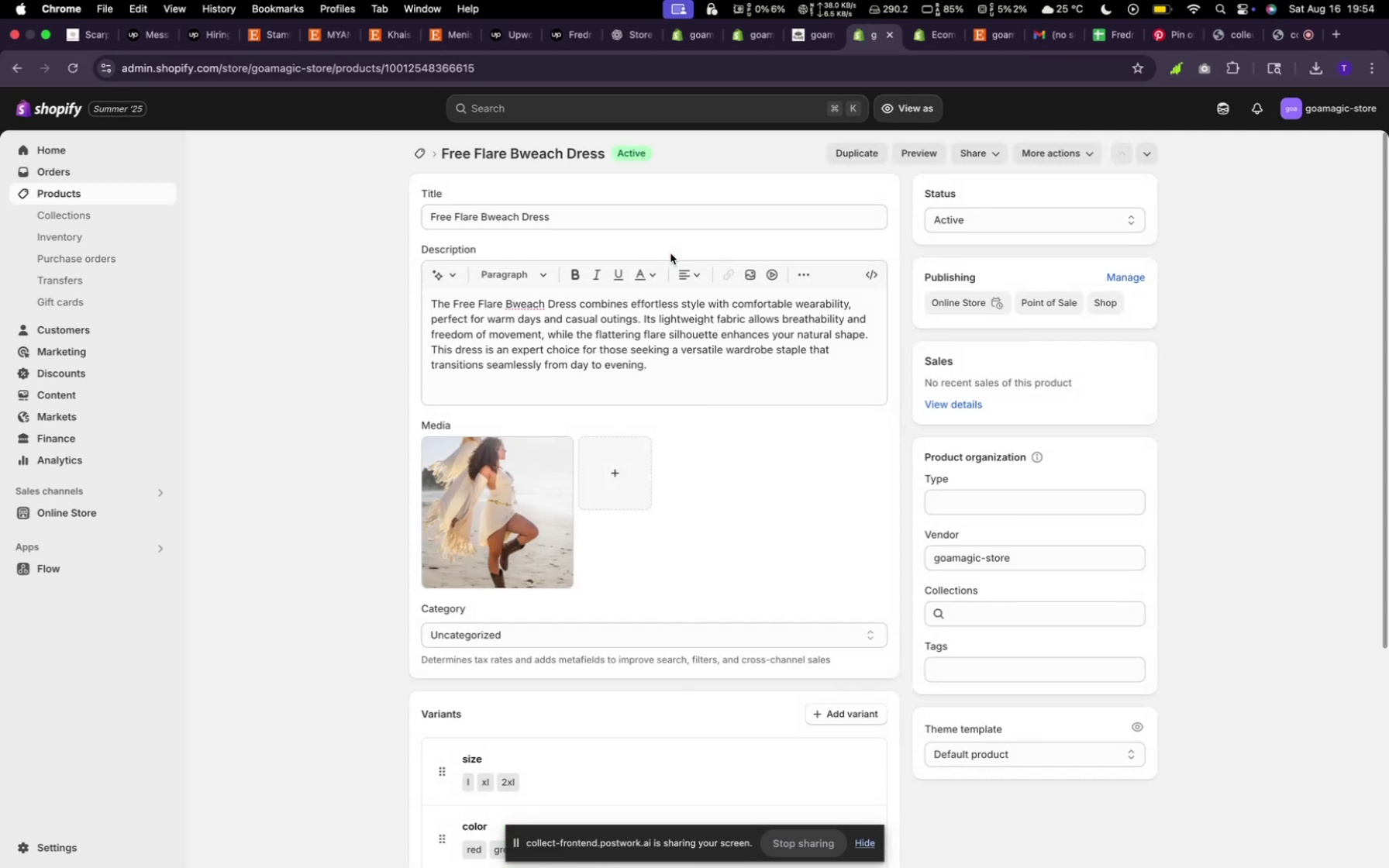 
scroll: coordinate [765, 607], scroll_direction: down, amount: 16.0
 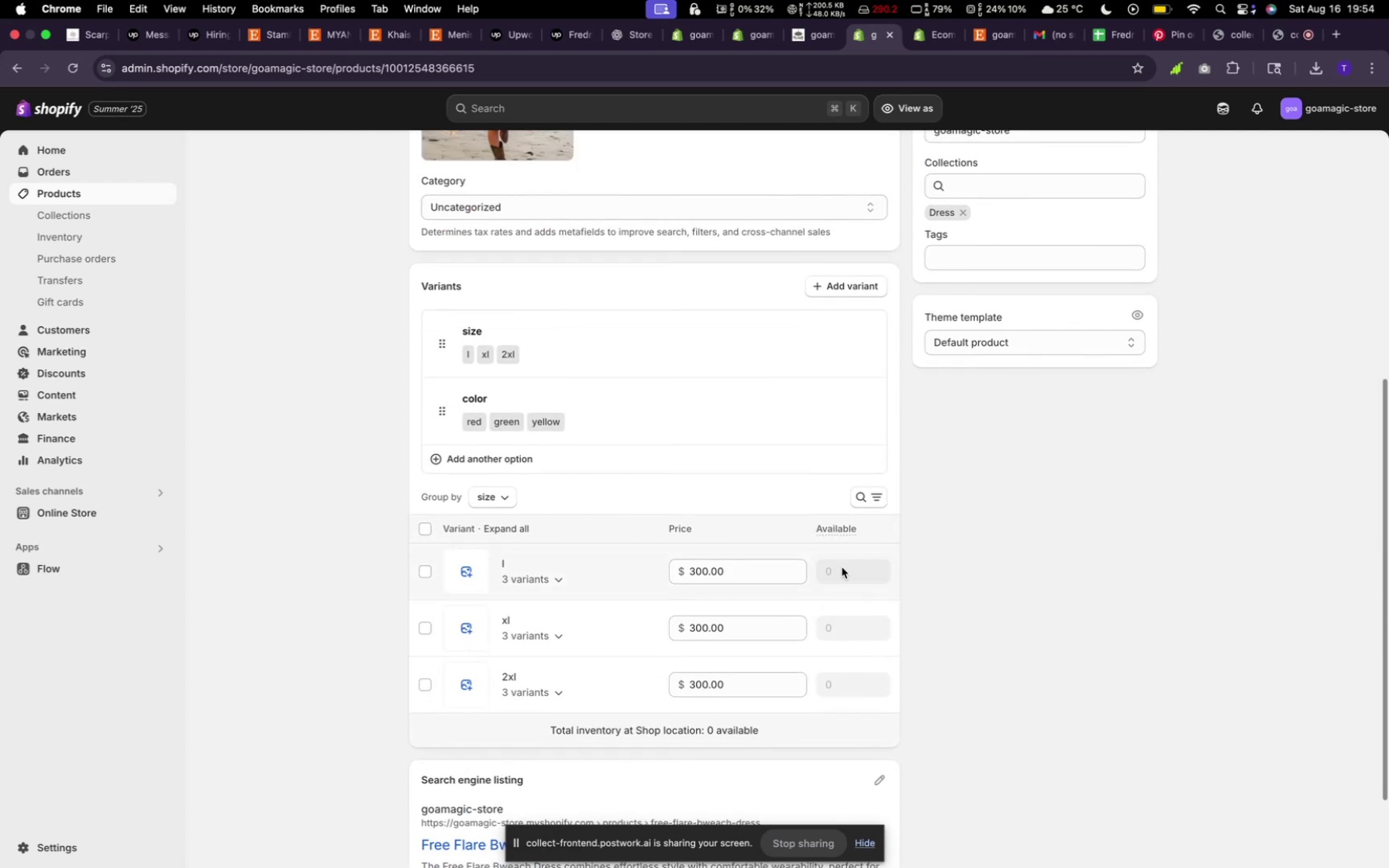 
left_click([856, 561])
 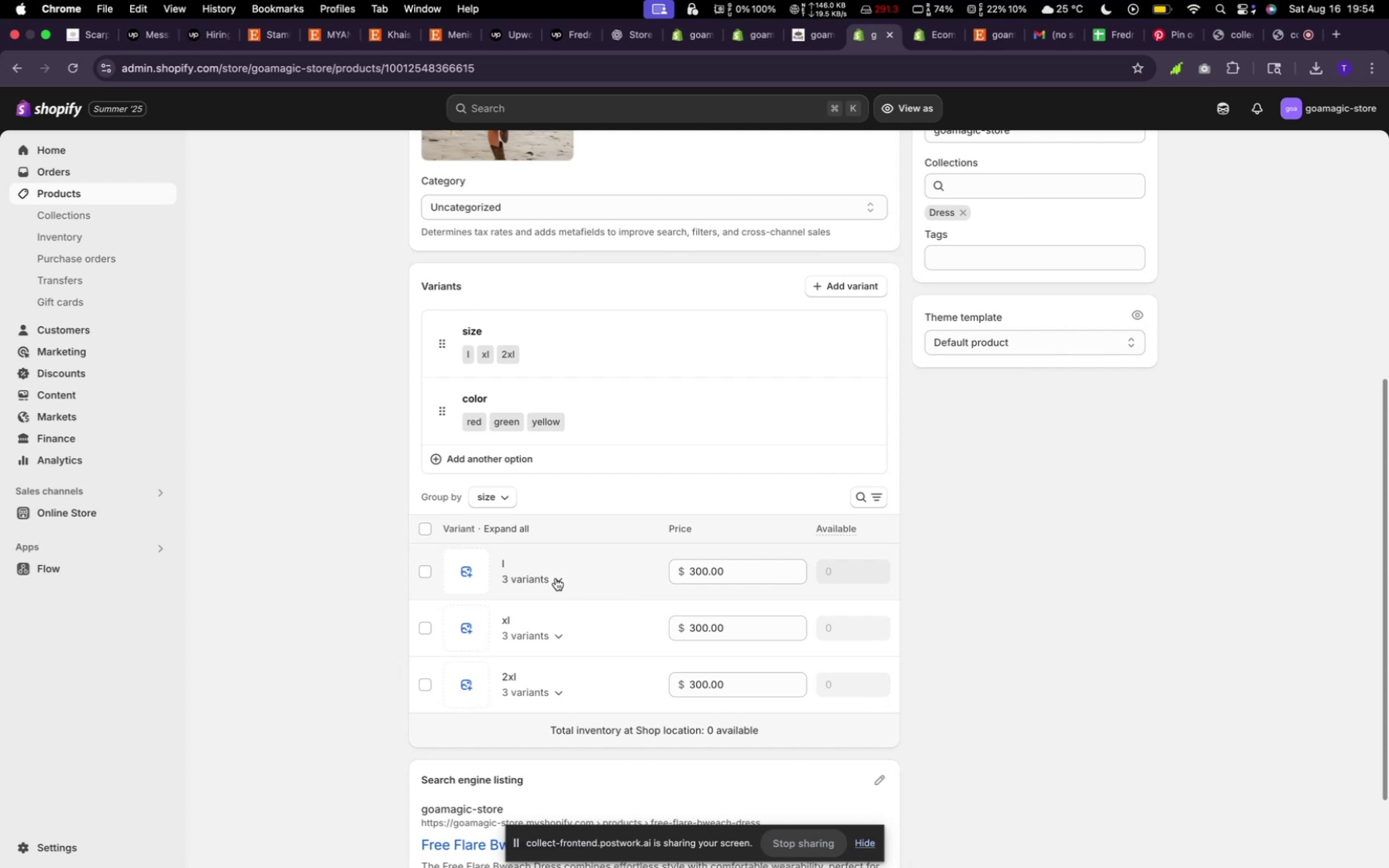 
left_click([556, 578])
 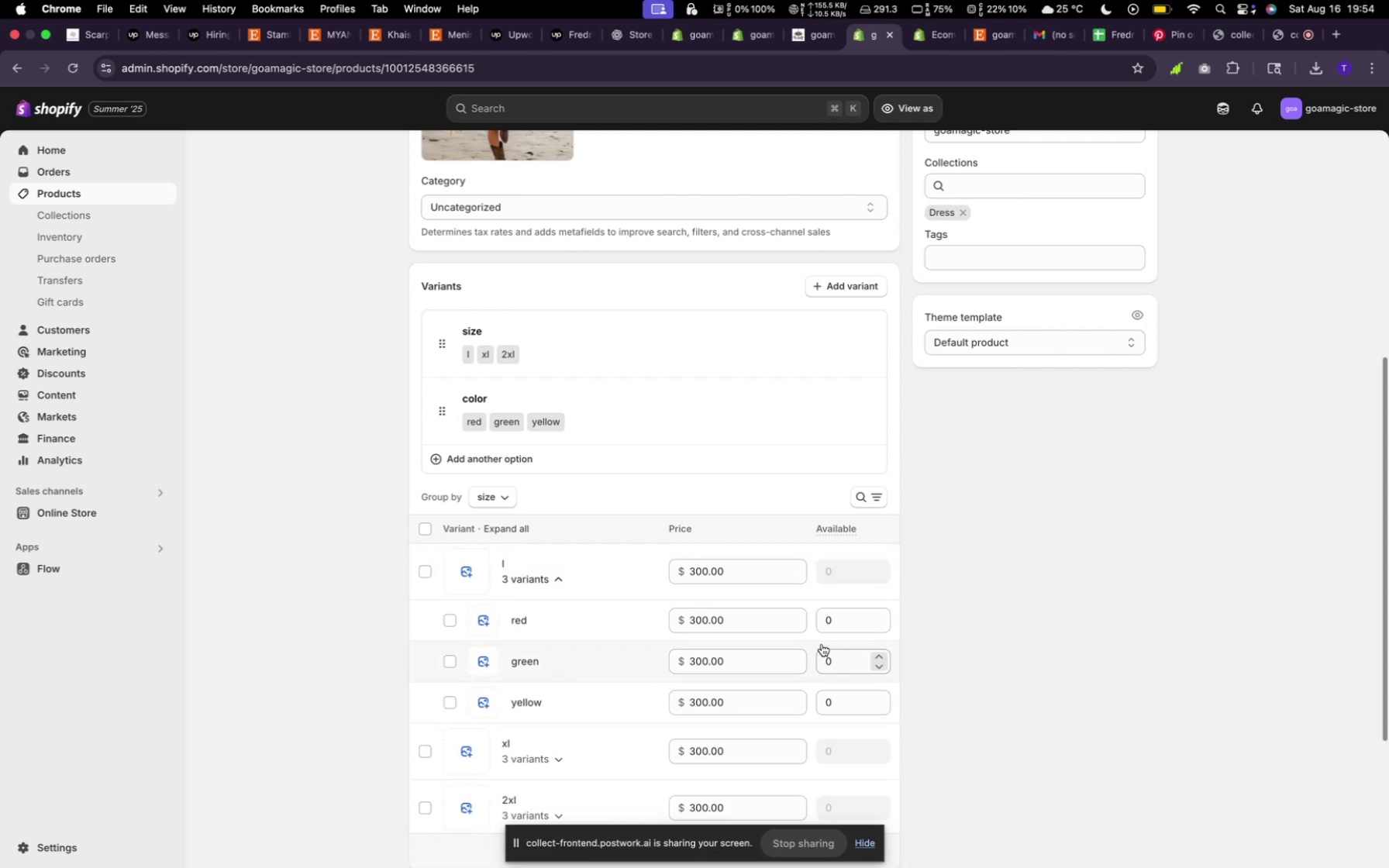 
left_click([826, 637])
 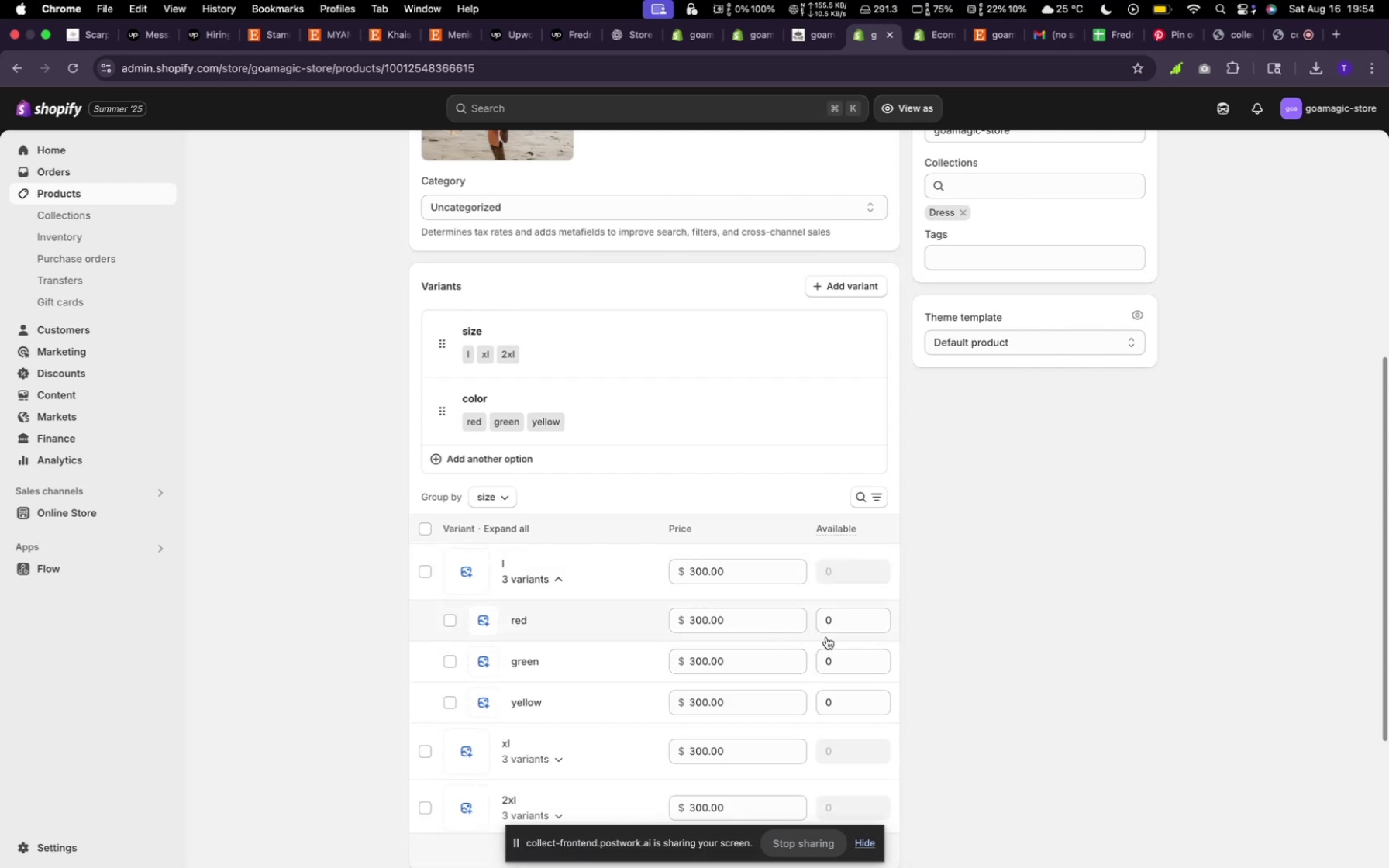 
key(1)
 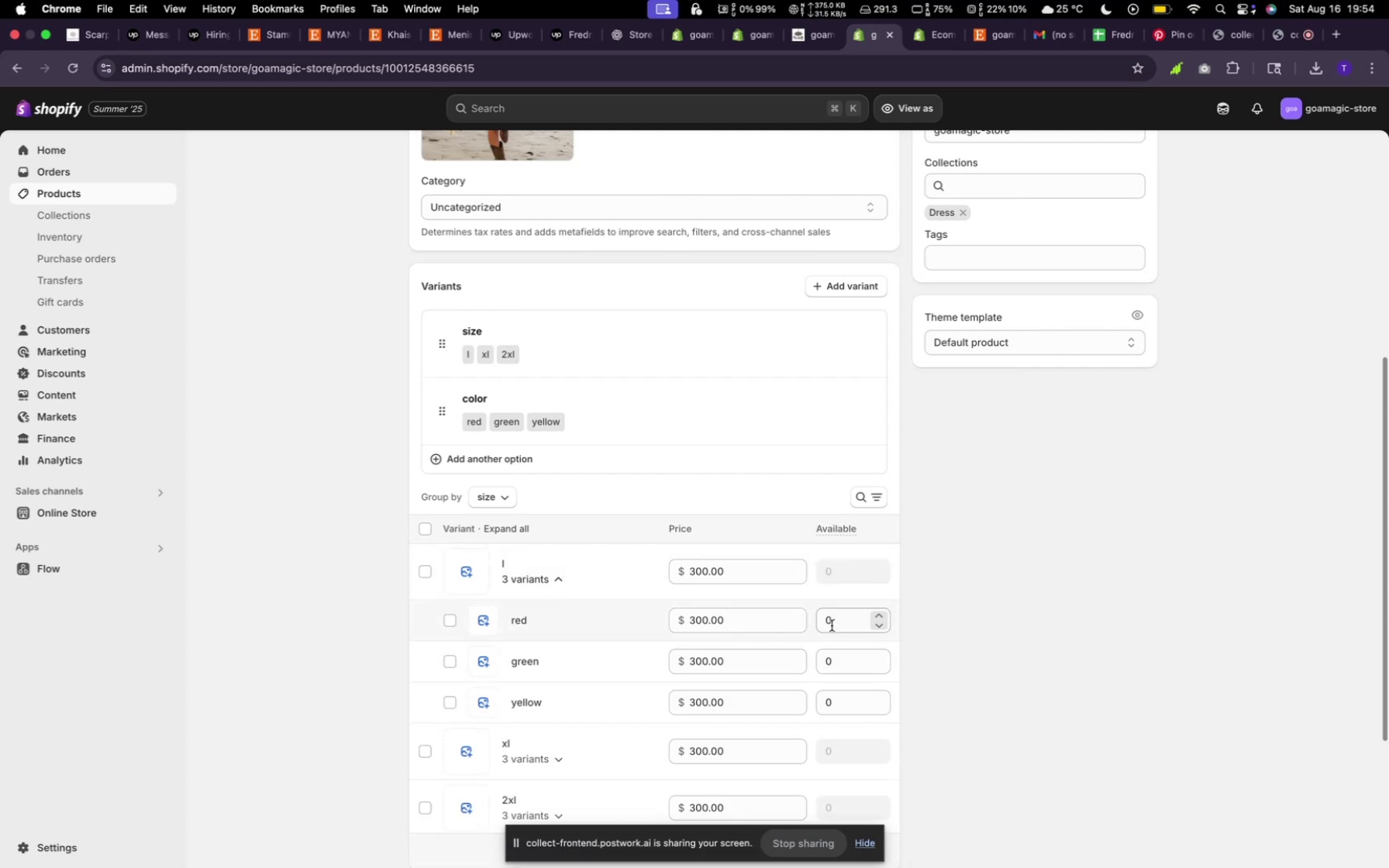 
left_click([833, 621])
 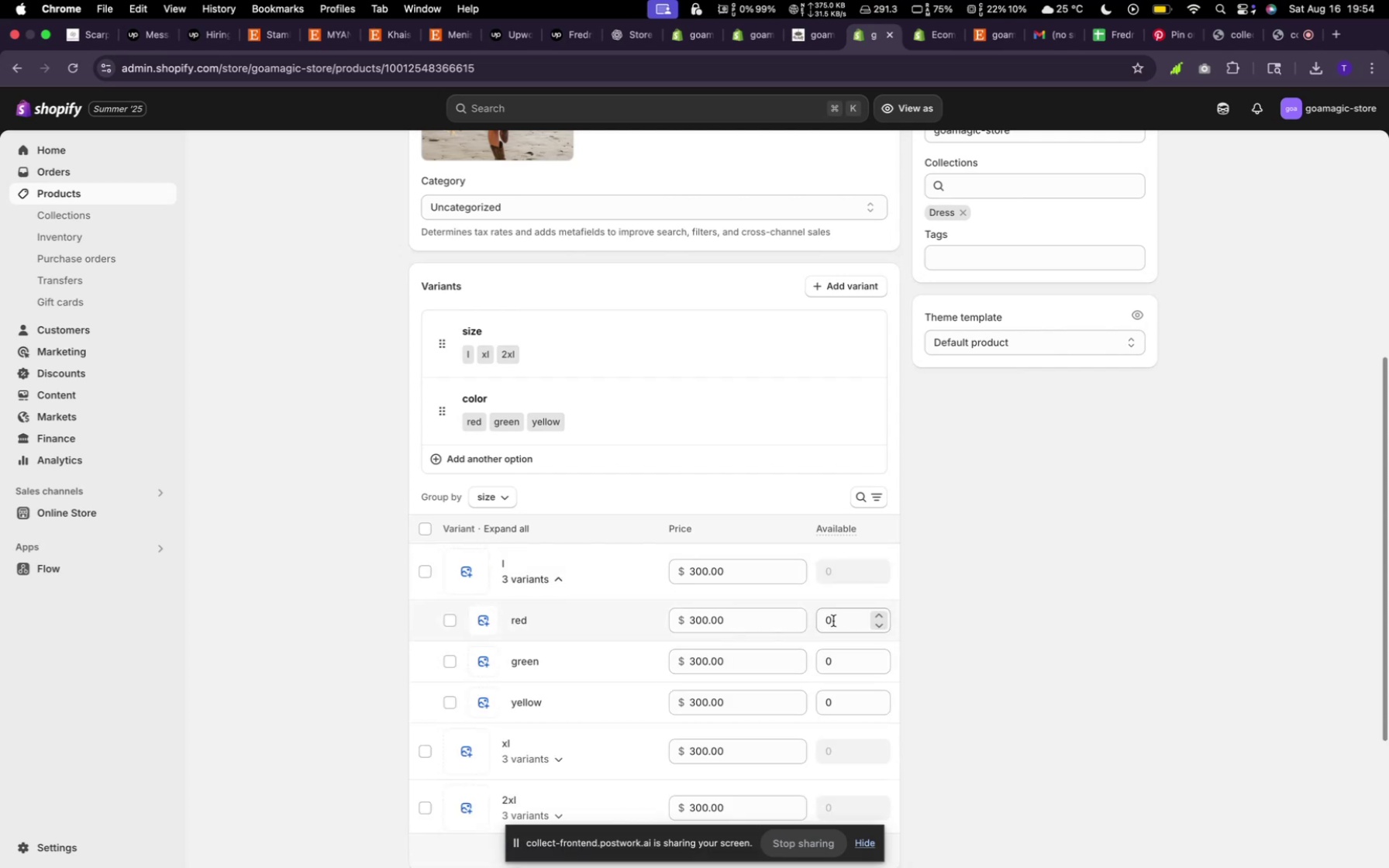 
type(11)
 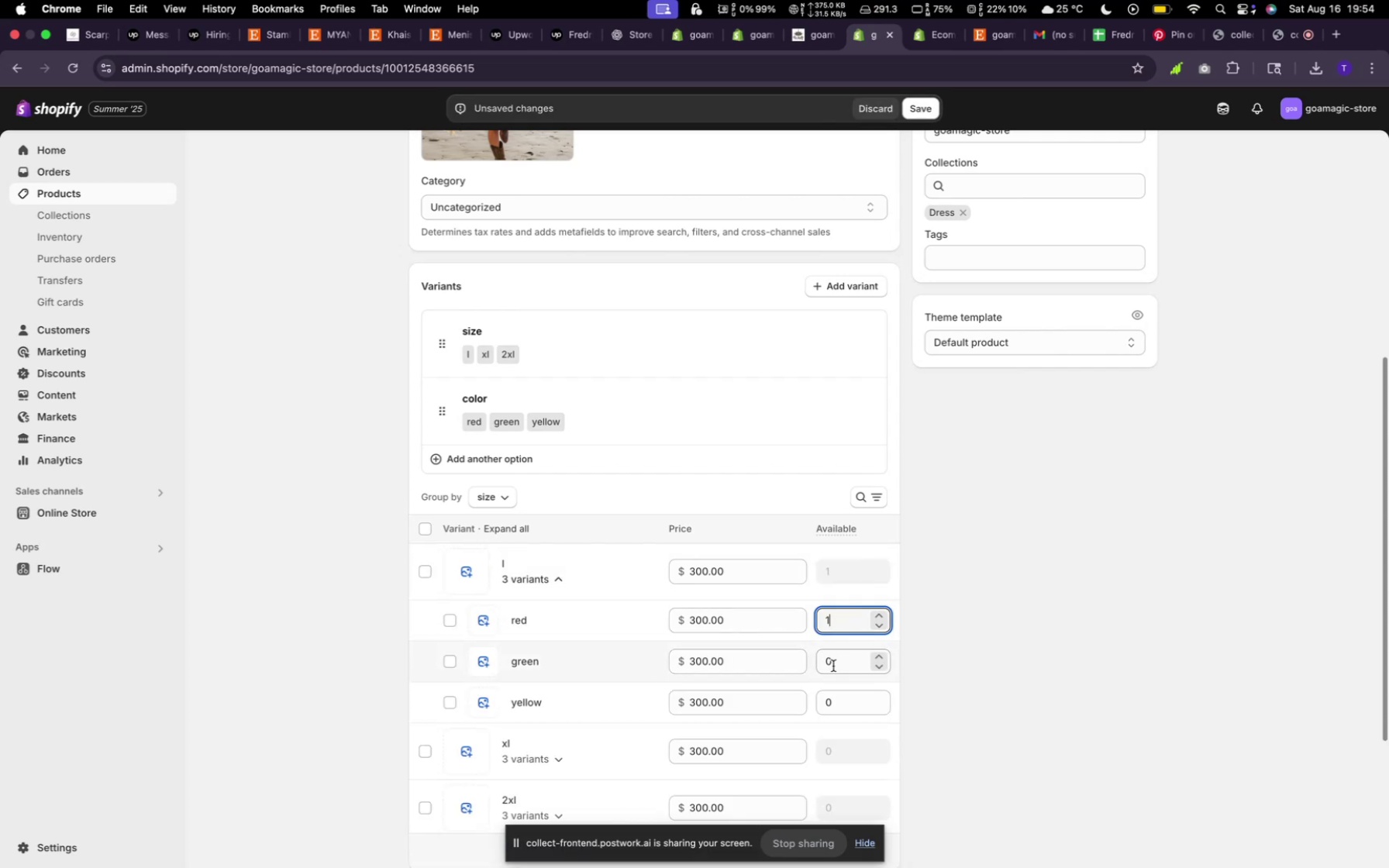 
left_click([833, 666])
 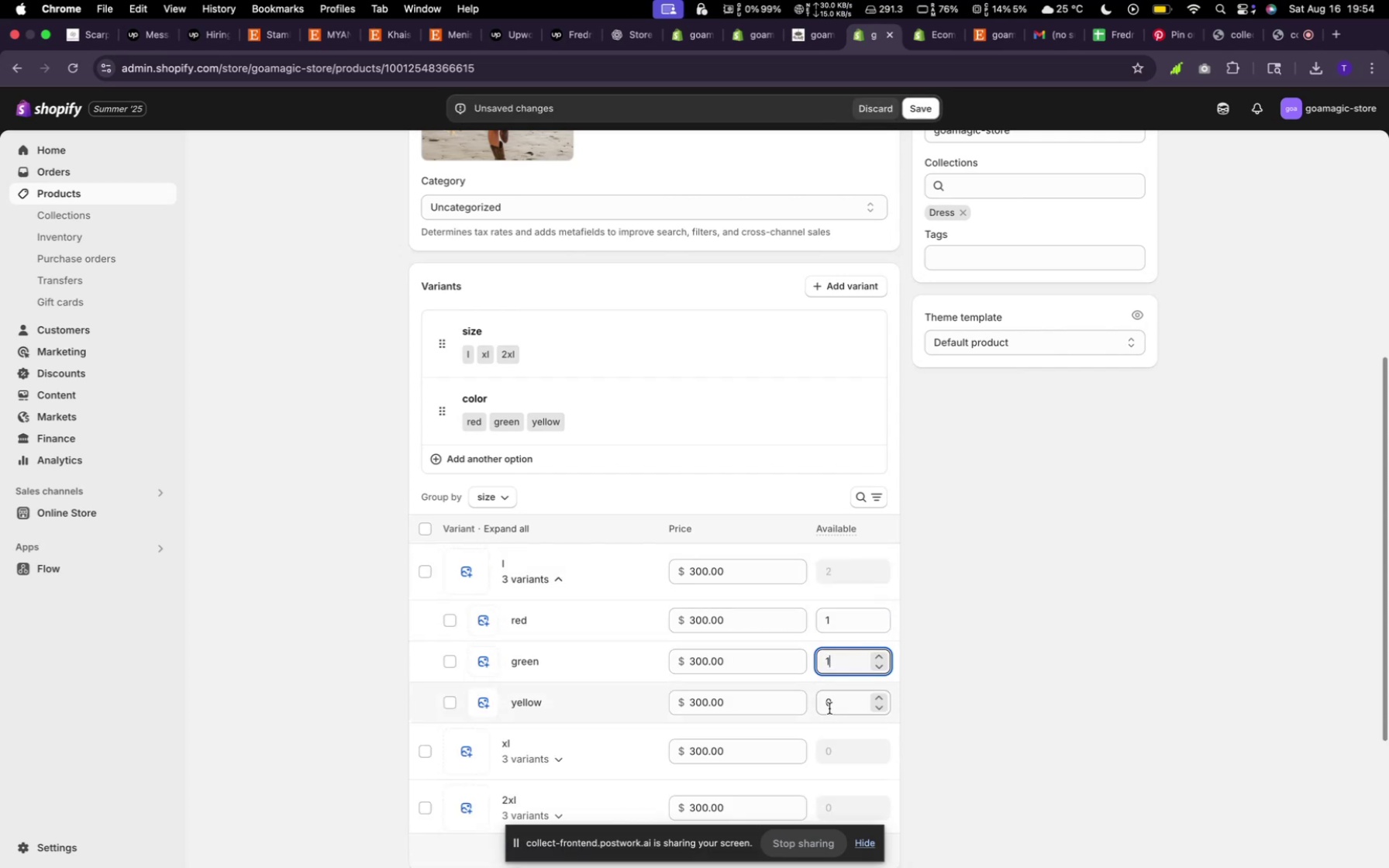 
key(1)
 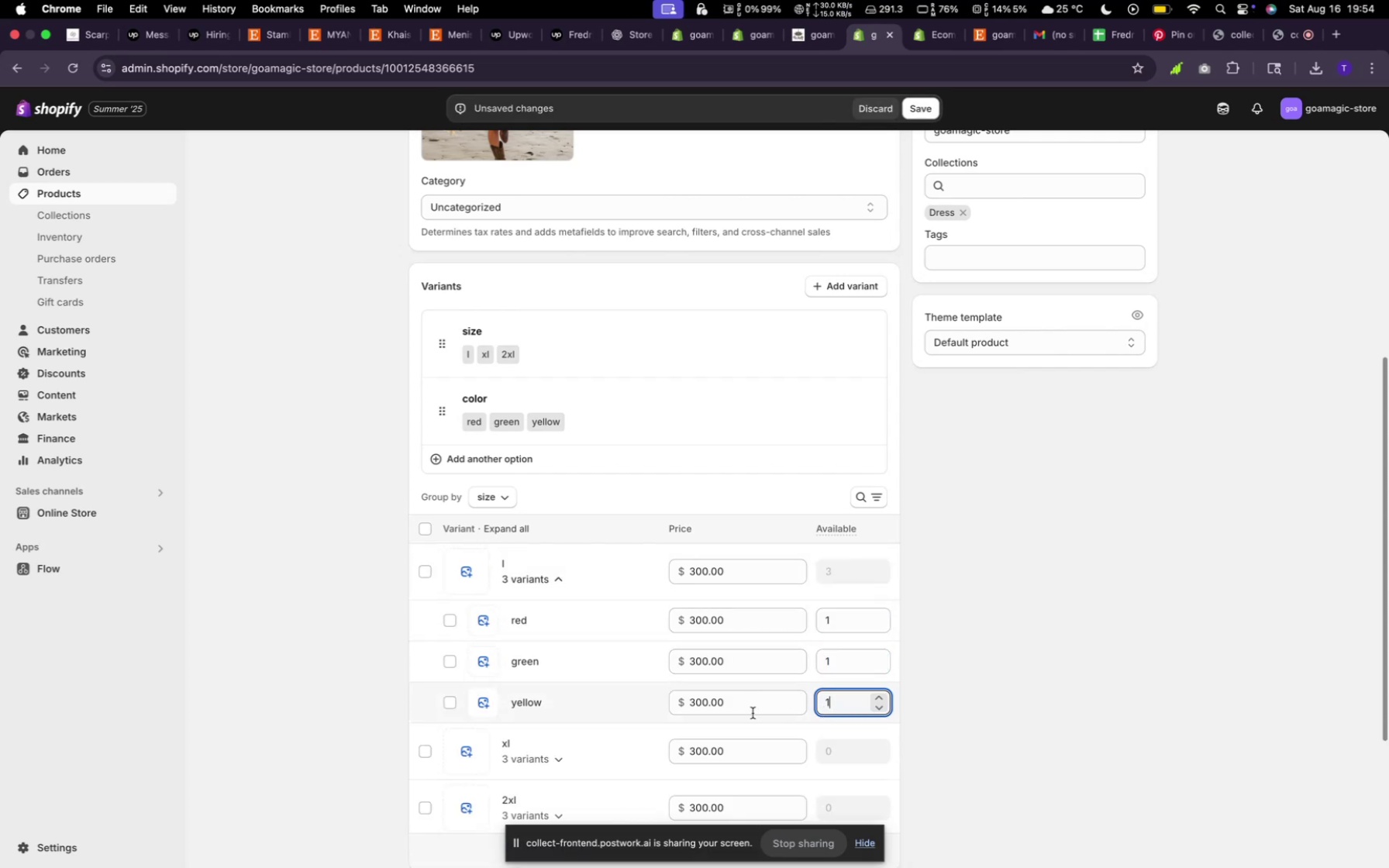 
scroll: coordinate [693, 701], scroll_direction: down, amount: 6.0
 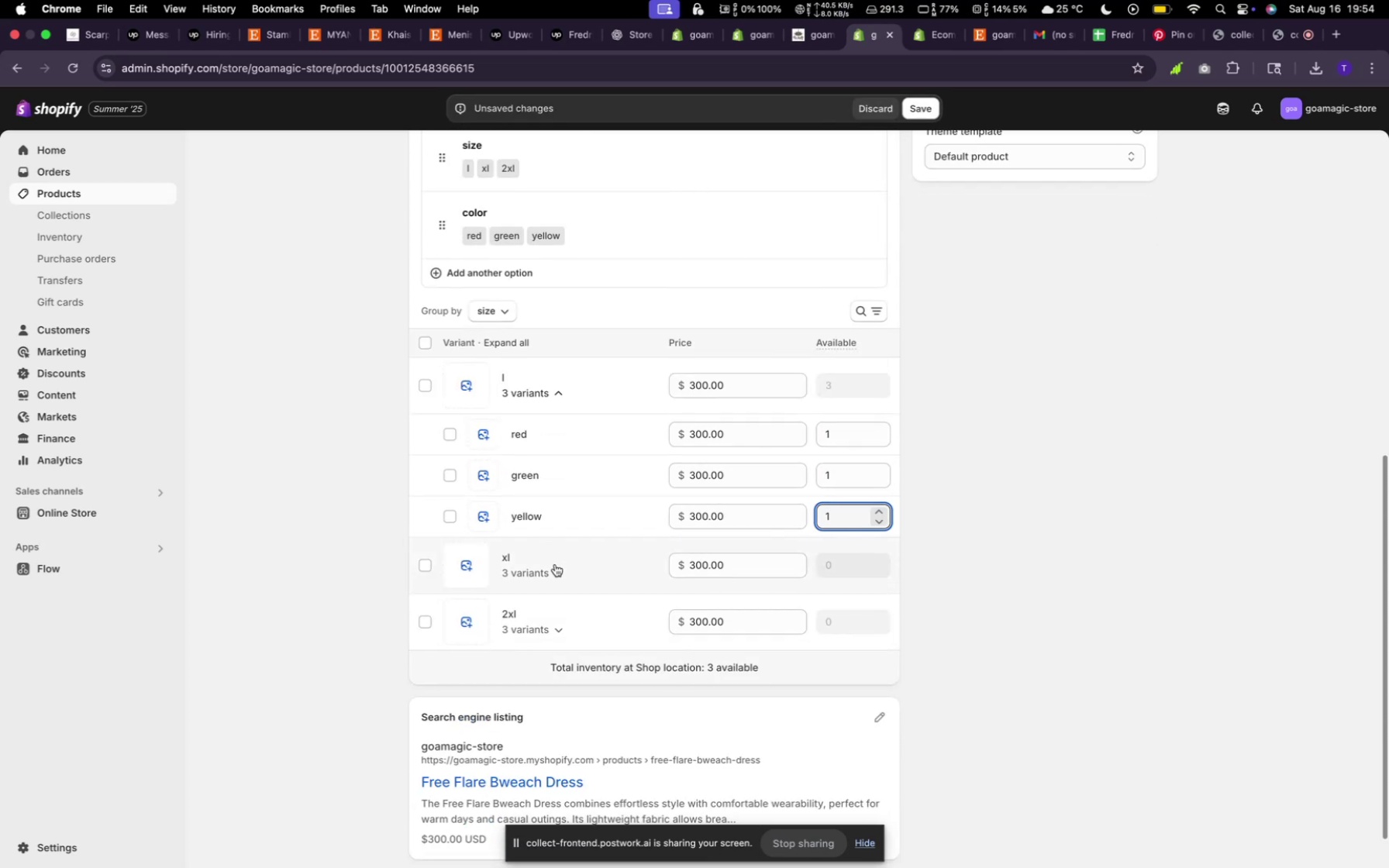 
left_click([557, 568])
 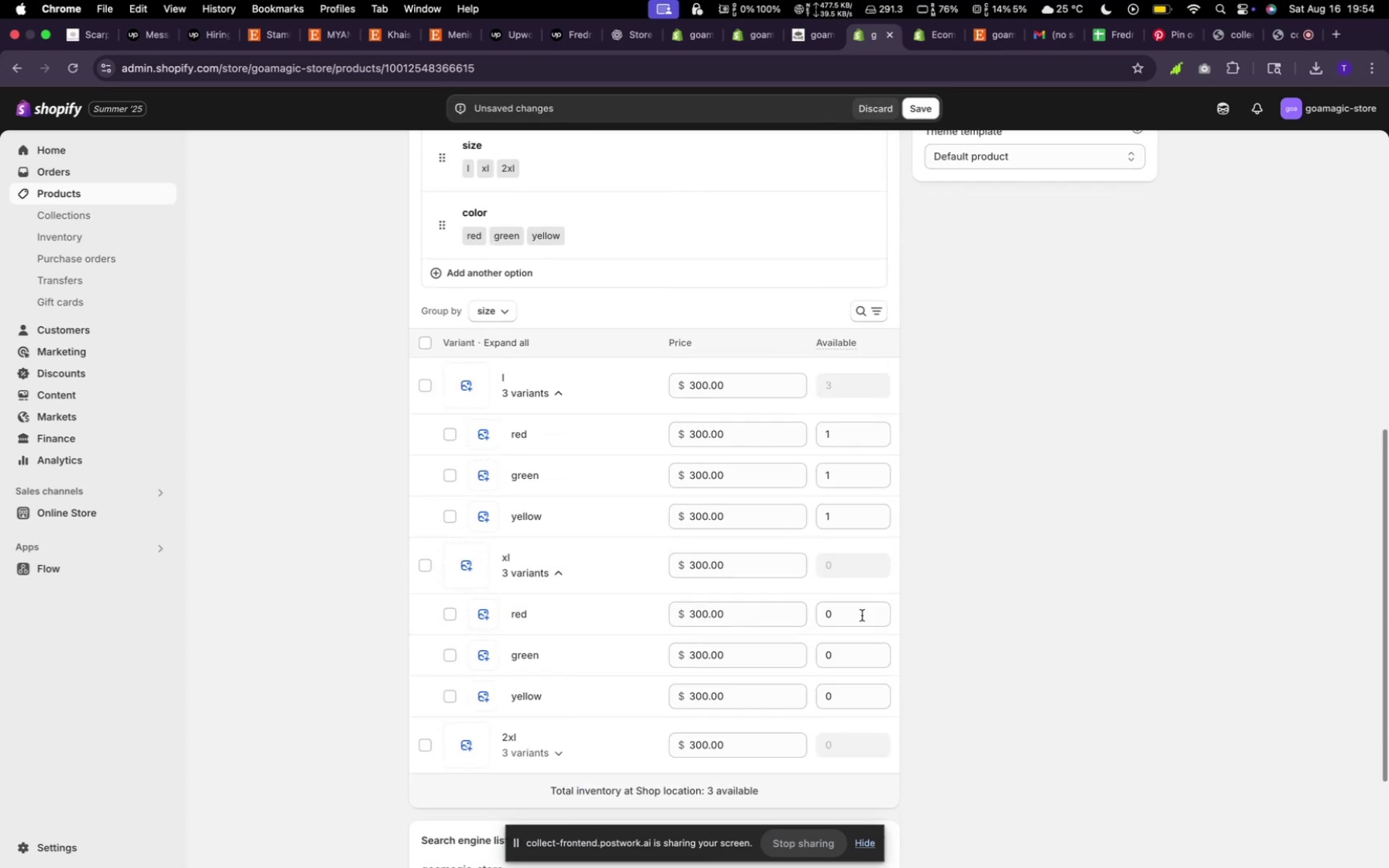 
left_click([845, 621])
 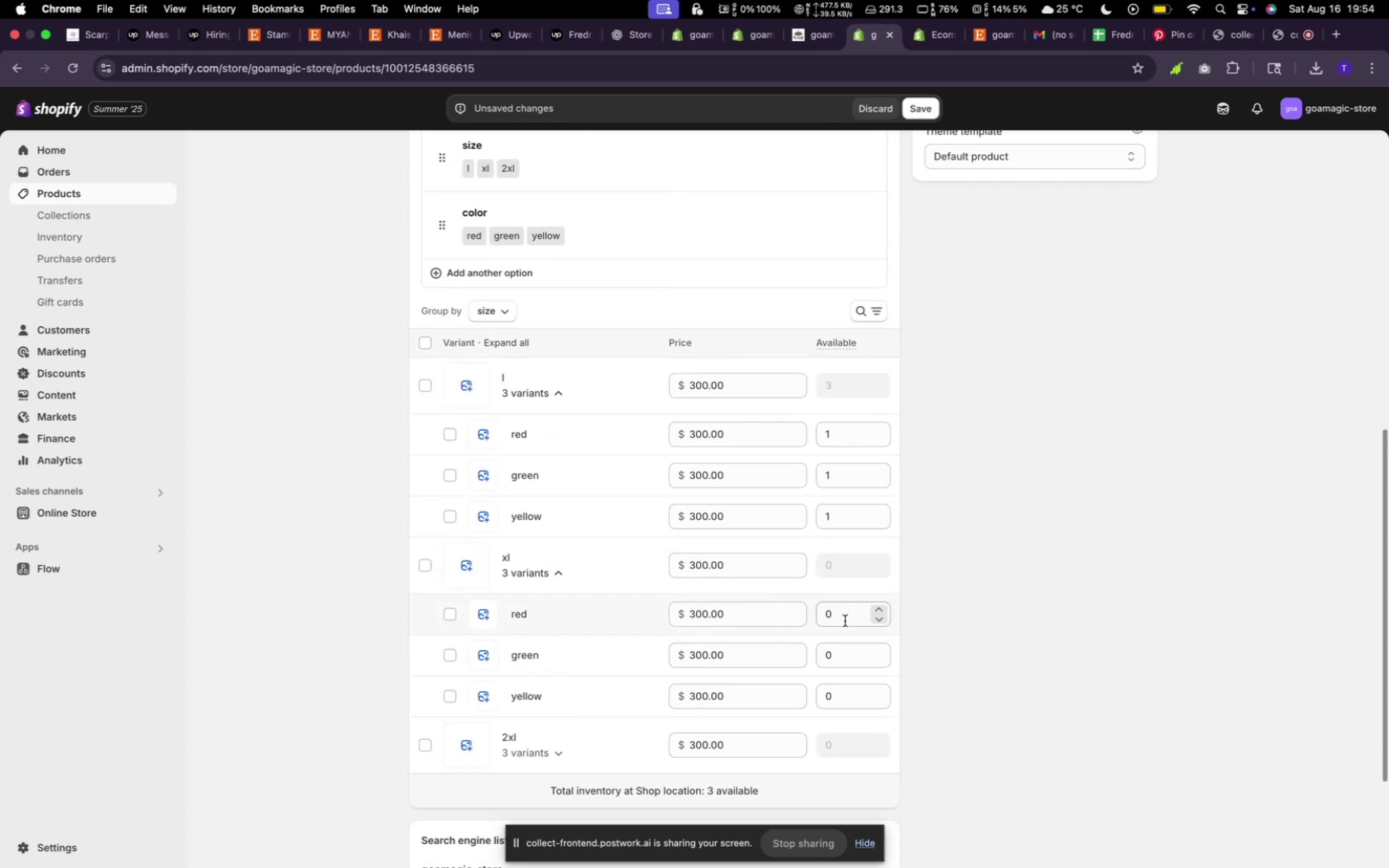 
type(11)
 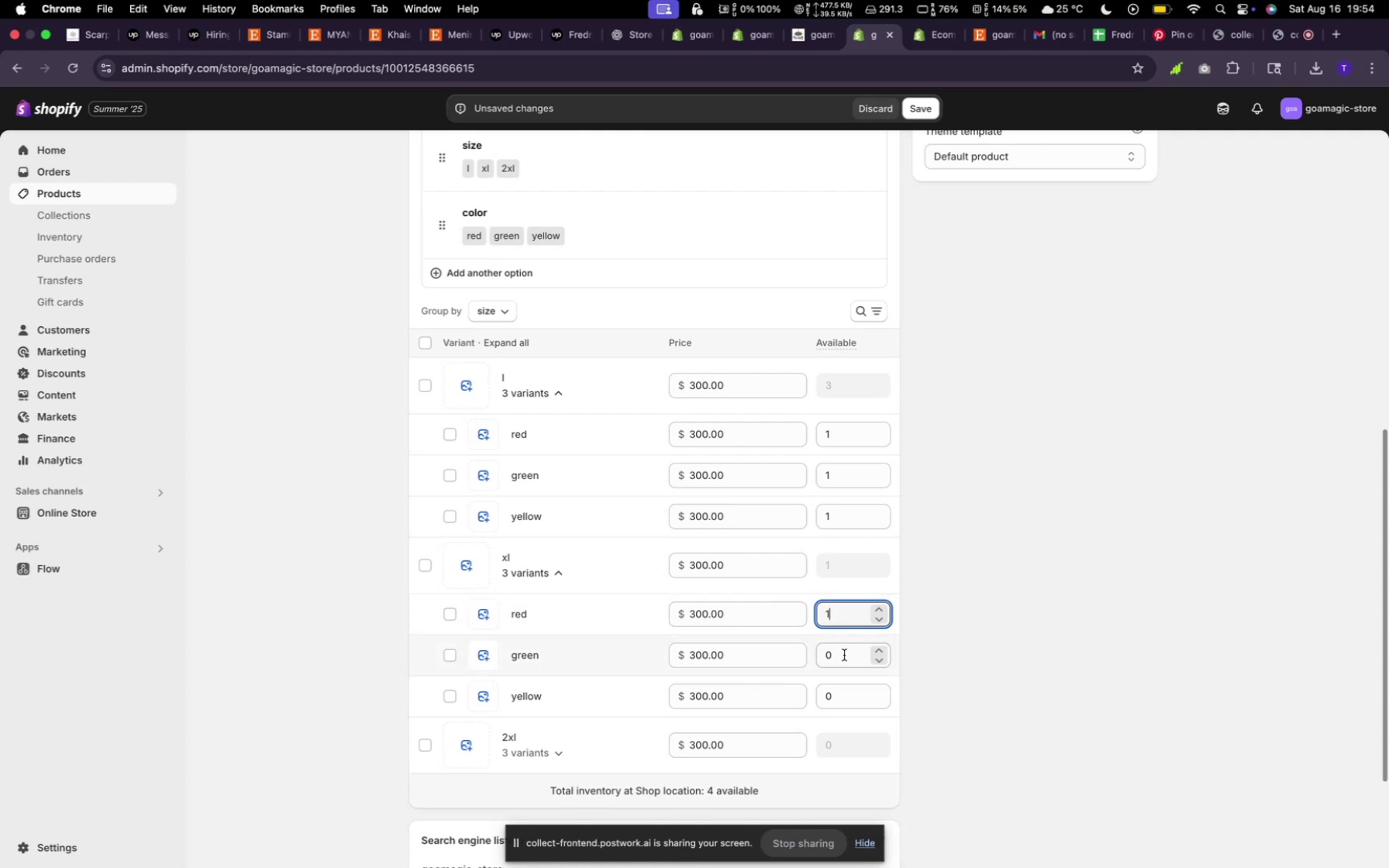 
left_click([844, 655])
 